 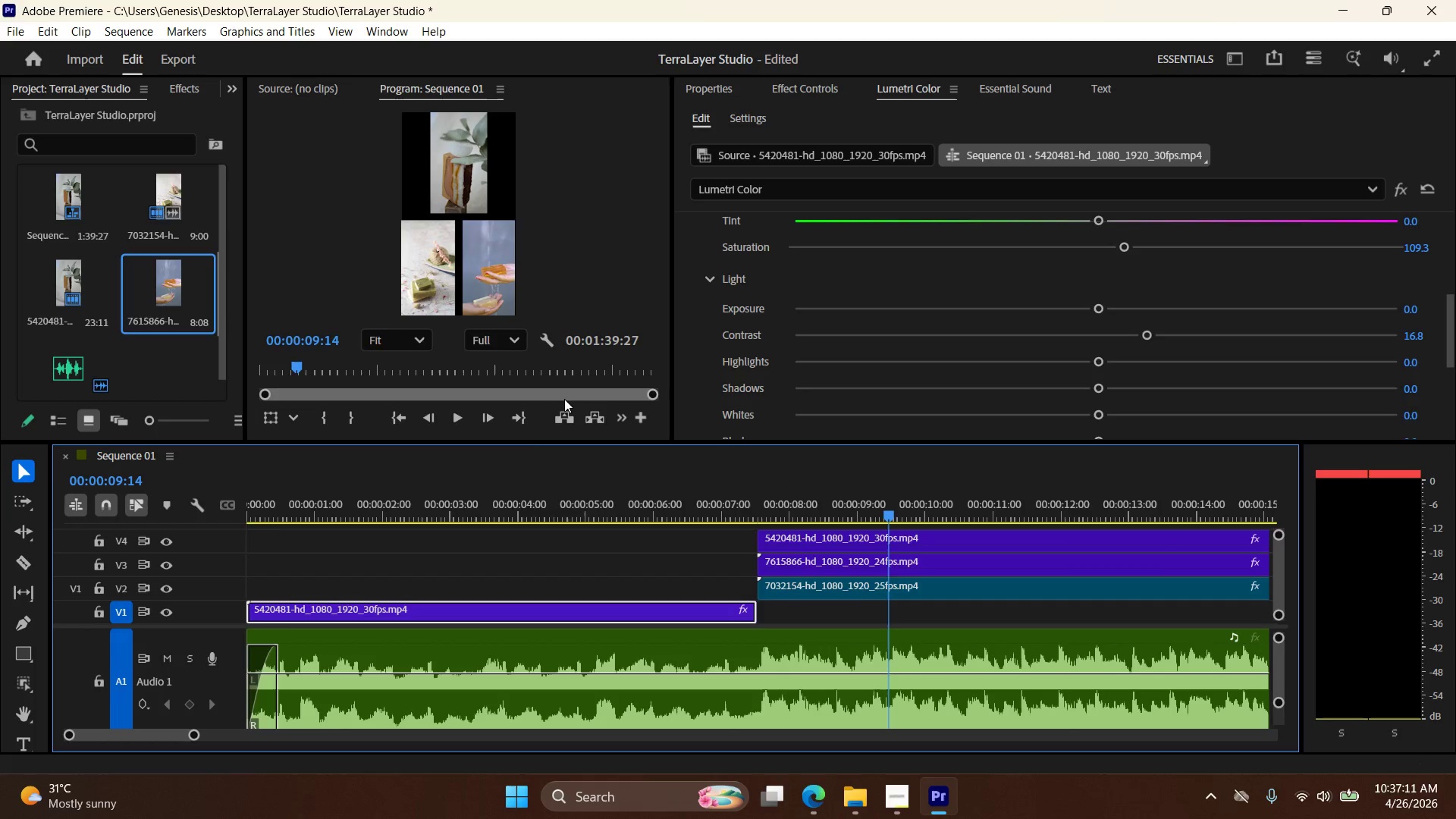 
left_click([531, 444])
 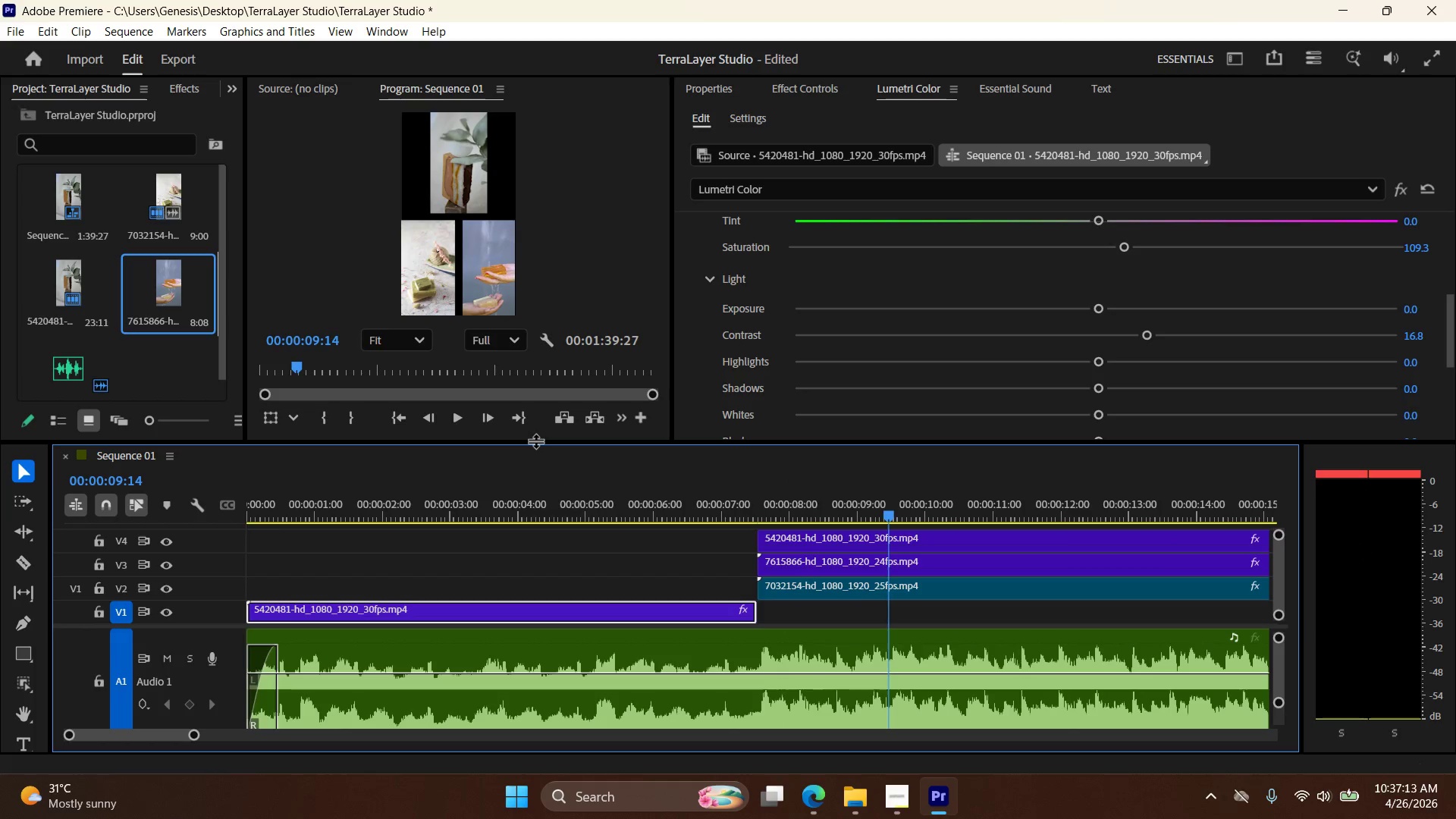 
left_click_drag(start_coordinate=[535, 441], to_coordinate=[562, 574])
 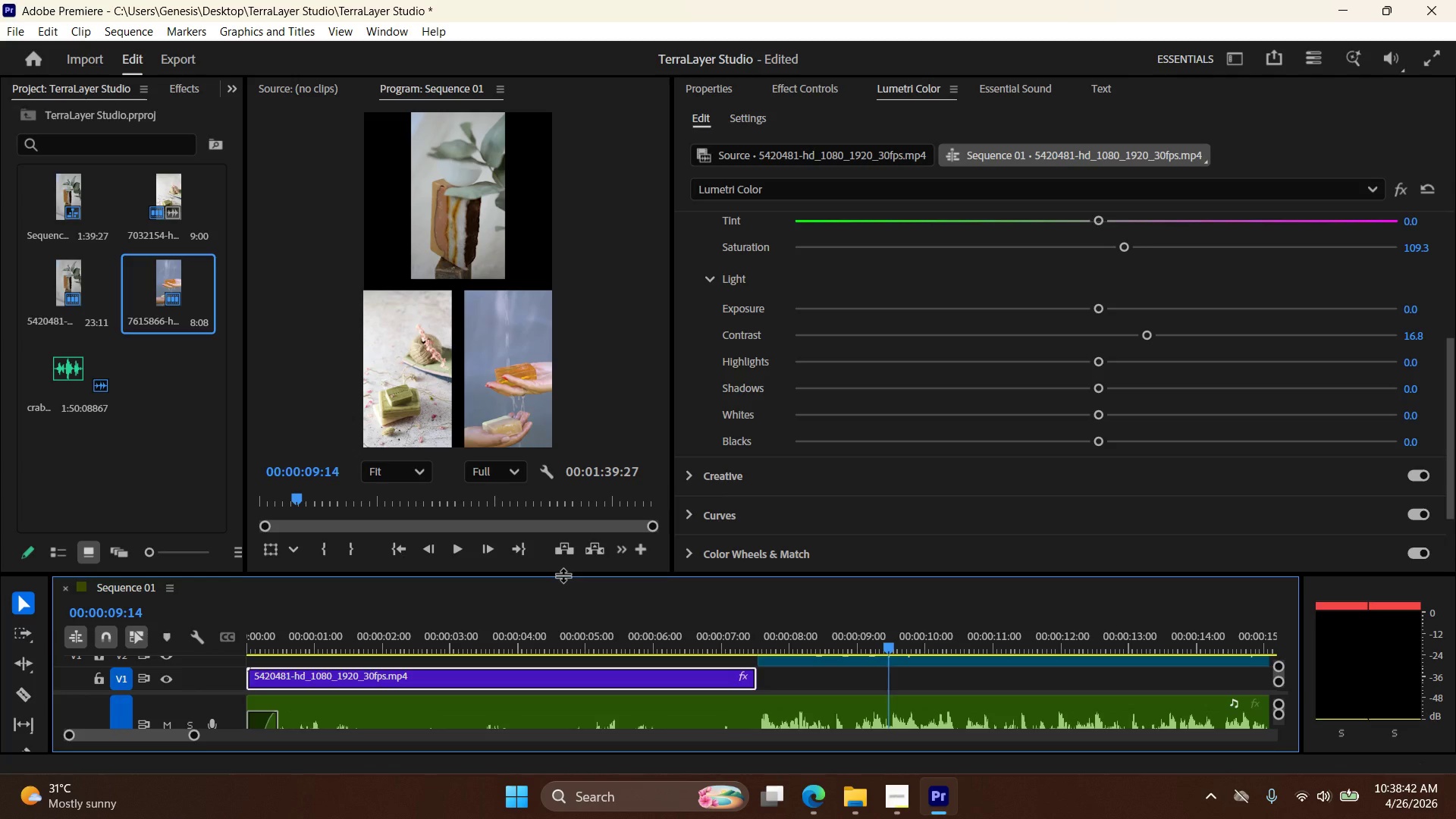 
wait(93.14)
 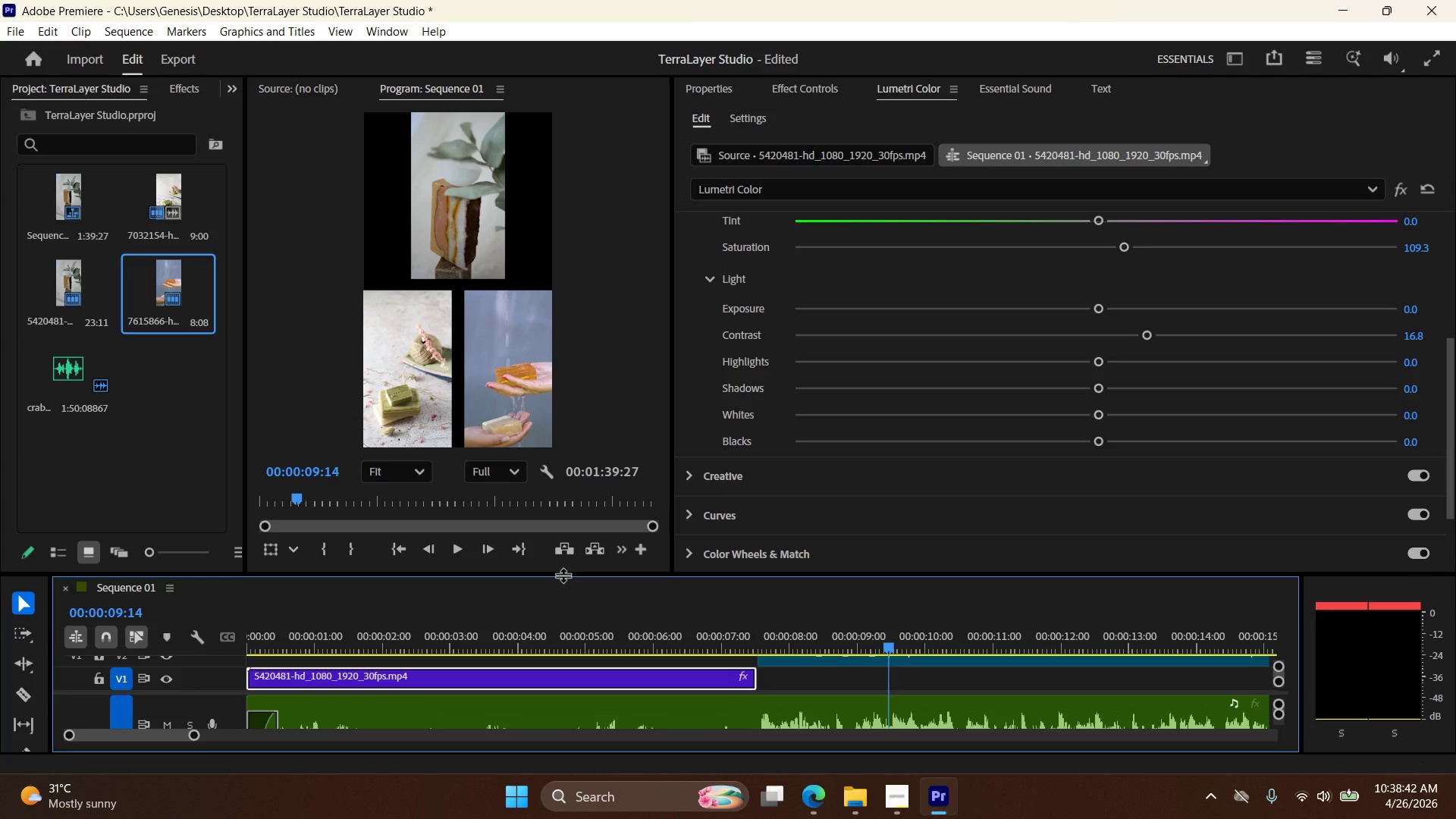 
left_click_drag(start_coordinate=[892, 643], to_coordinate=[759, 647])
 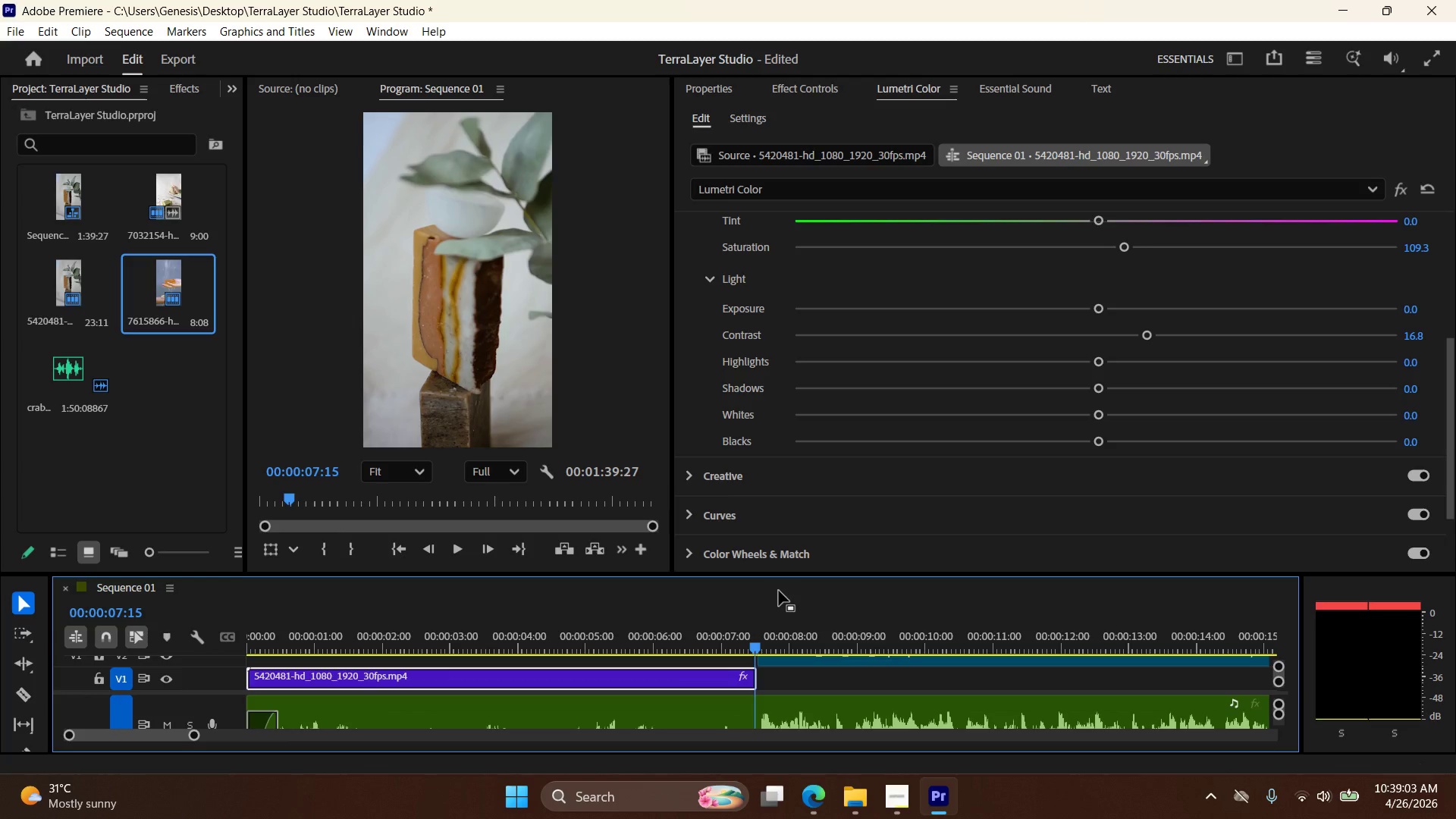 
wait(9.12)
 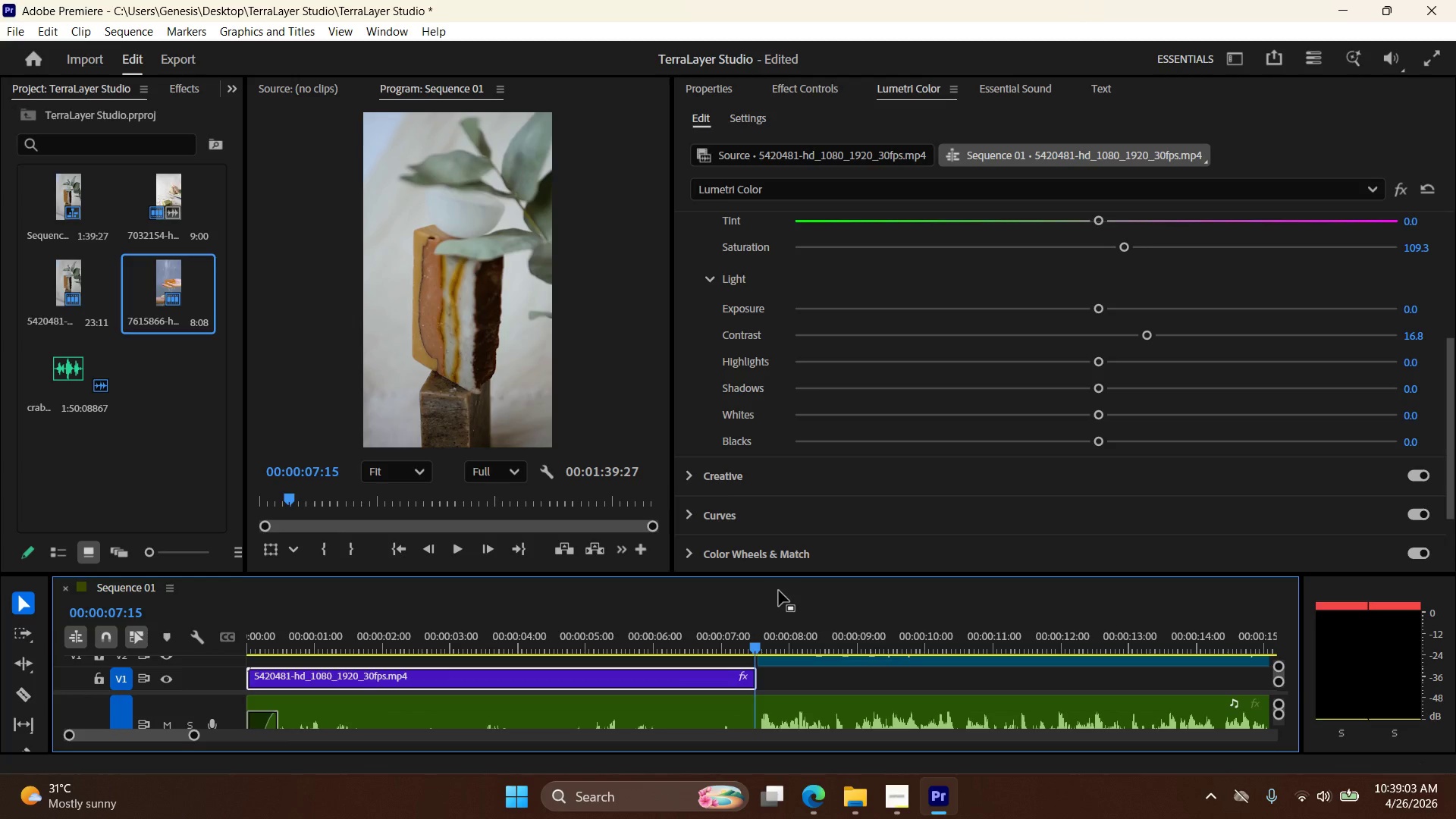 
left_click_drag(start_coordinate=[1279, 675], to_coordinate=[1279, 666])
 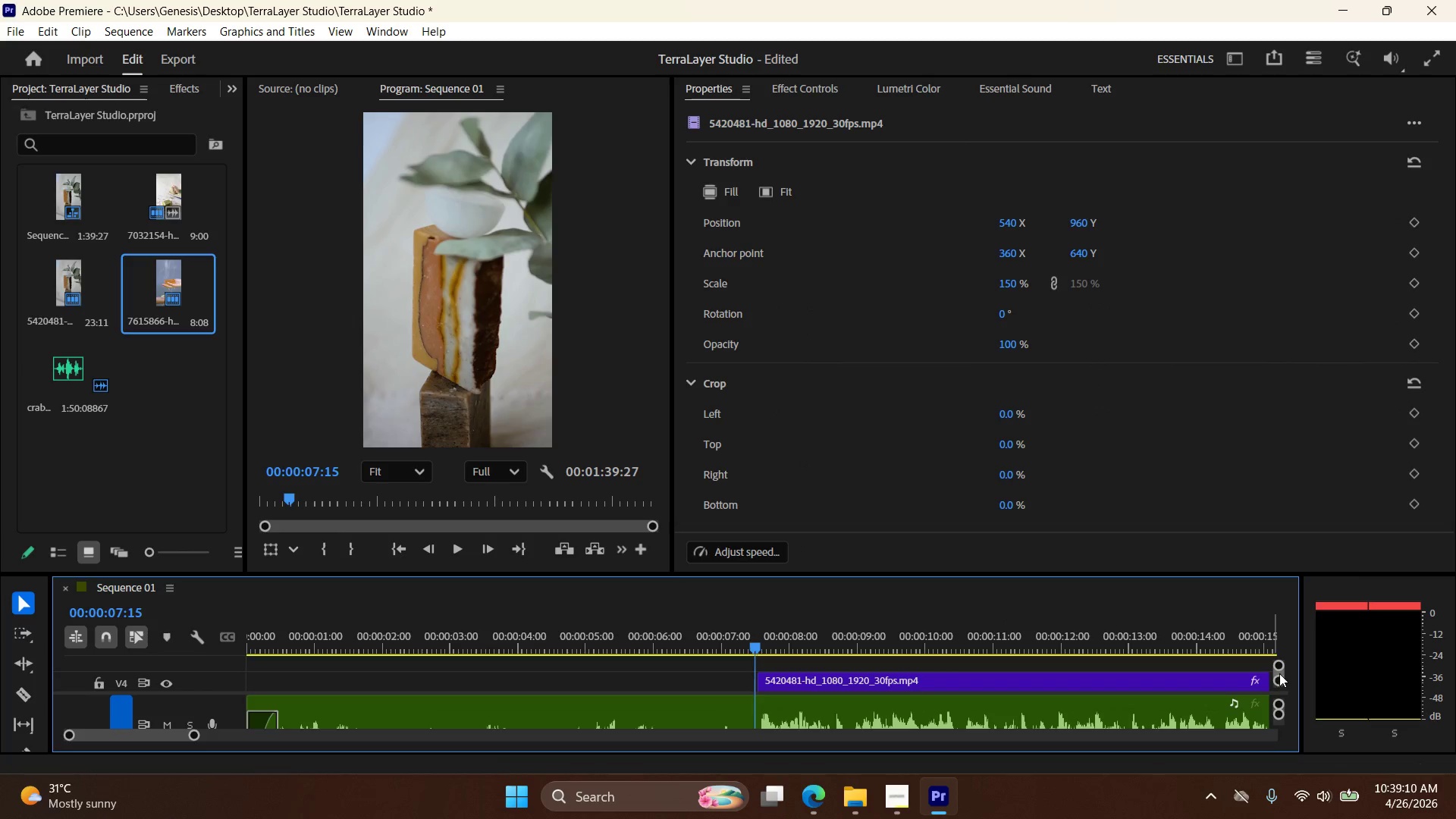 
left_click_drag(start_coordinate=[1279, 673], to_coordinate=[1279, 678])
 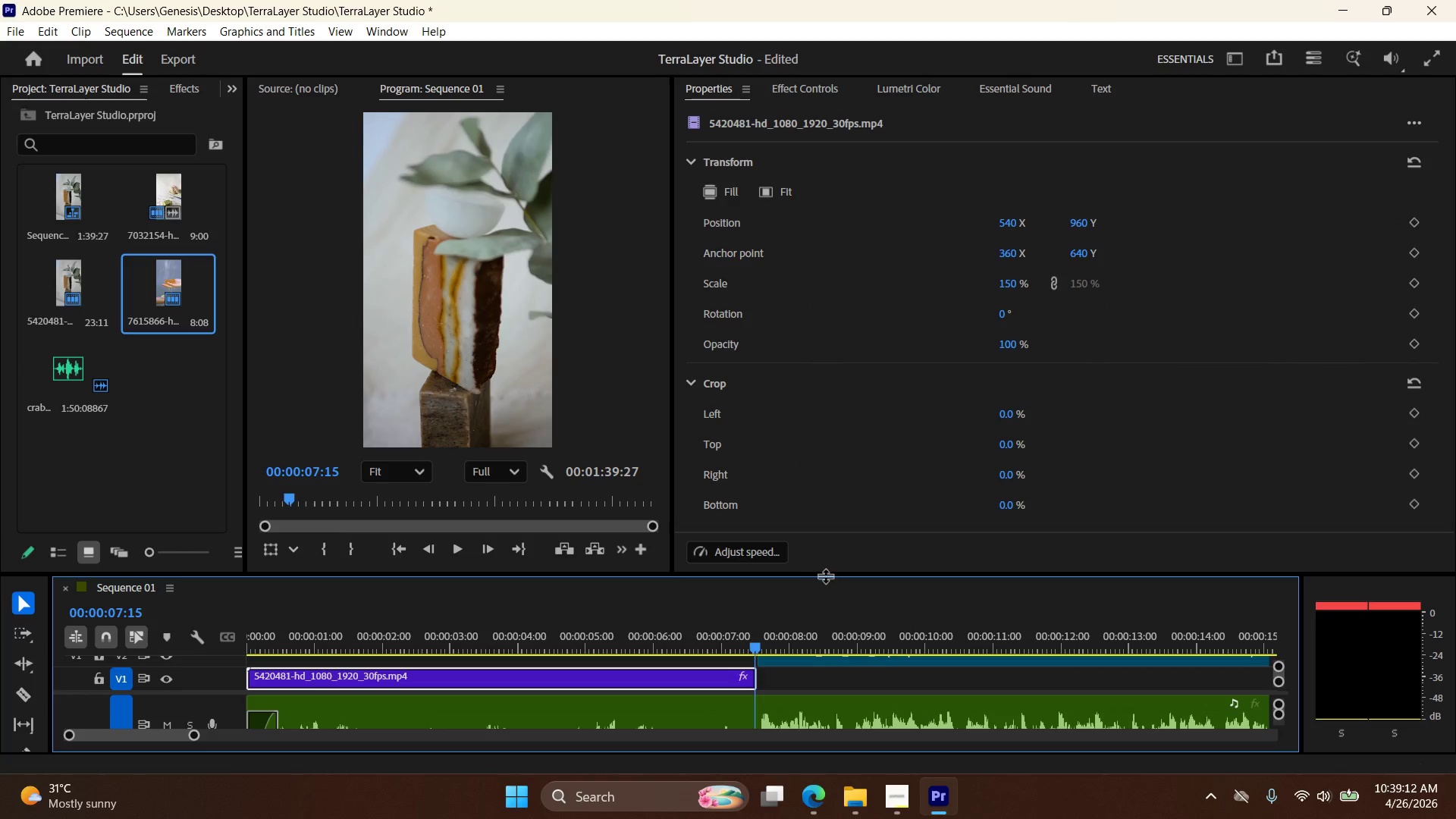 
left_click_drag(start_coordinate=[826, 576], to_coordinate=[818, 423])
 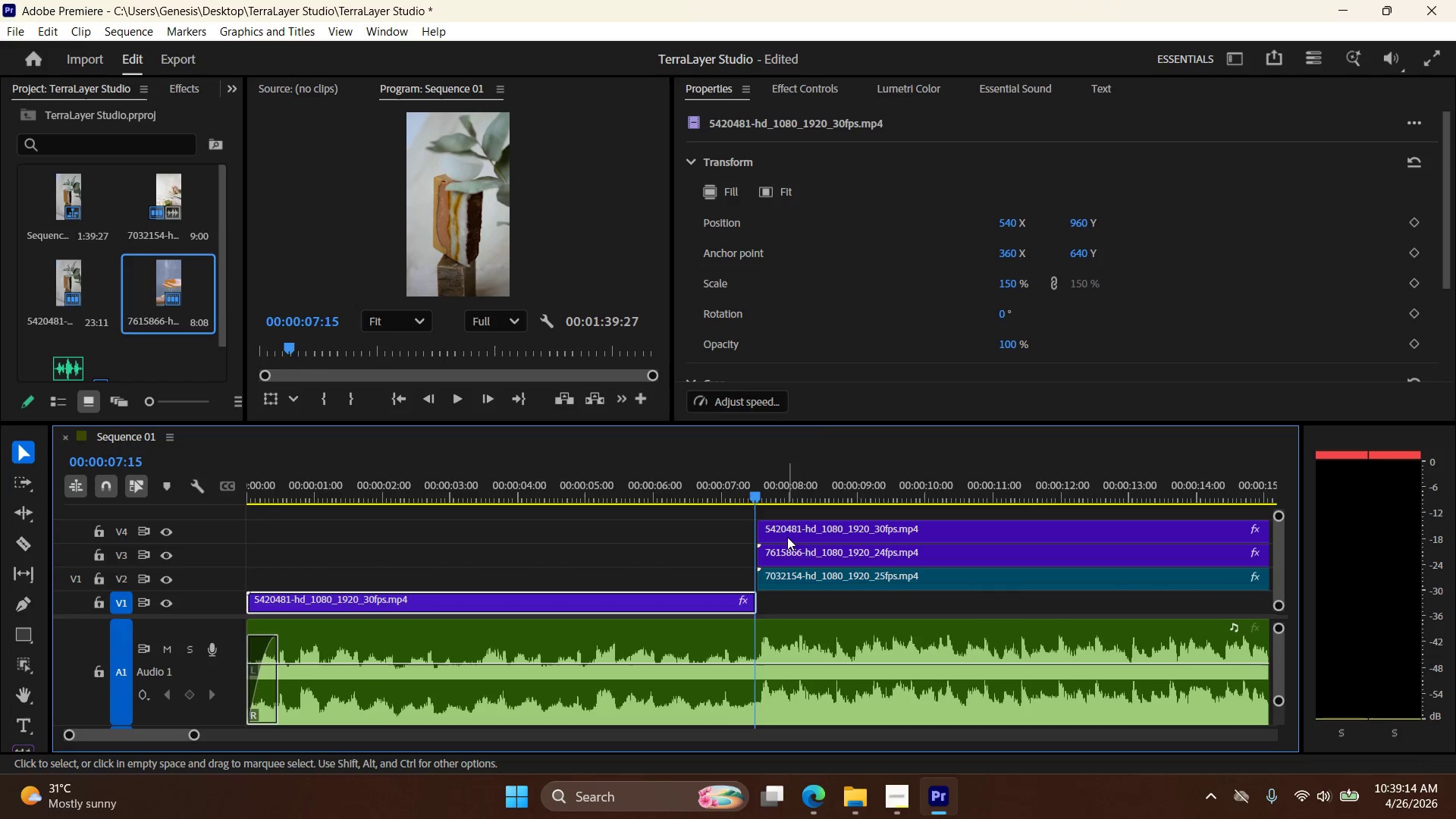 
left_click([787, 538])
 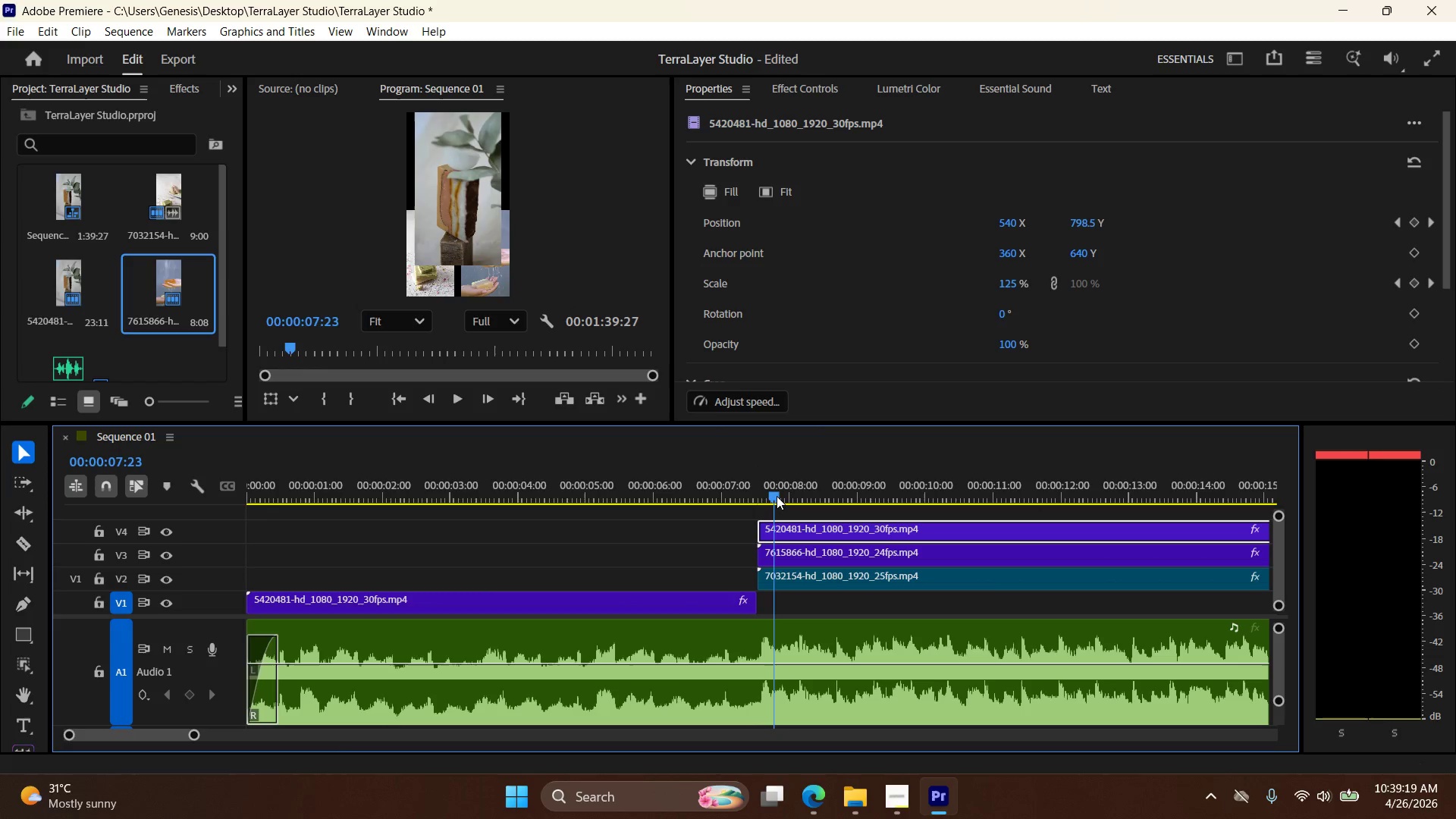 
wait(9.84)
 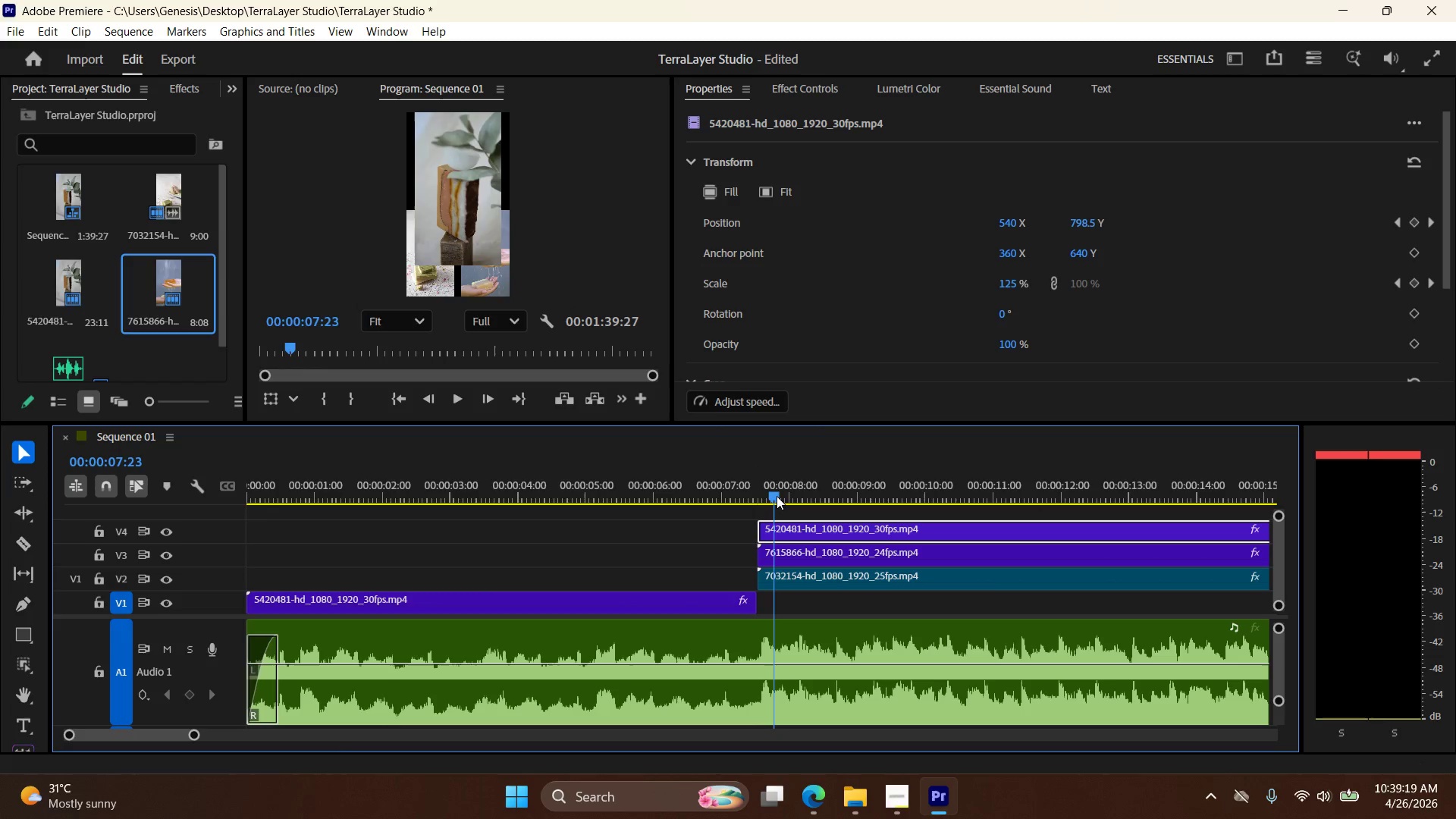 
double_click([901, 224])
 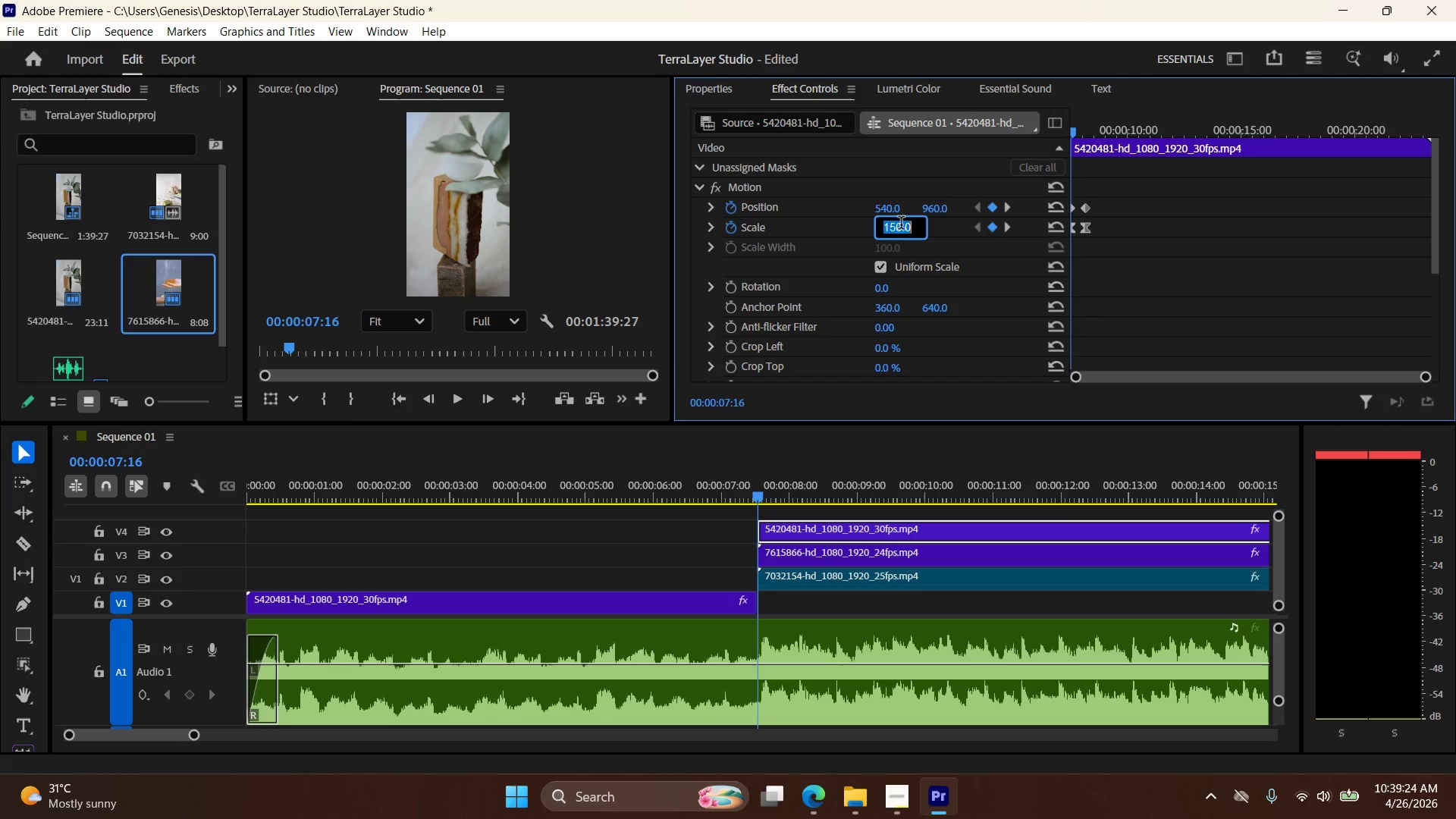 
triple_click([901, 224])
 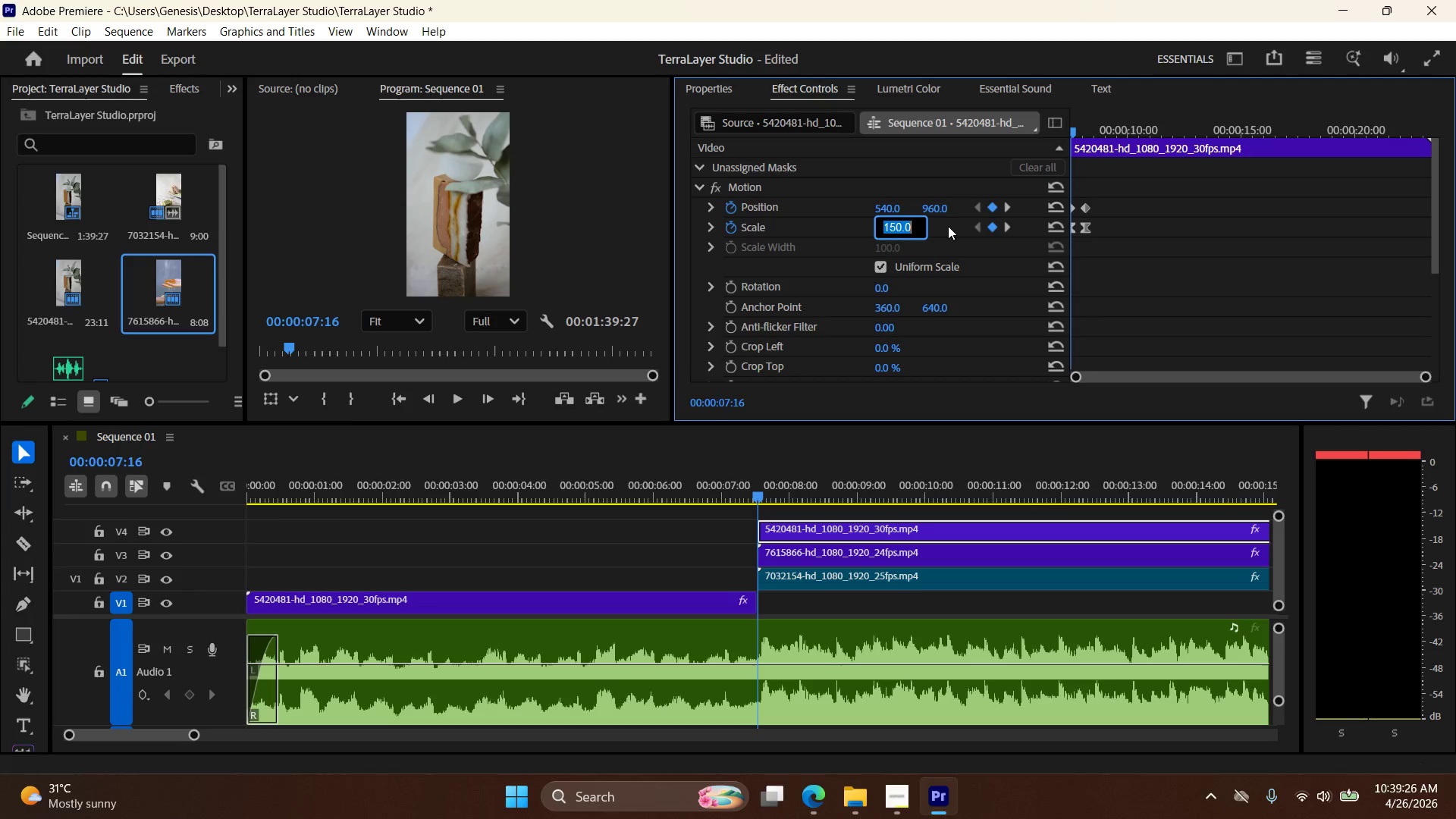 
key(Numpad7)
 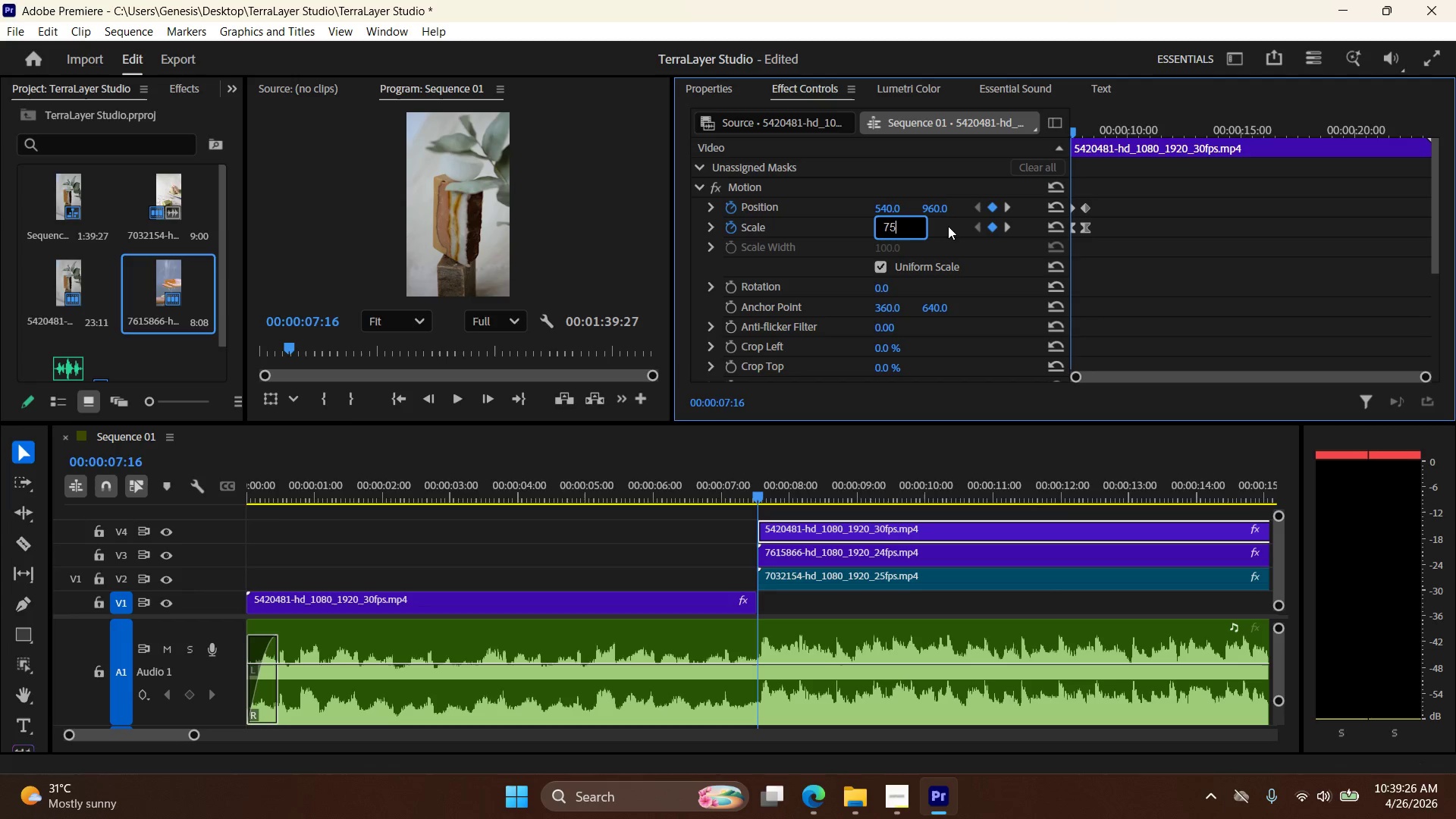 
key(Numpad5)
 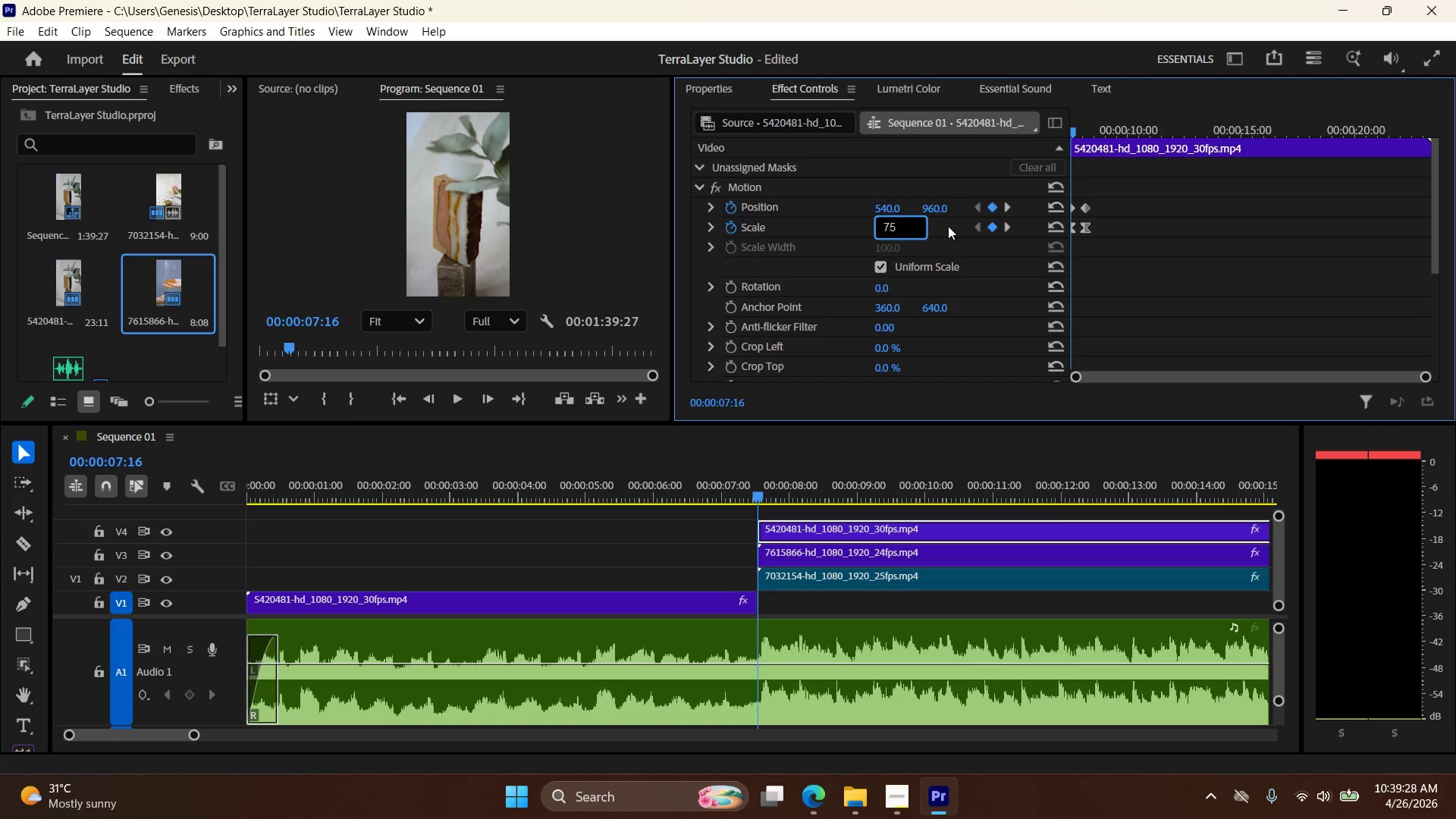 
key(Backspace)
 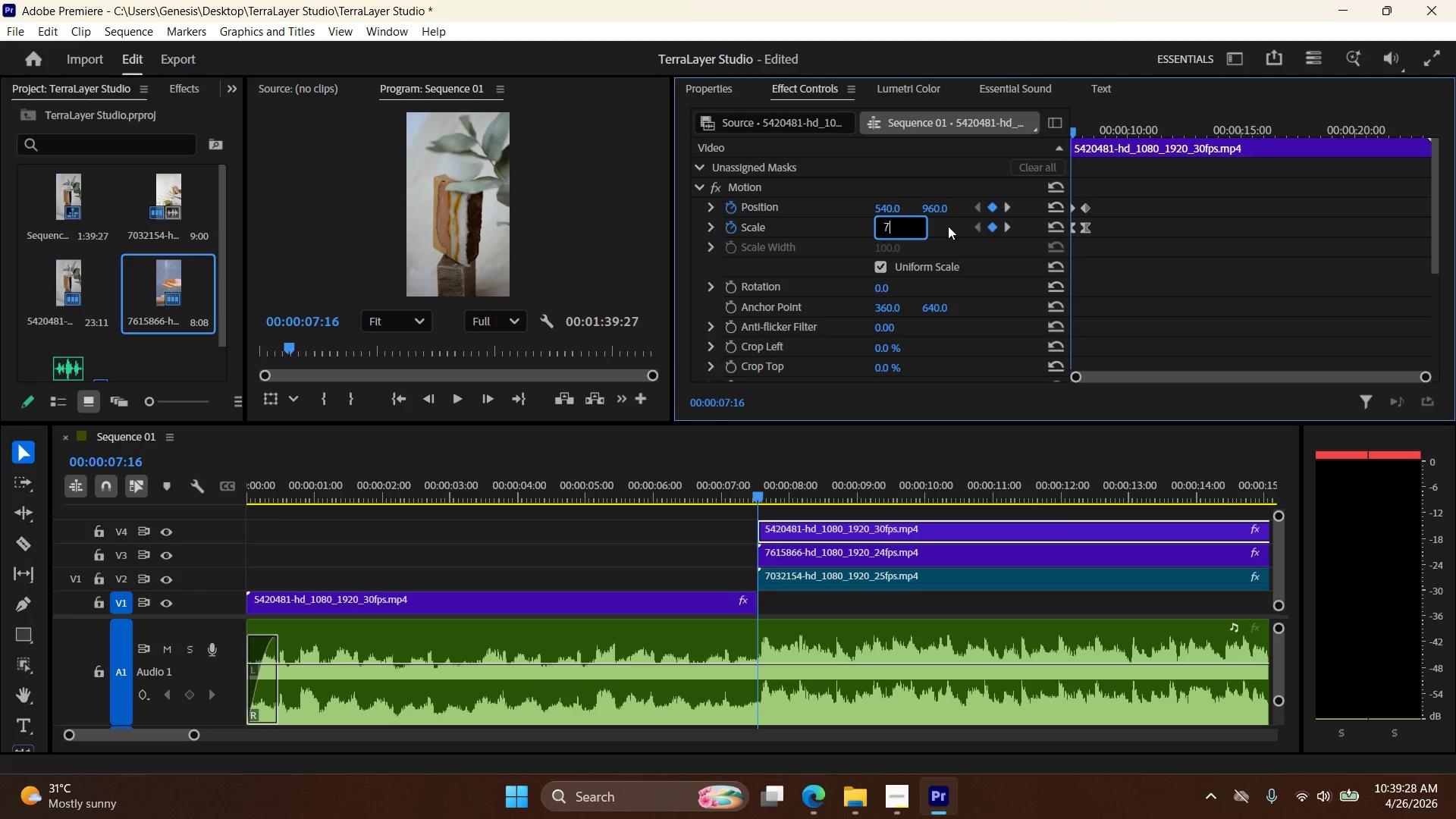 
key(Backspace)
 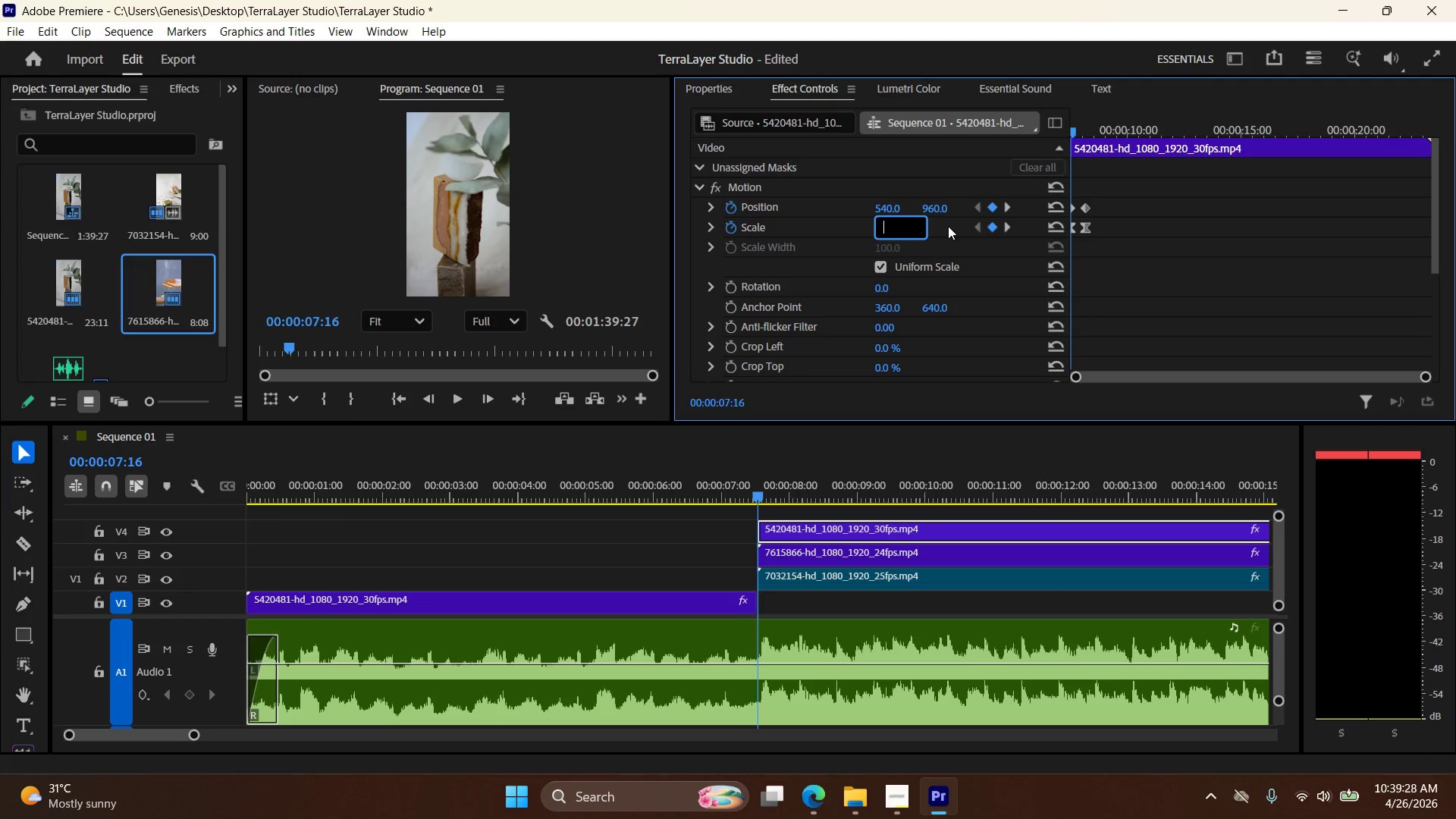 
key(Backspace)
 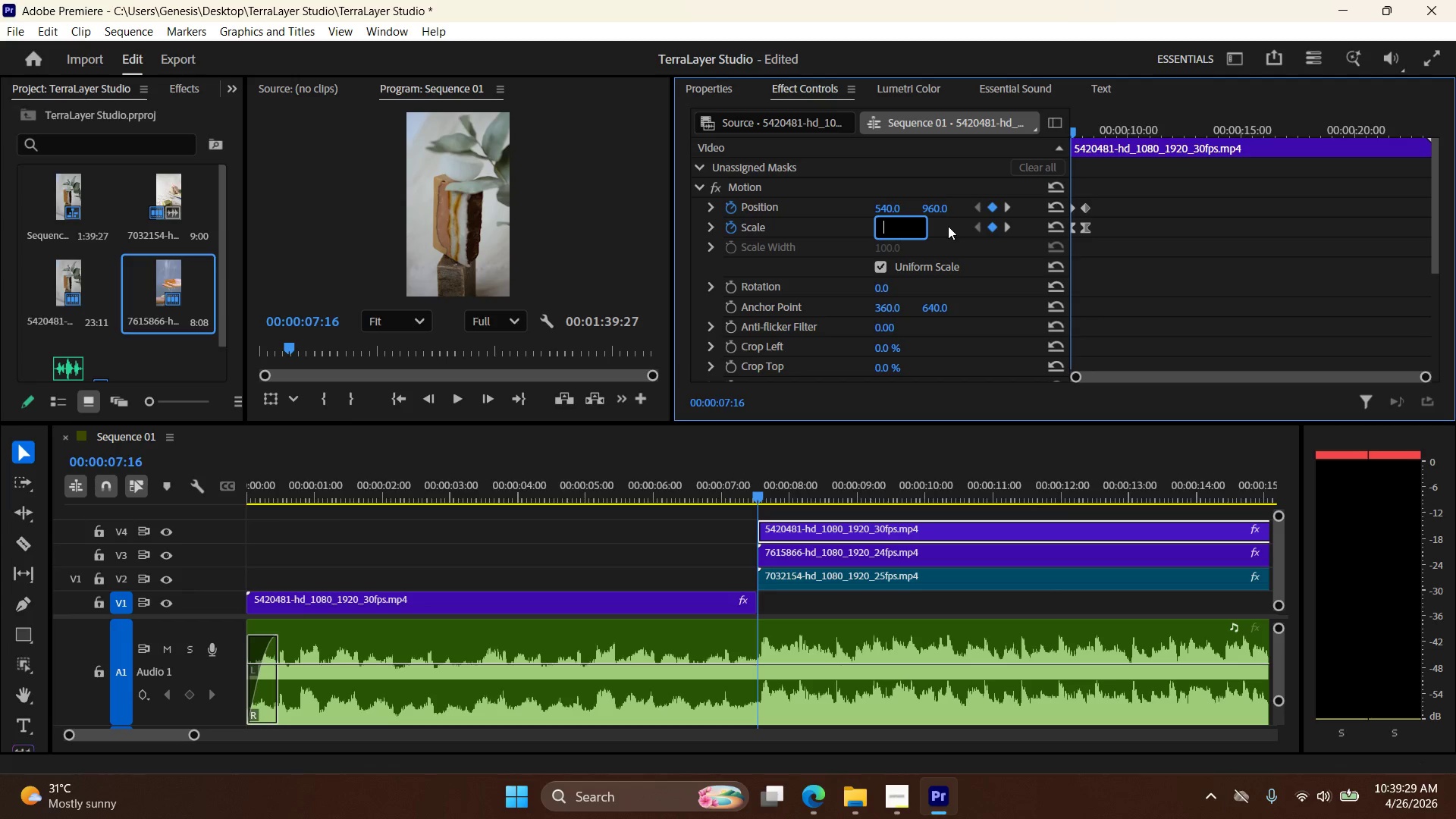 
key(Backspace)
 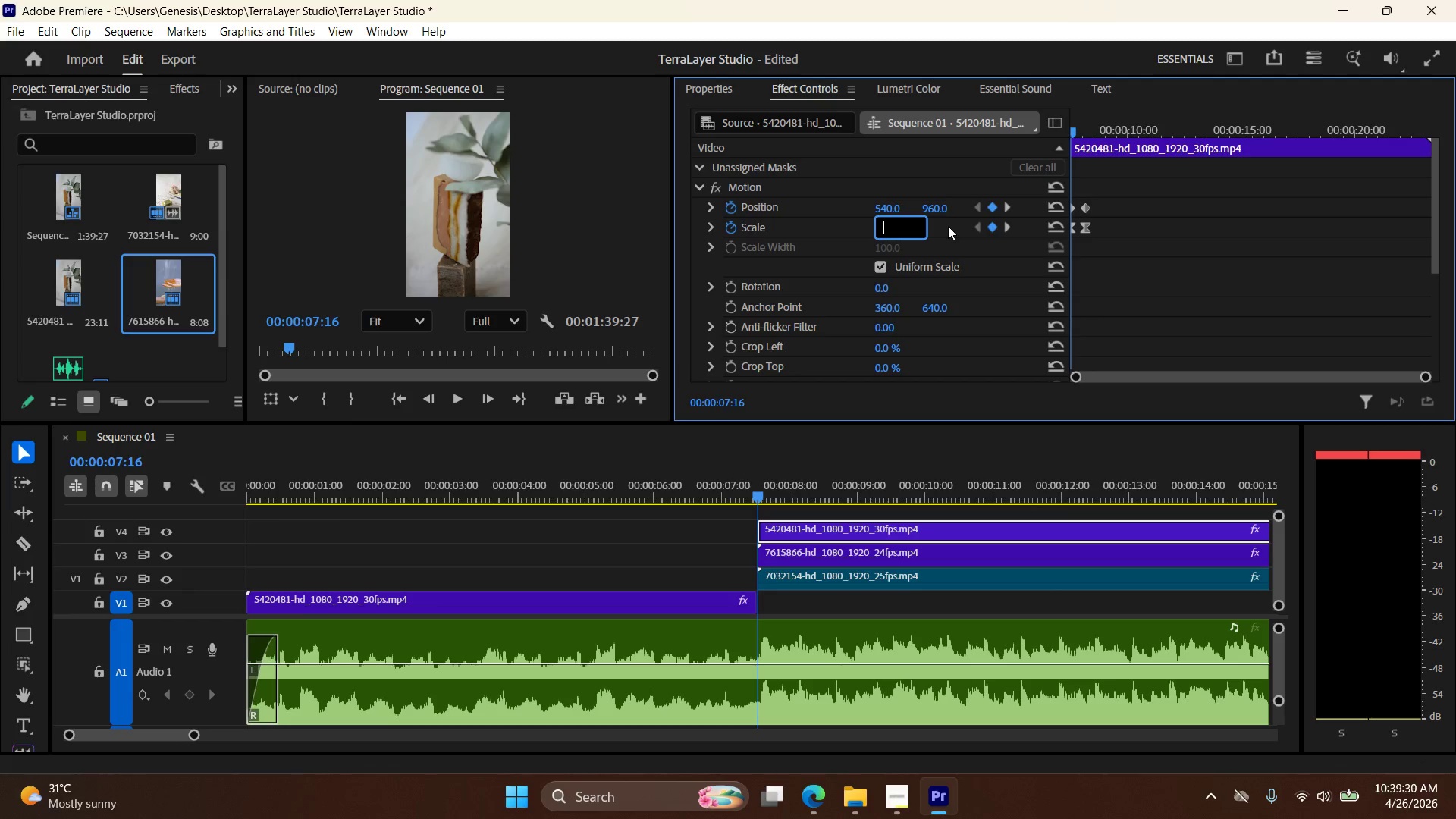 
key(Numpad1)
 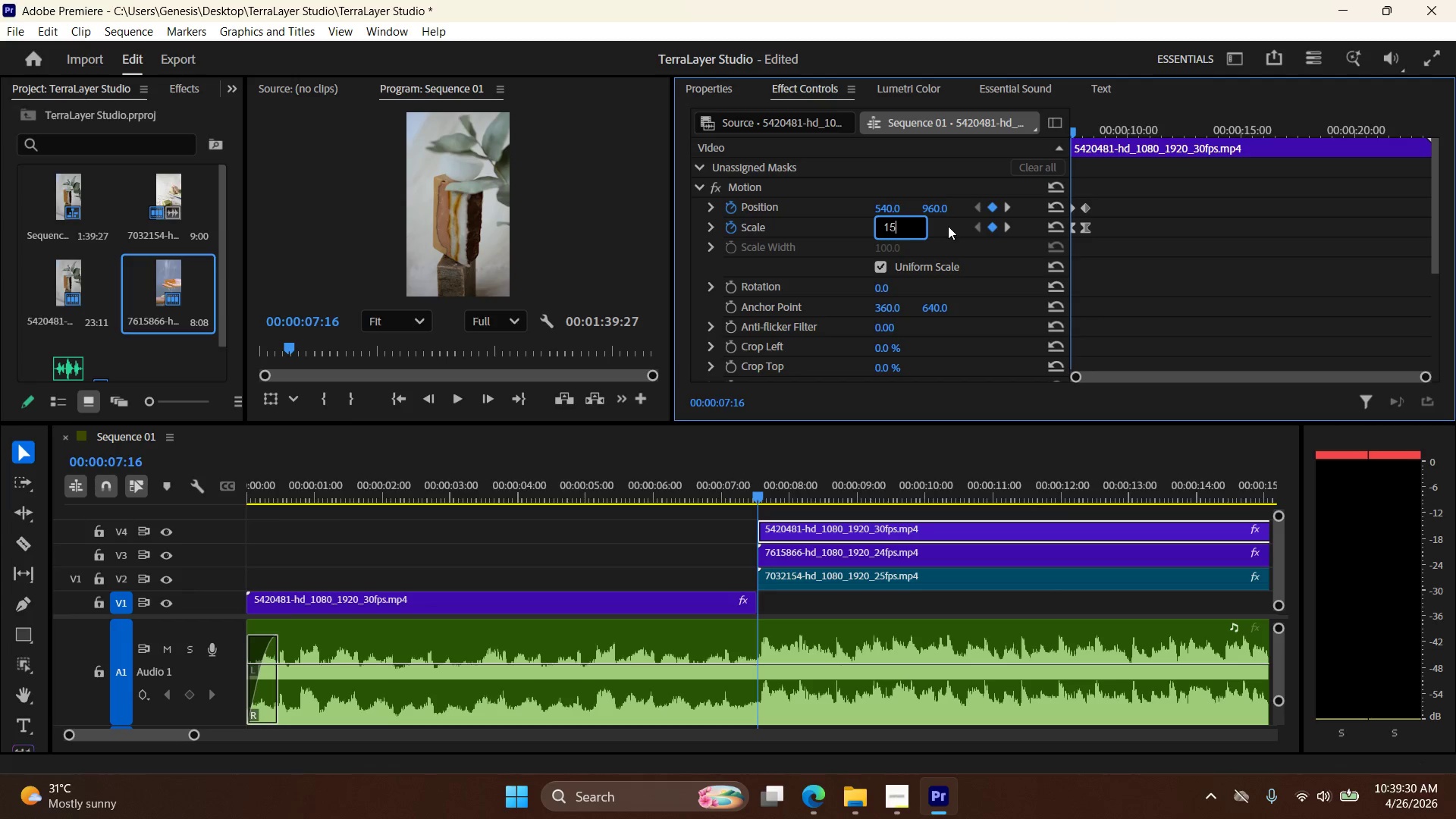 
key(Numpad5)
 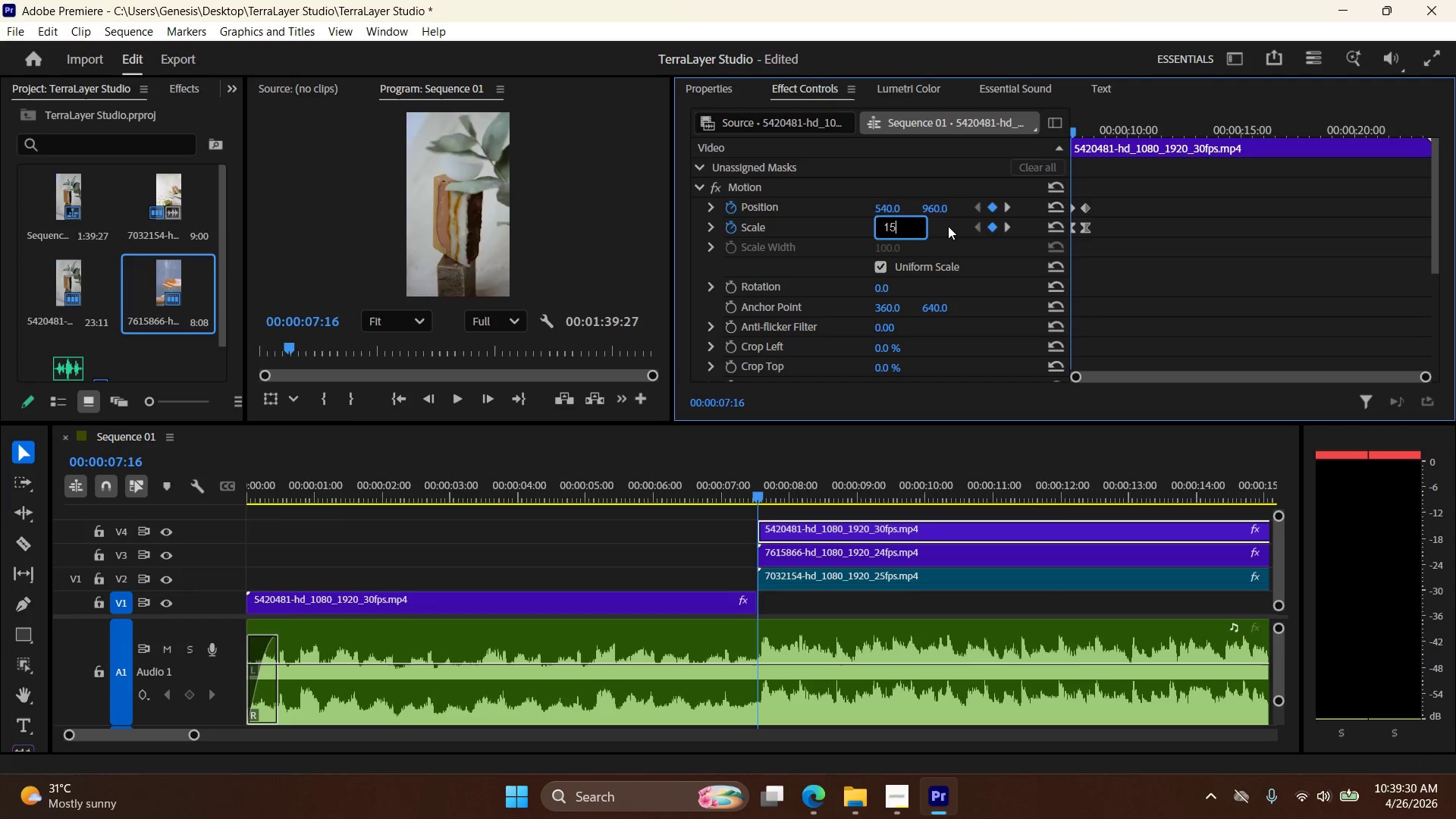 
key(NumpadEnter)
 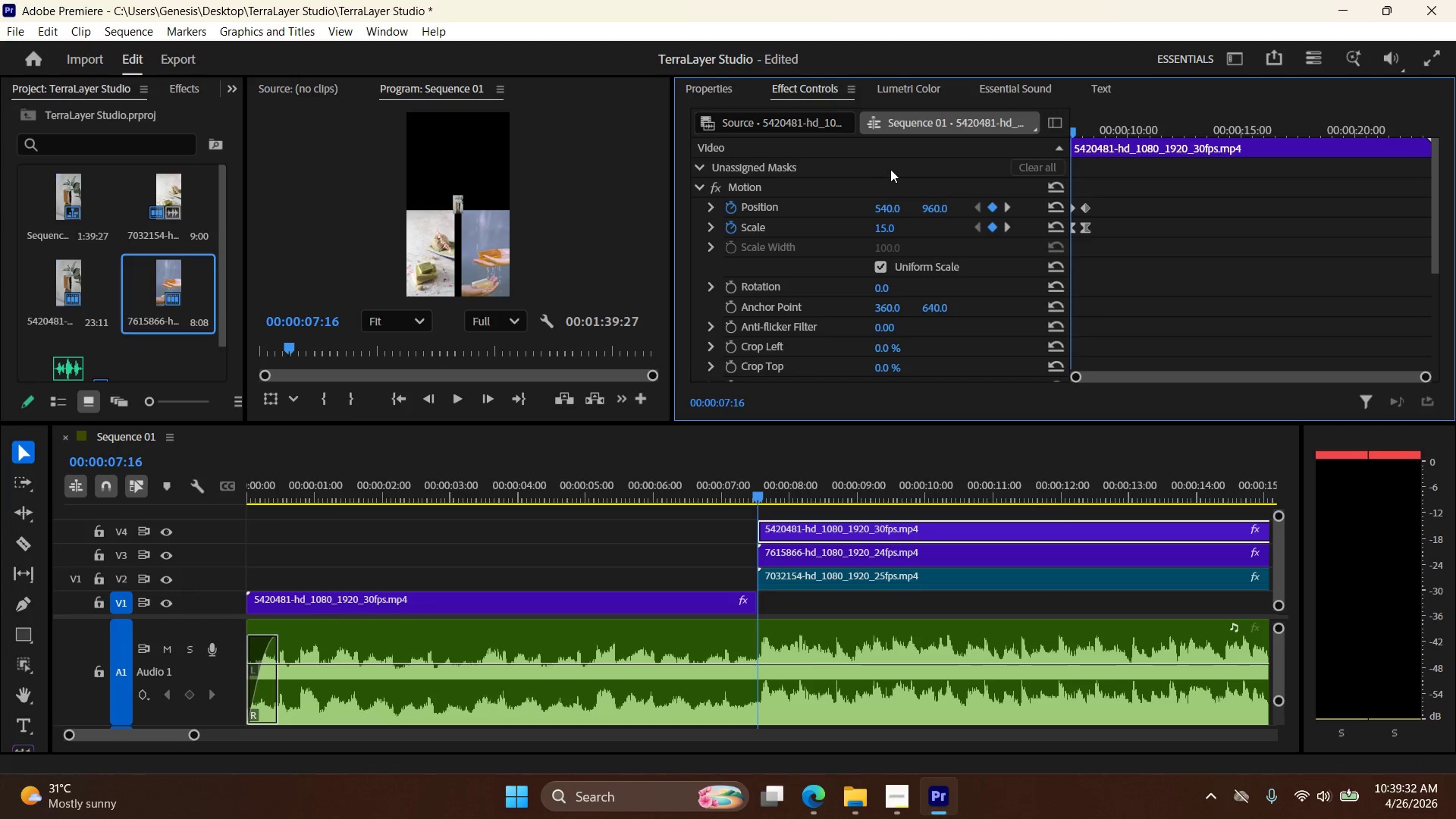 
key(Control+Z)
 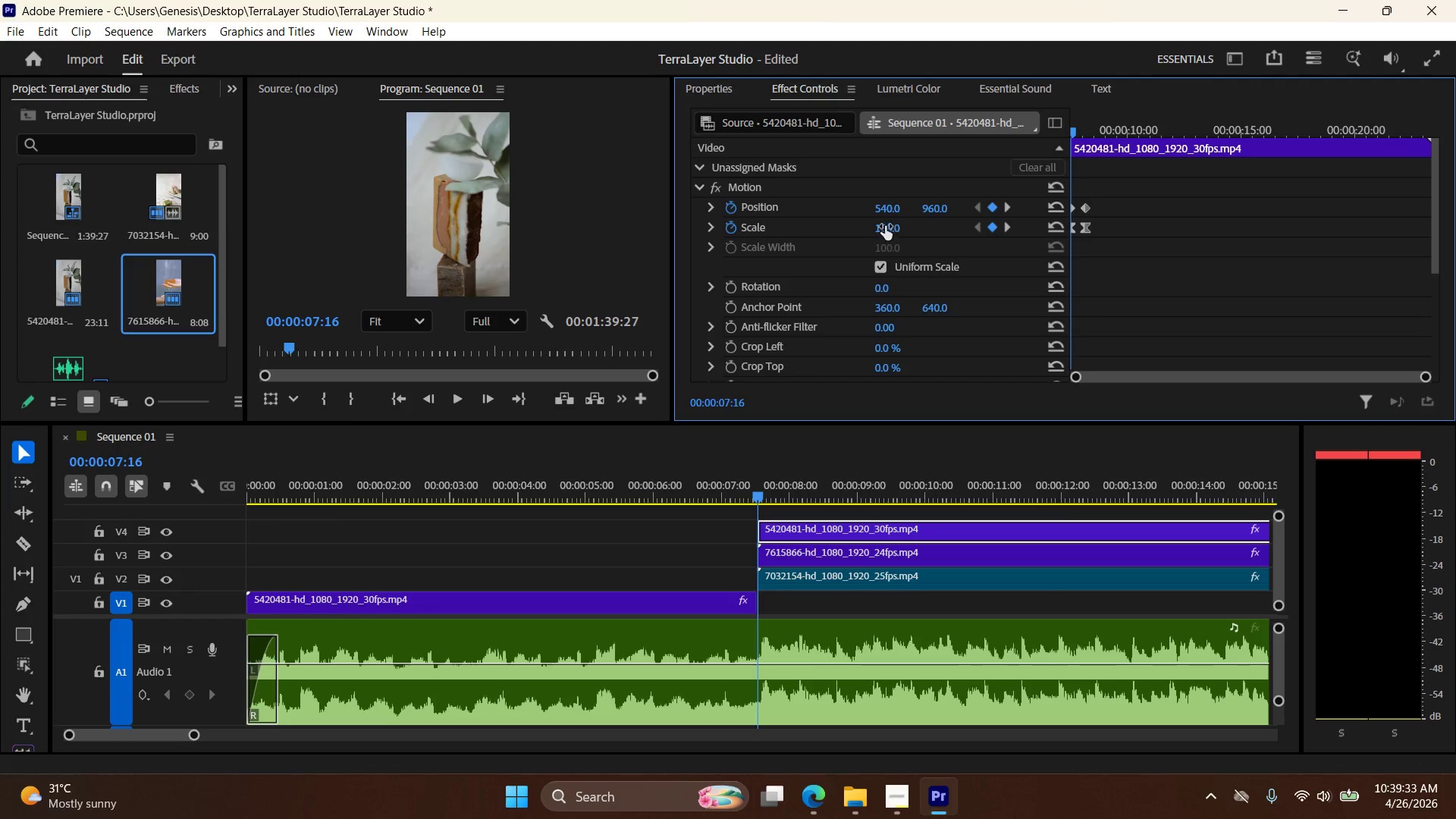 
double_click([901, 224])
 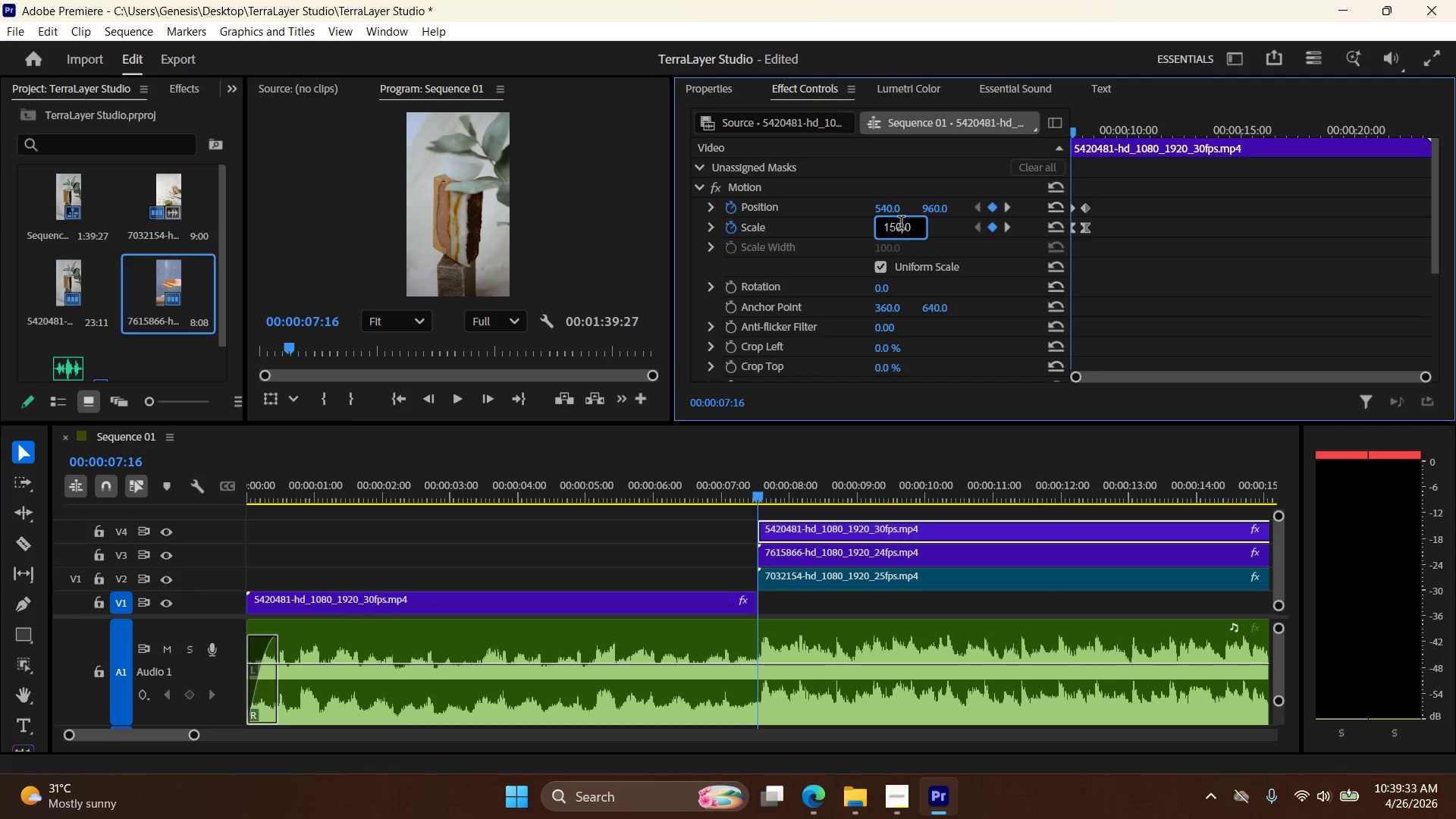 
triple_click([901, 224])
 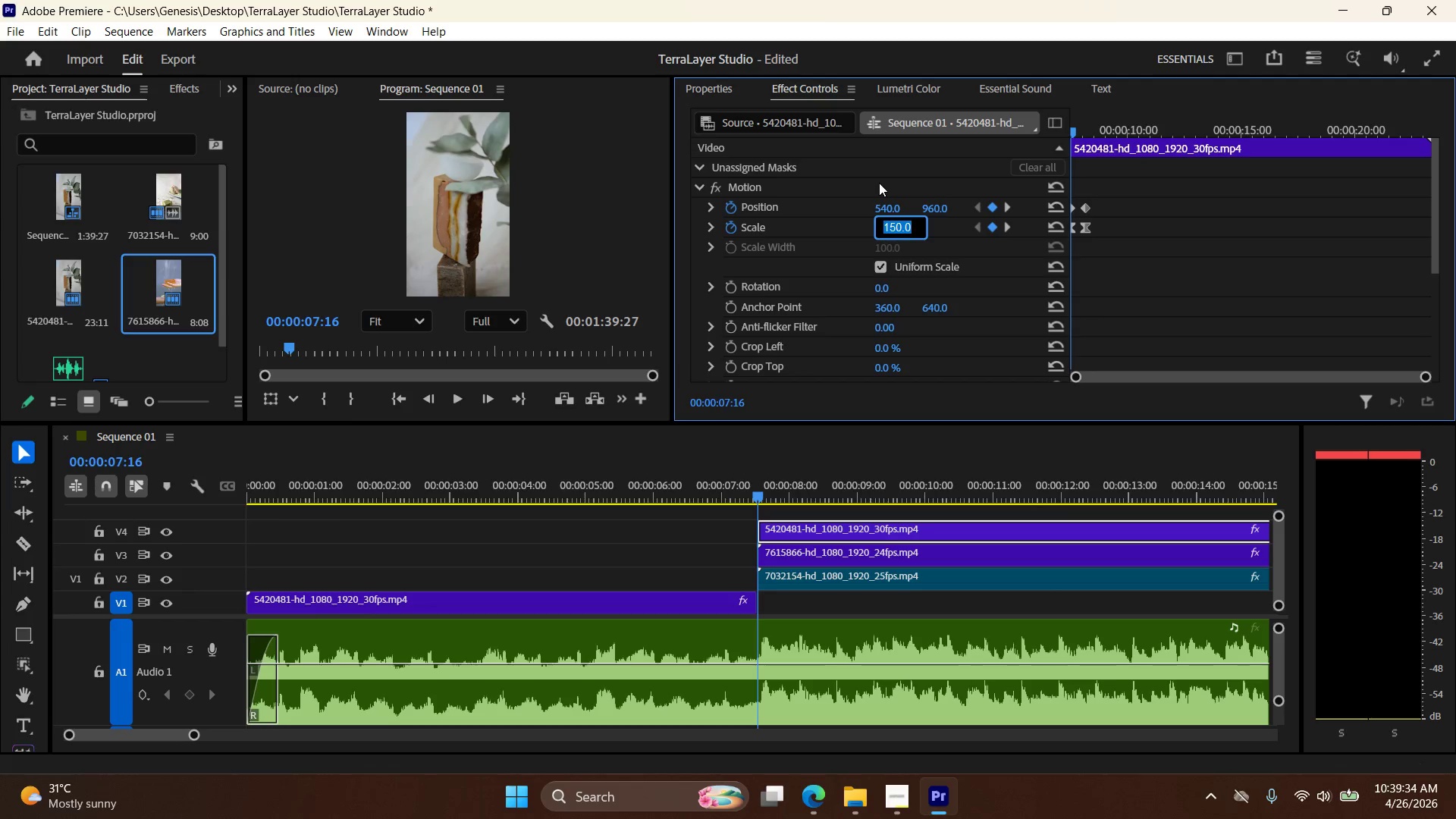 
key(Numpad1)
 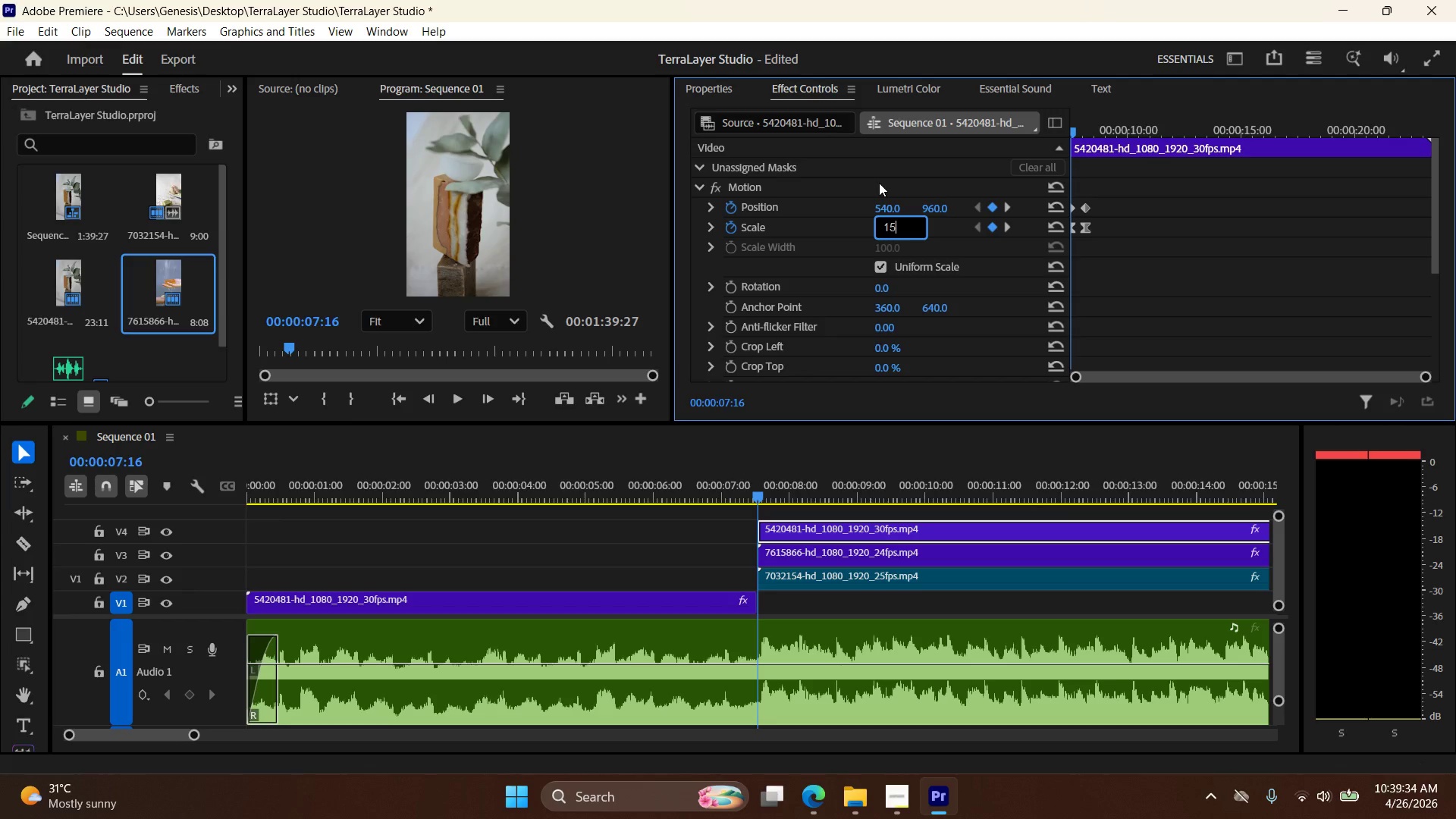 
key(Numpad5)
 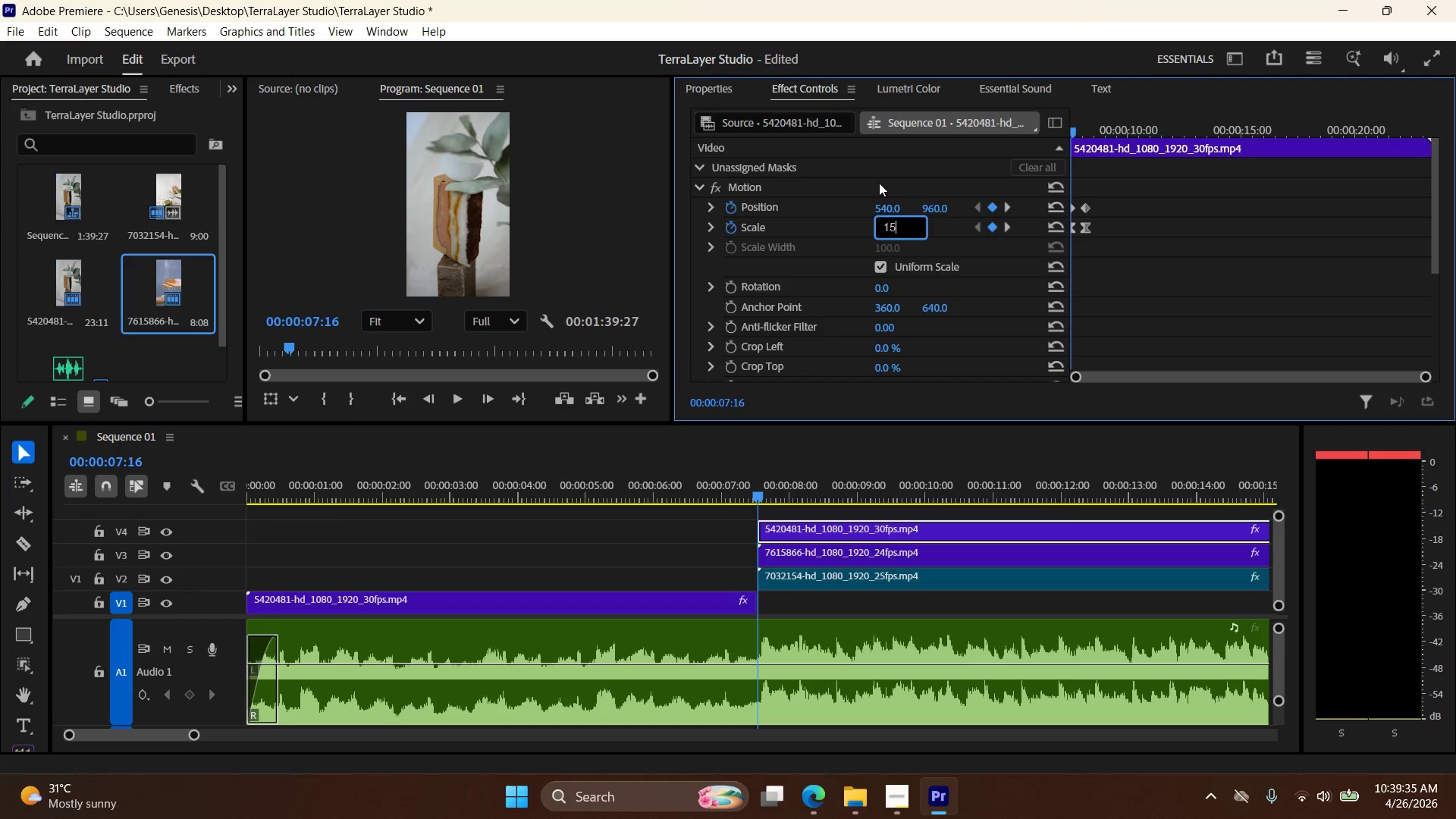 
key(NumpadEnter)
 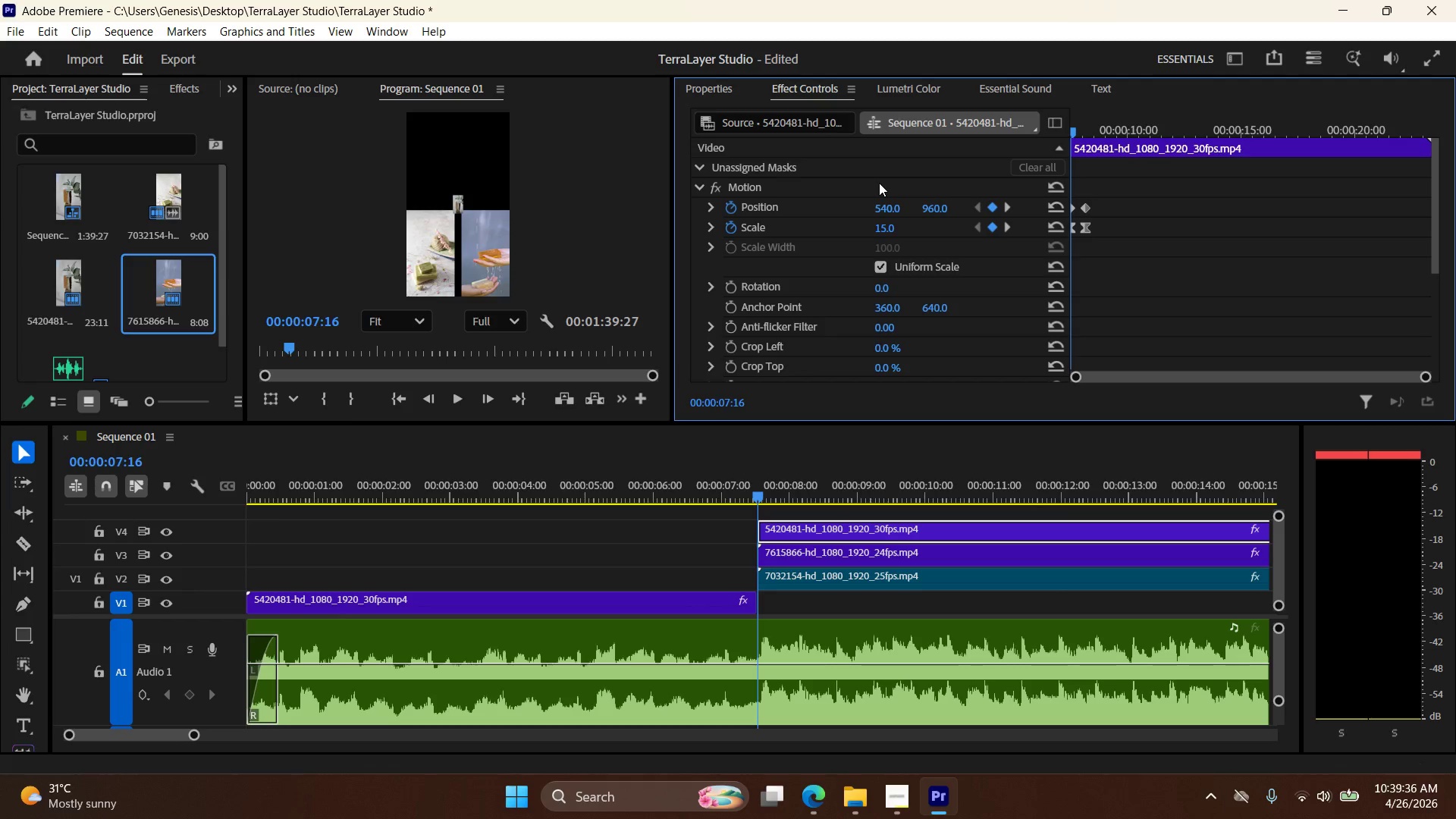 
key(Control+Z)
 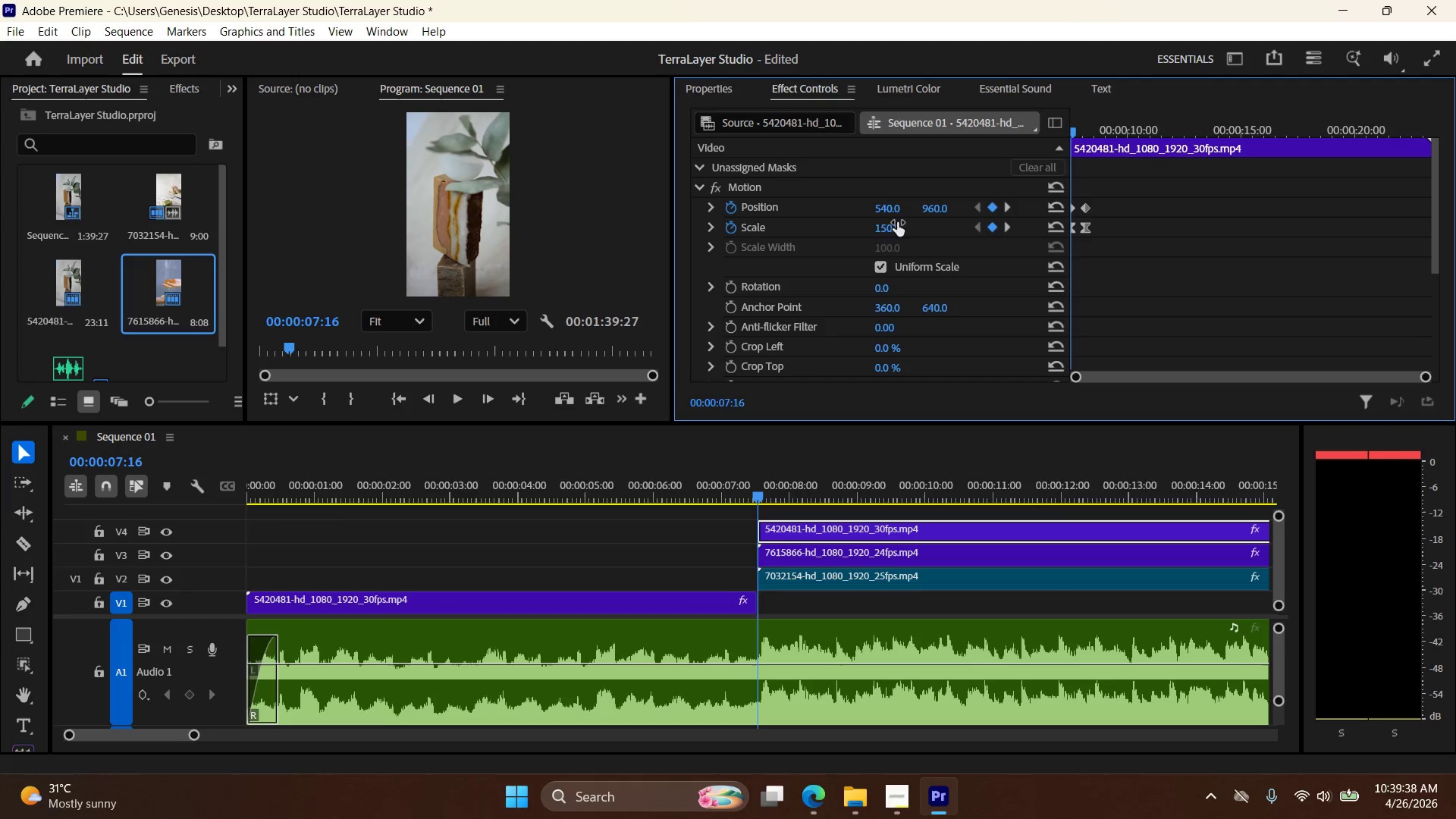 
double_click([893, 228])
 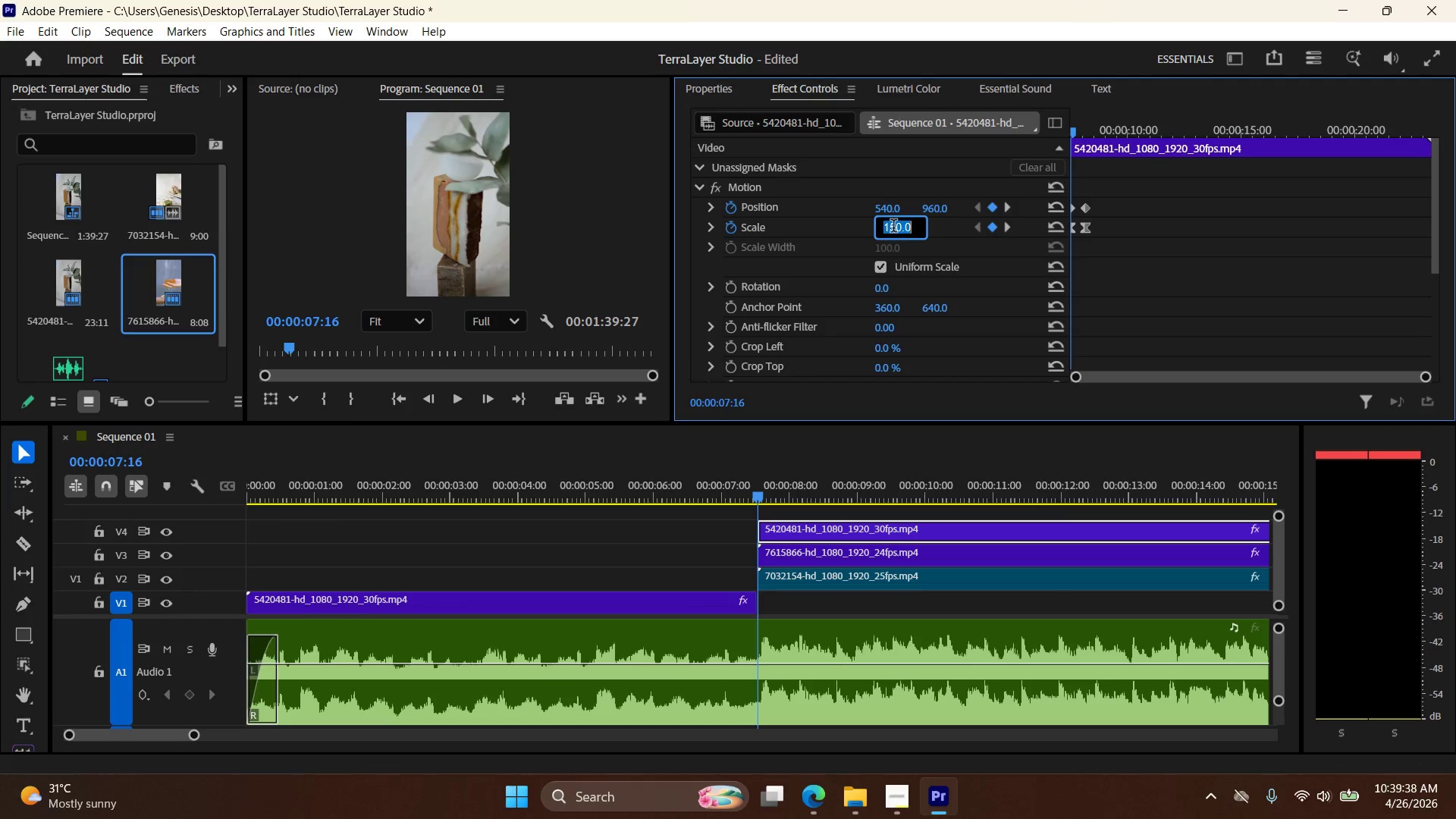 
triple_click([893, 228])
 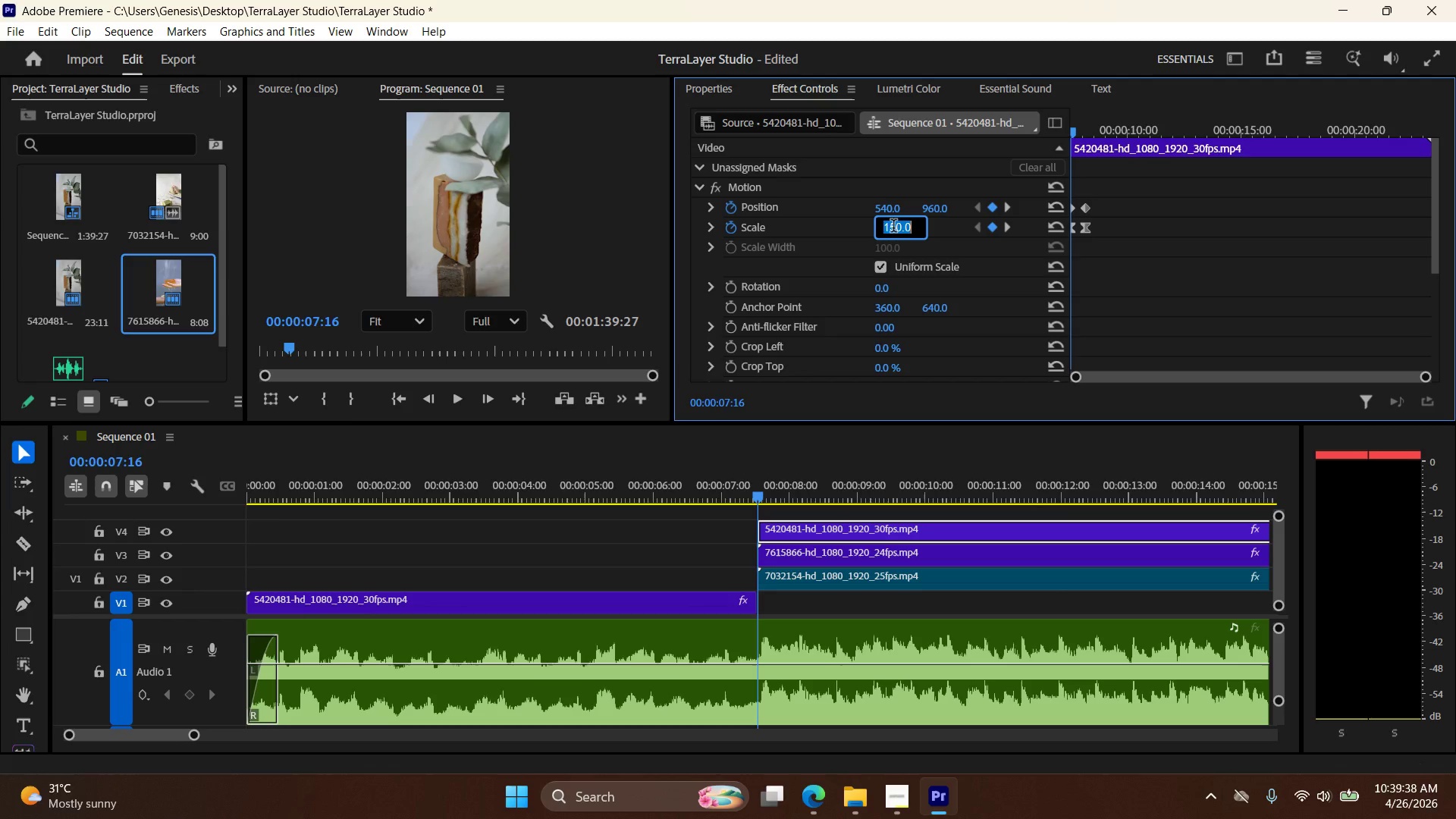 
triple_click([893, 228])
 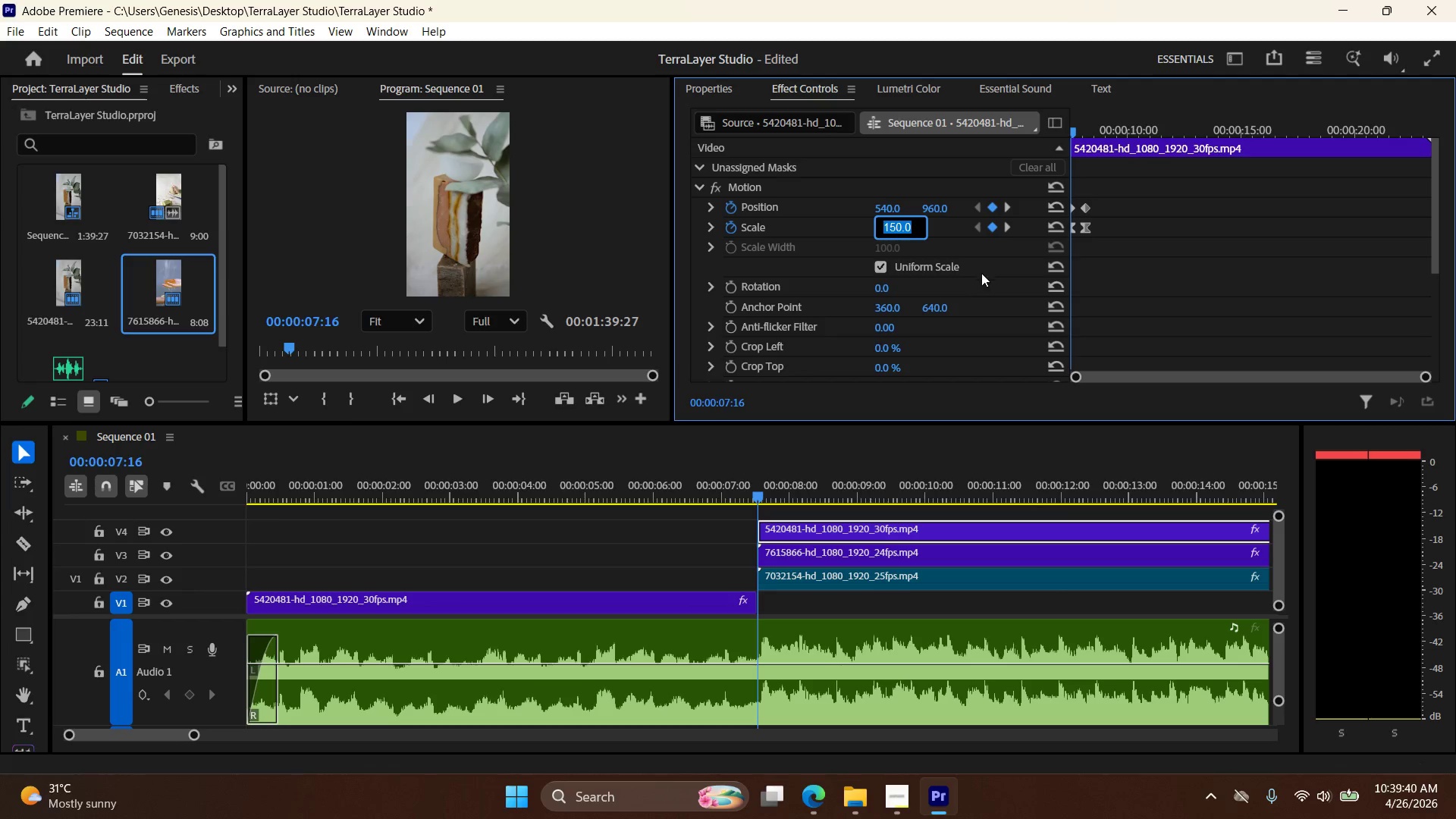 
left_click([970, 261])
 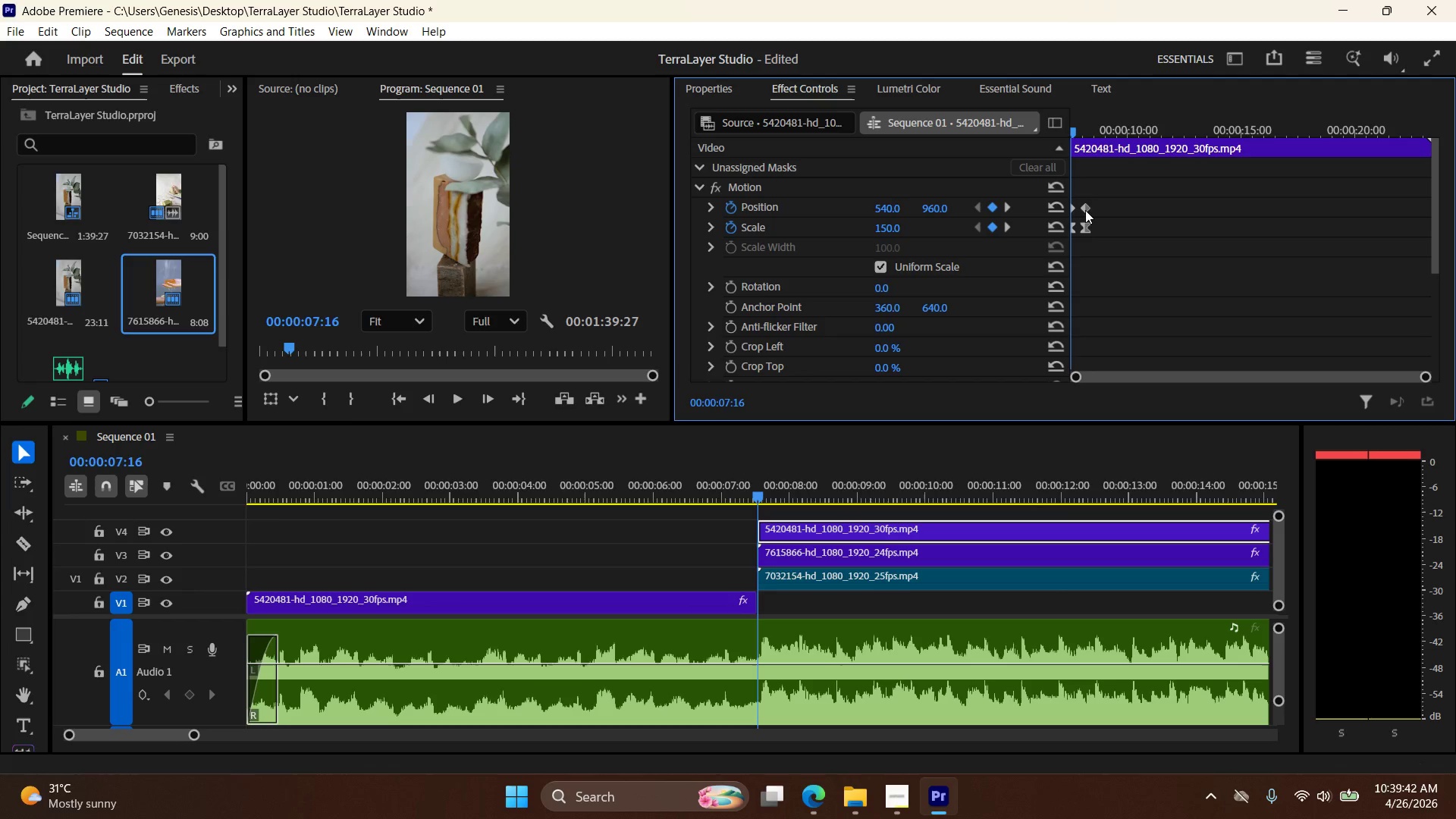 
left_click([1085, 209])
 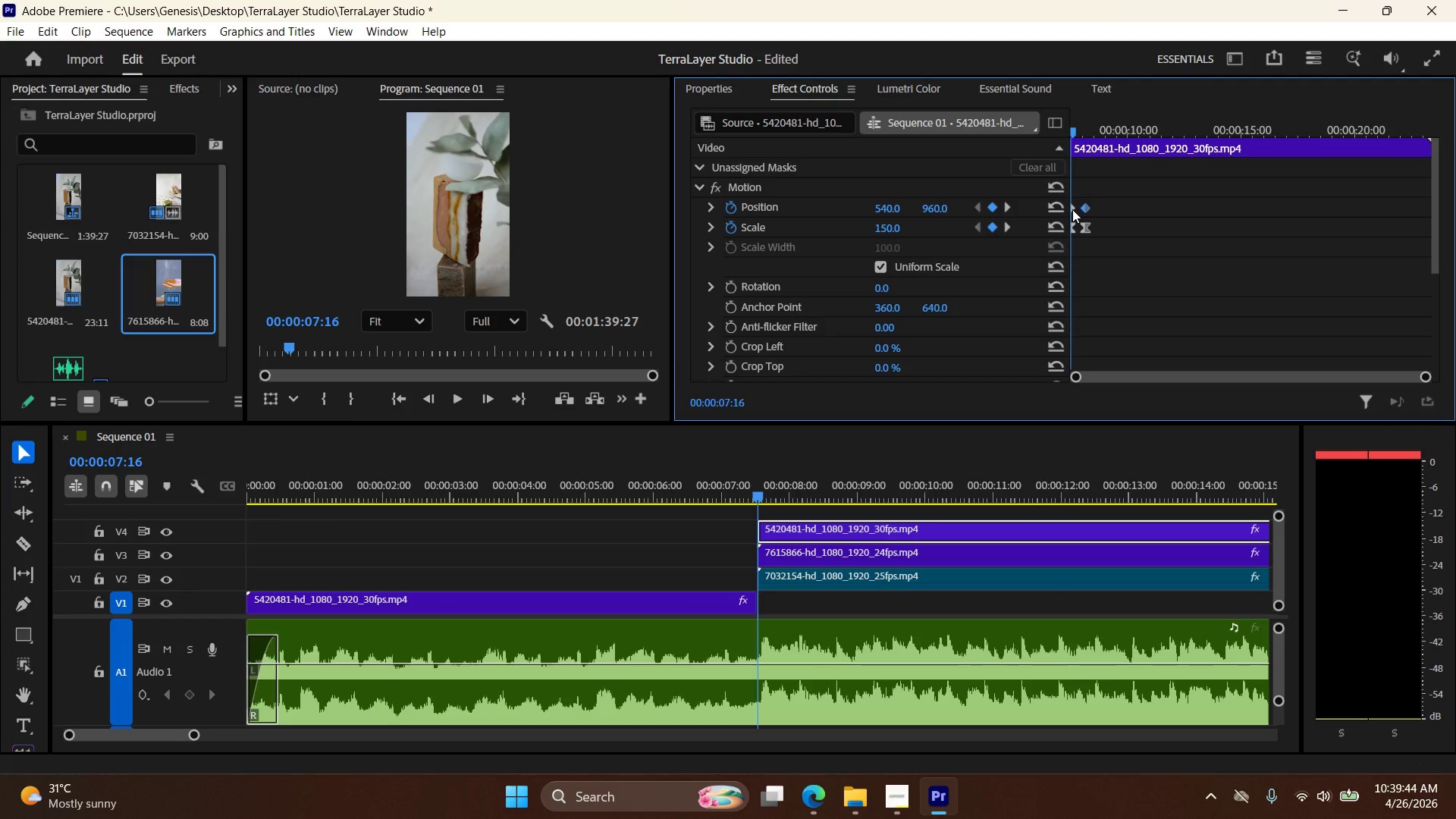 
left_click([1072, 209])
 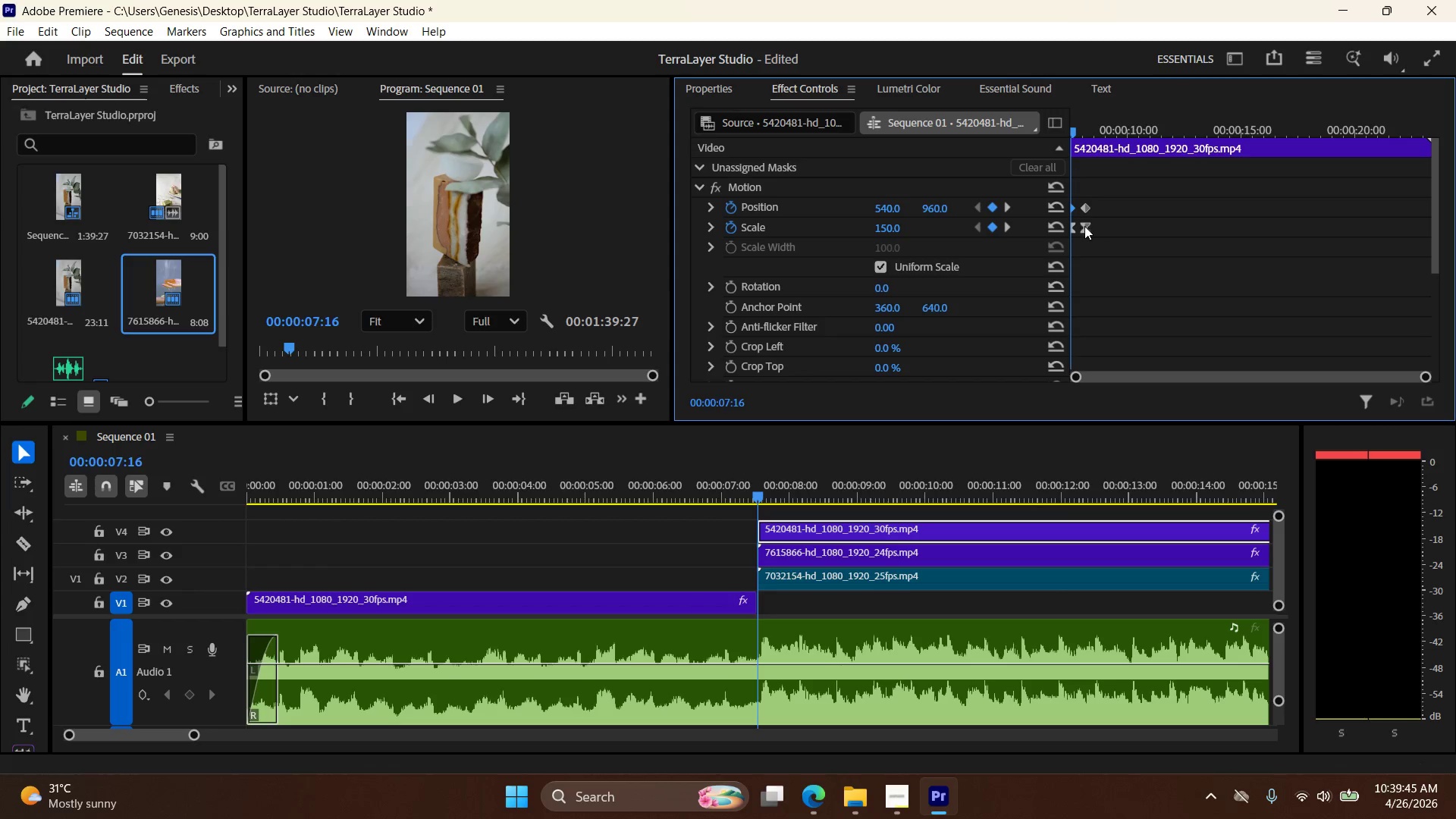 
left_click([1086, 226])
 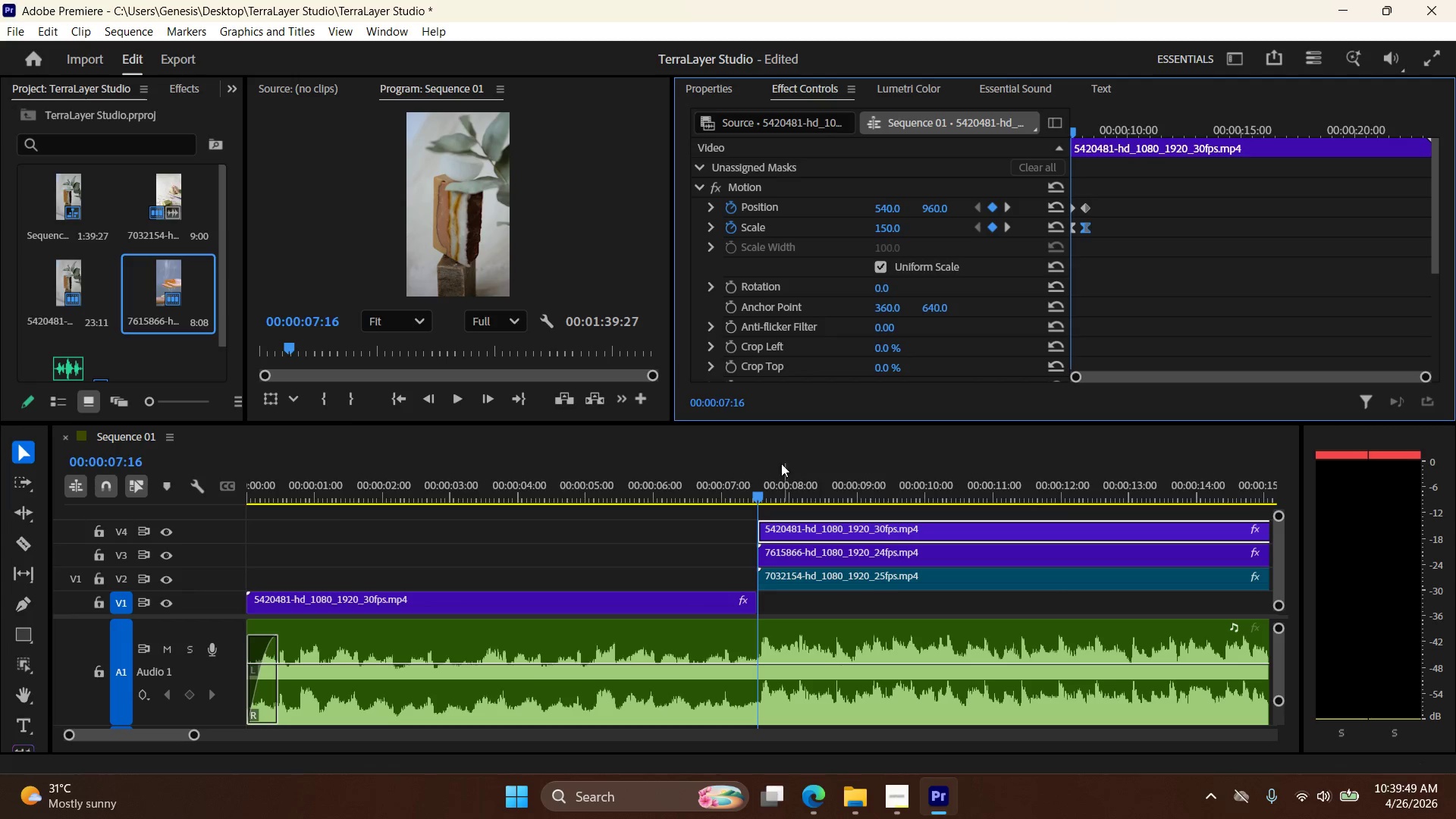 
left_click_drag(start_coordinate=[757, 497], to_coordinate=[805, 504])
 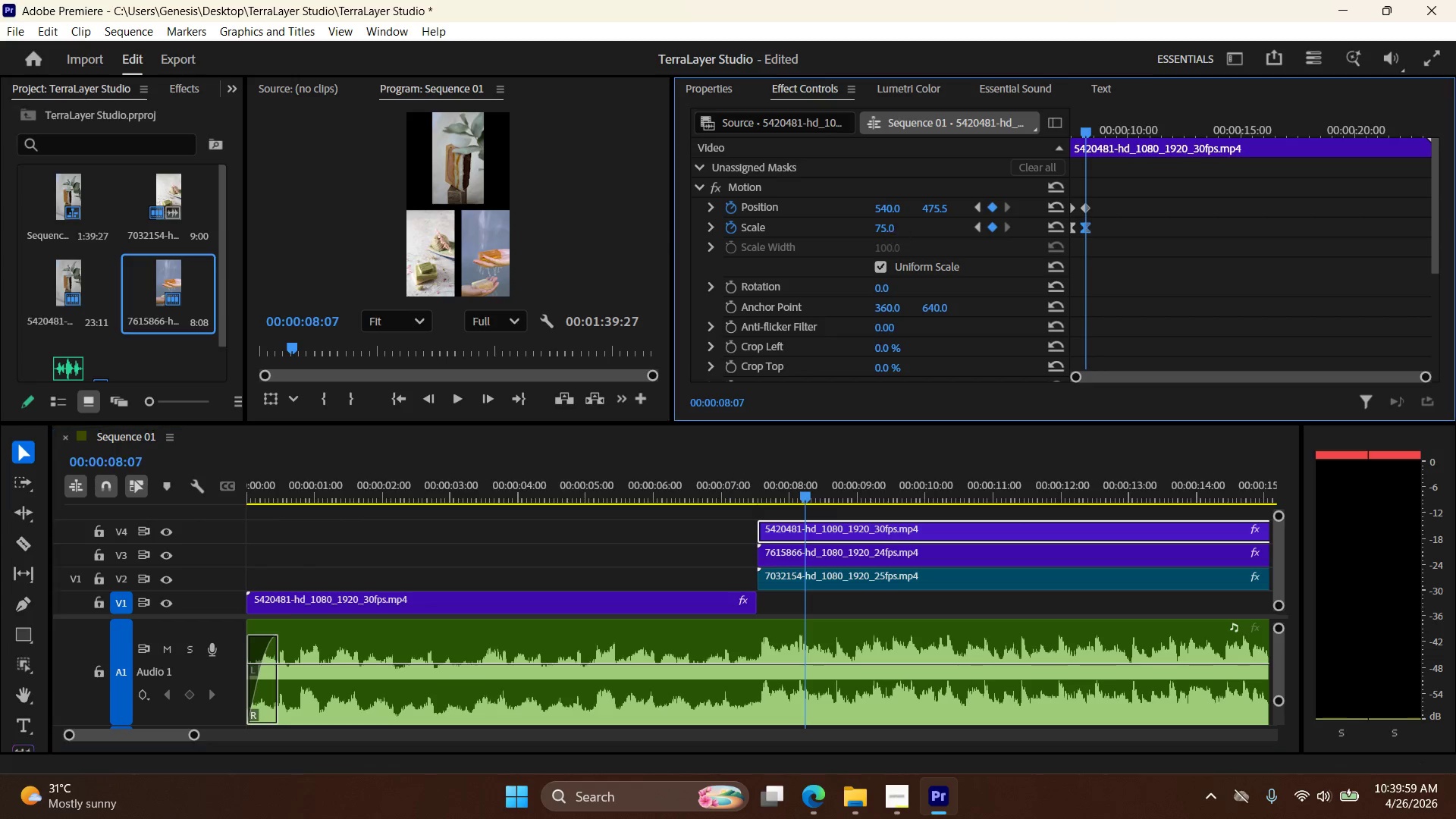 
double_click([901, 224])
 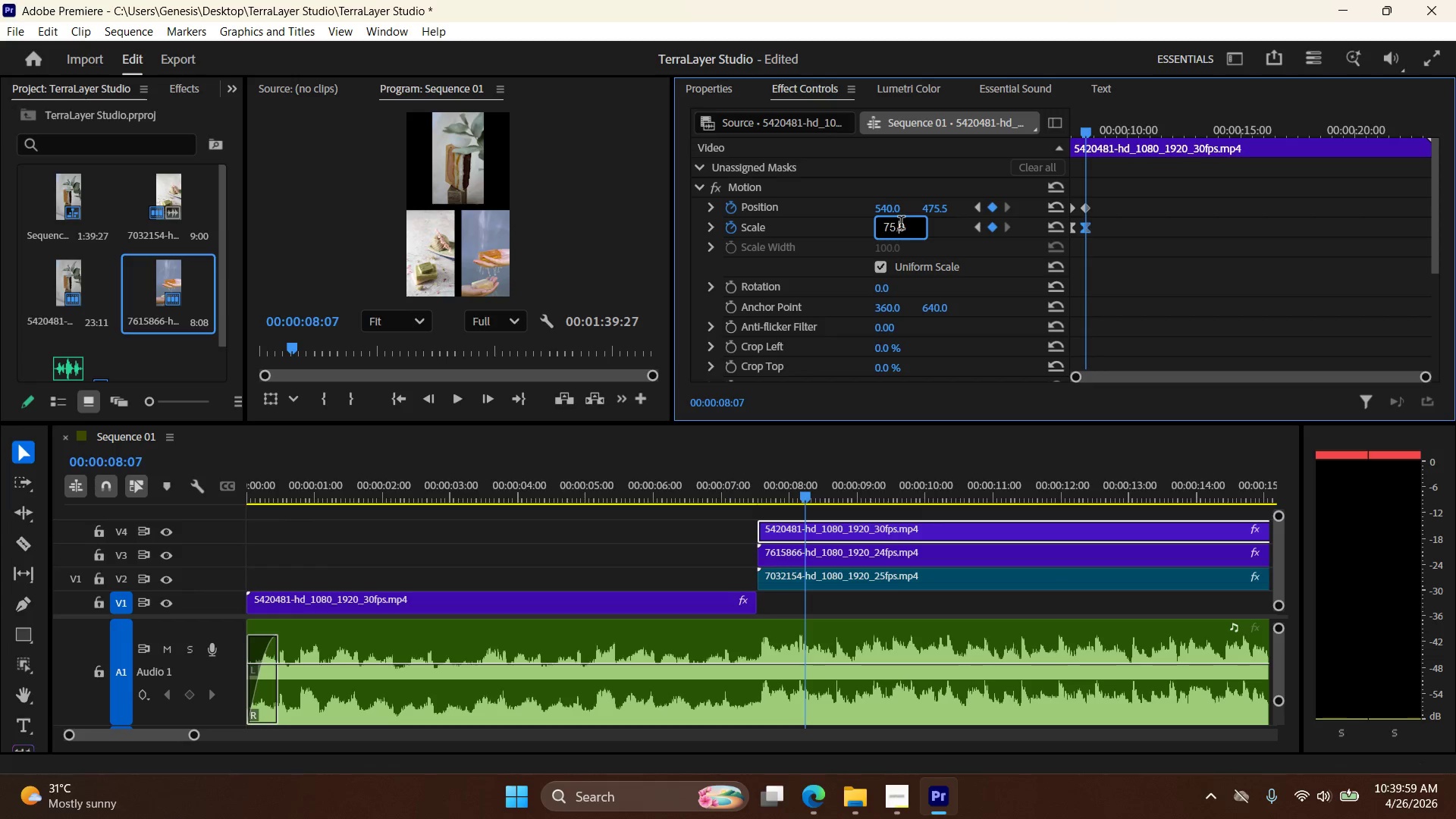 
triple_click([901, 224])
 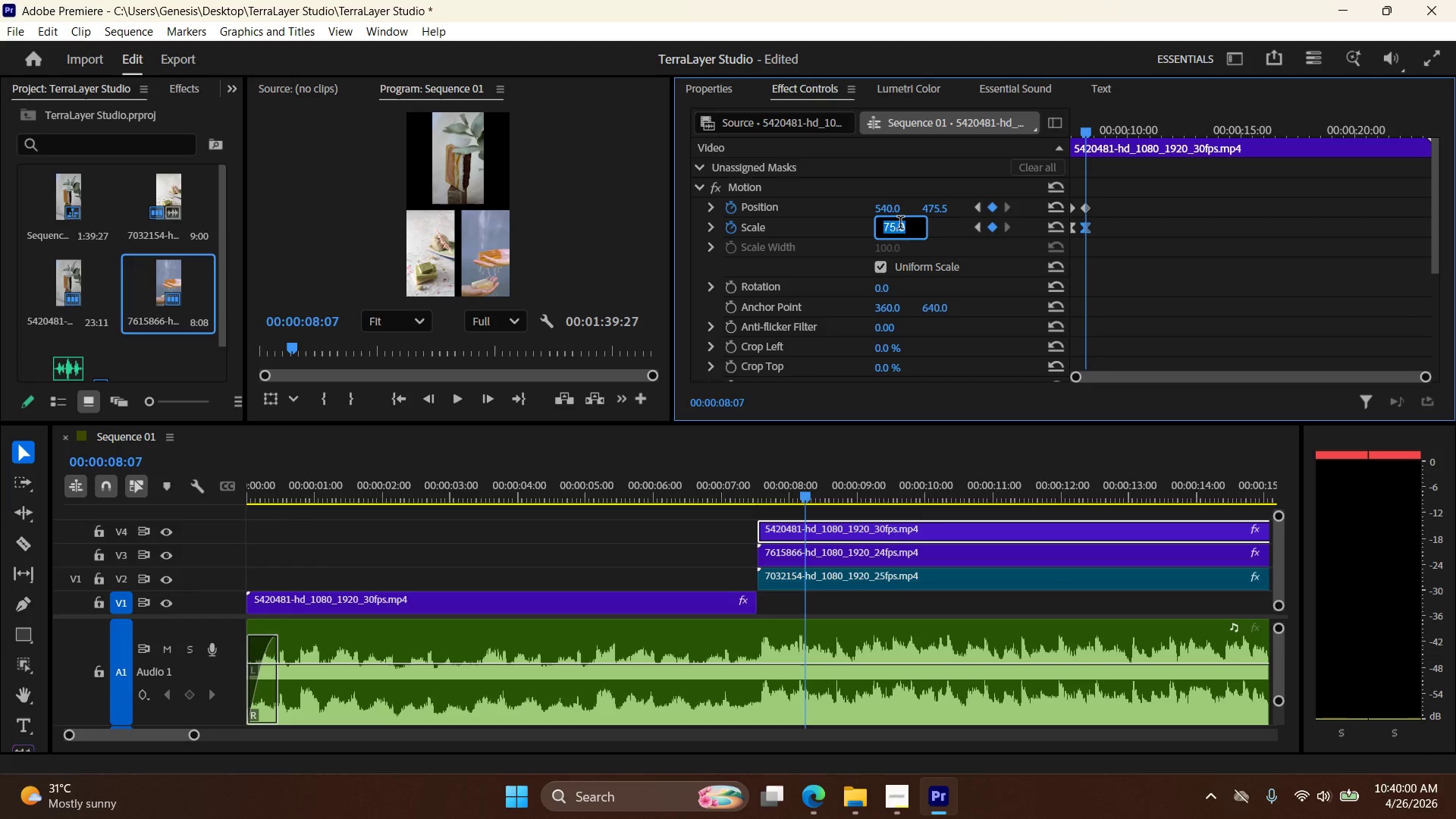 
key(Numpad1)
 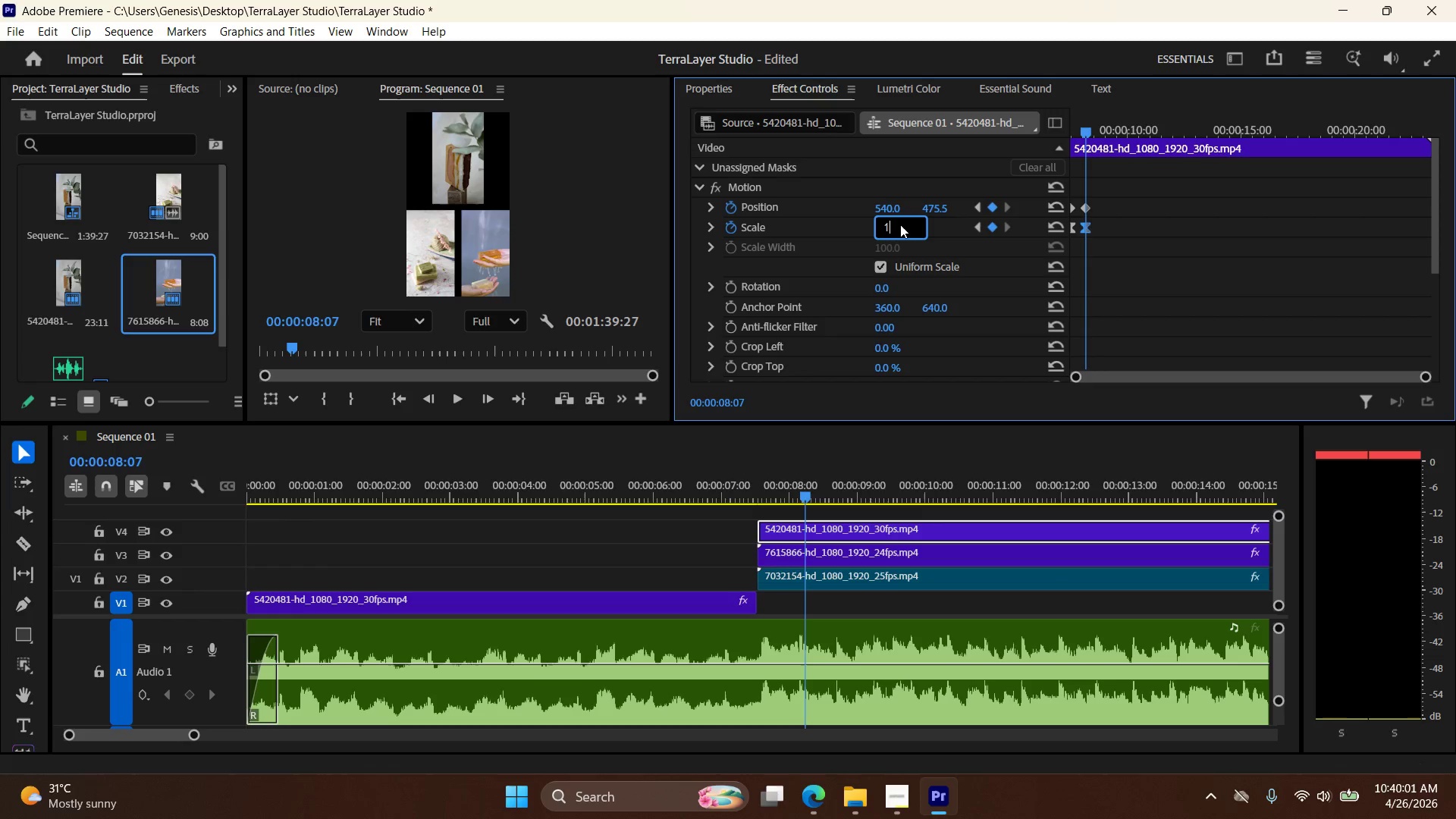 
key(Numpad5)
 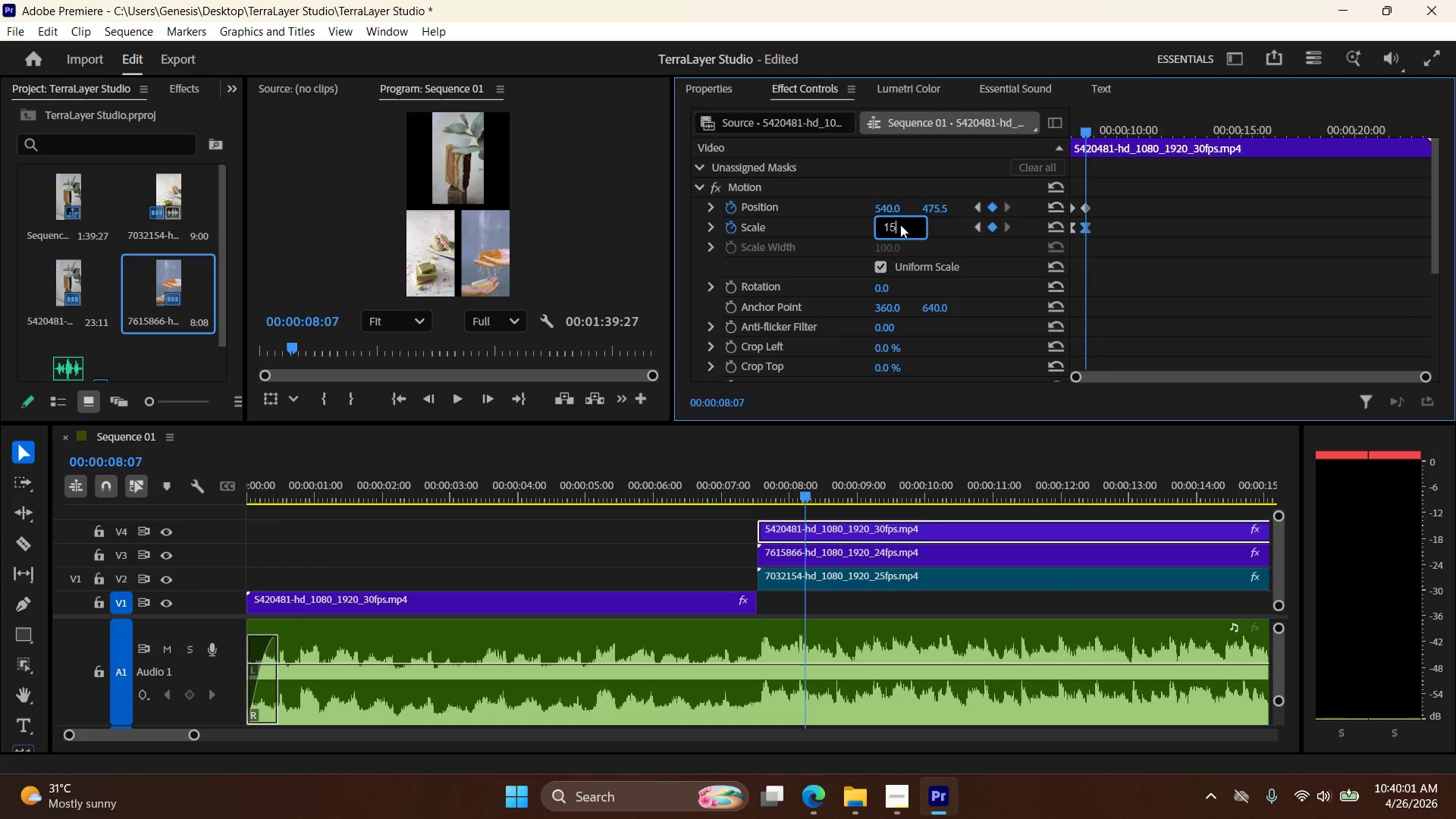 
key(Numpad0)
 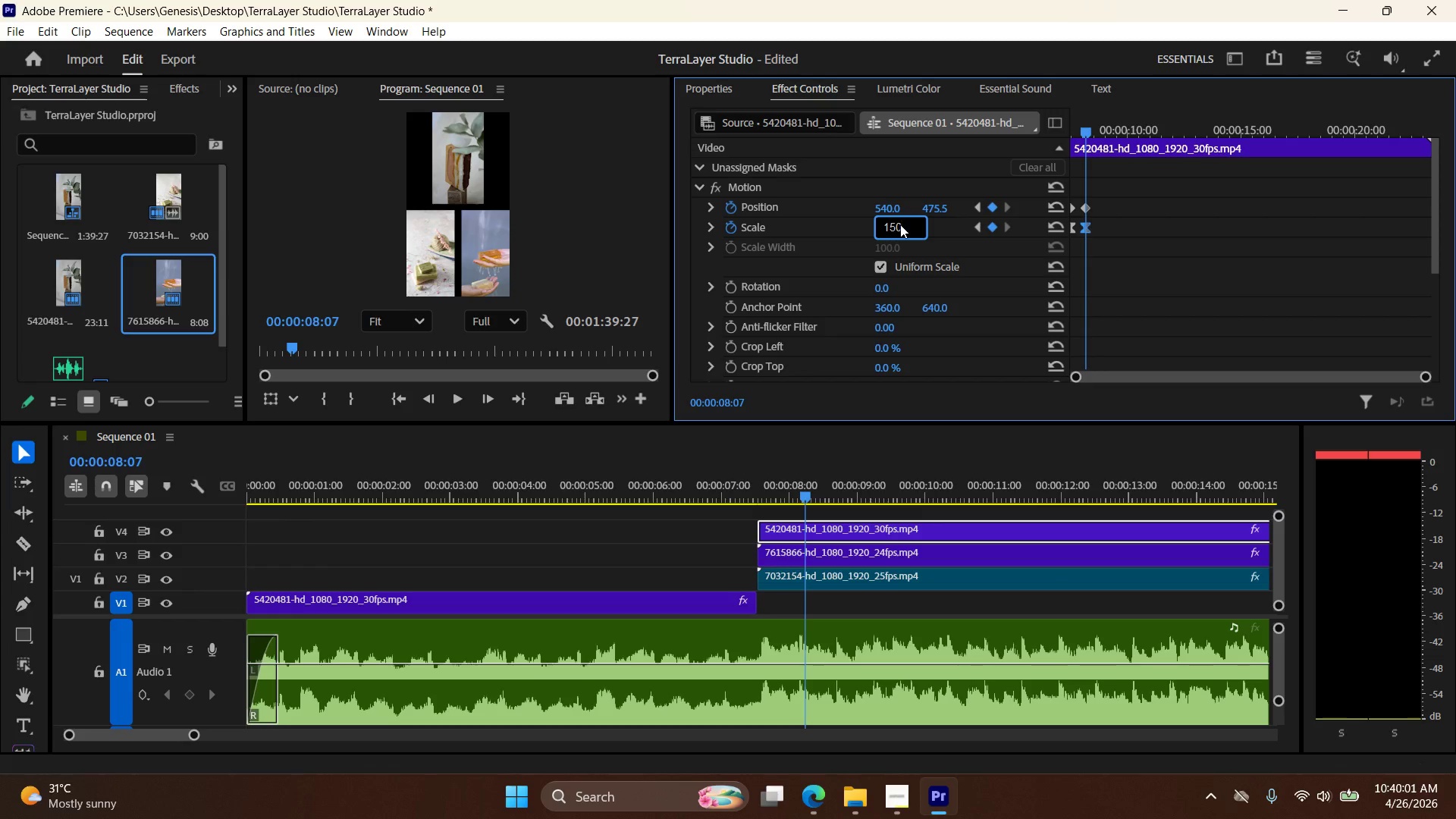 
key(NumpadEnter)
 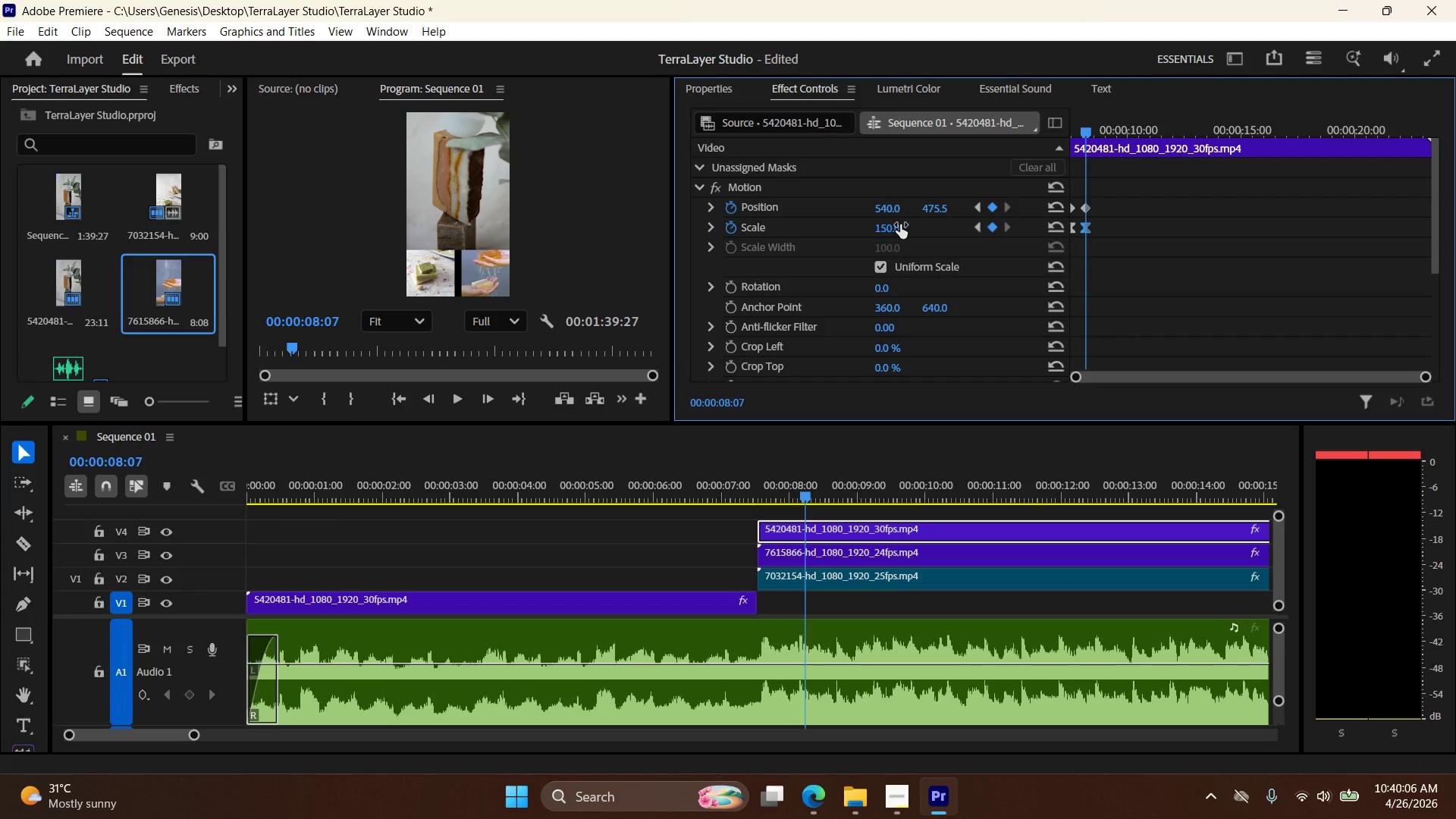 
wait(5.8)
 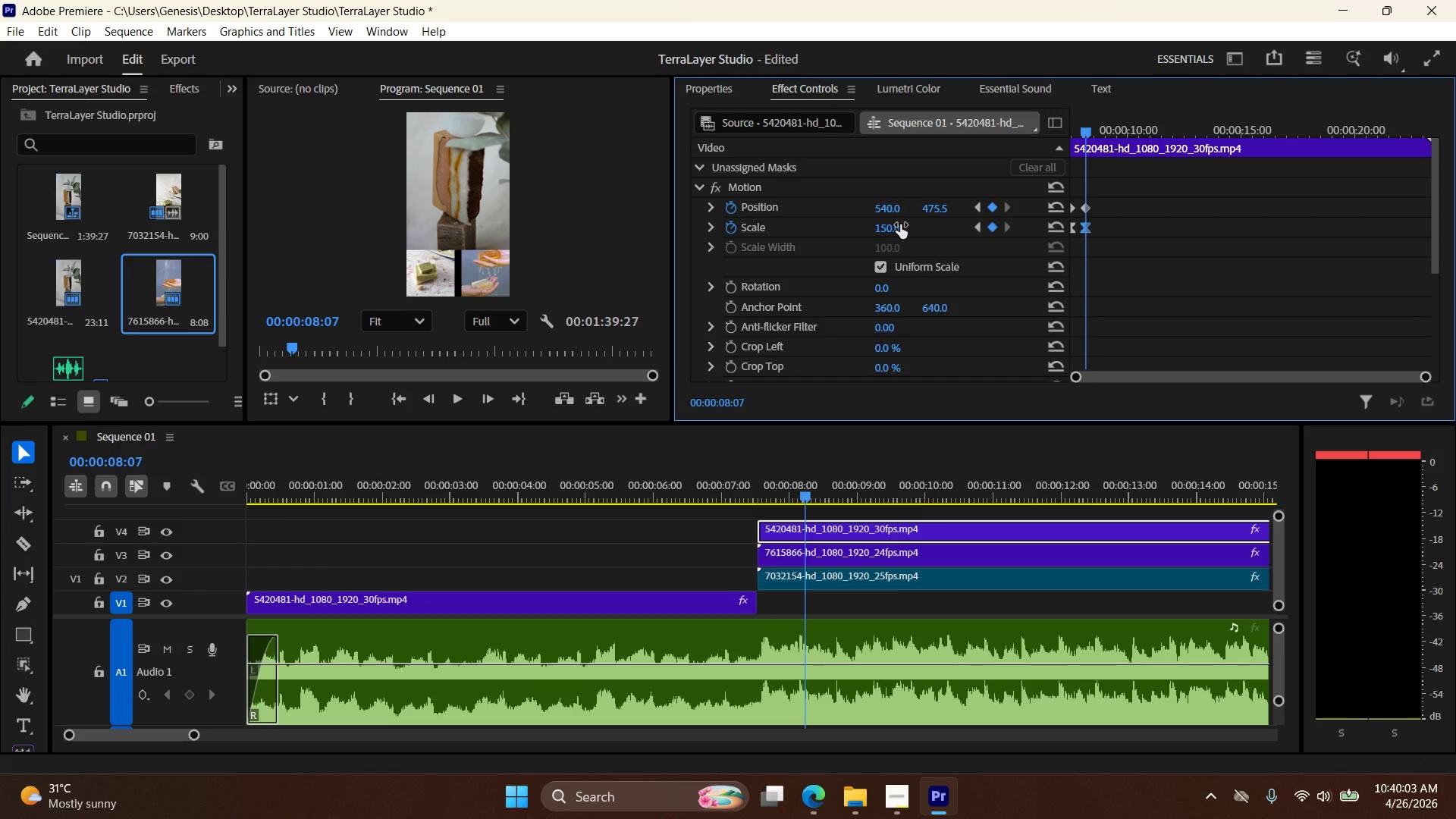 
scroll: coordinate [924, 260], scroll_direction: down, amount: 2.0
 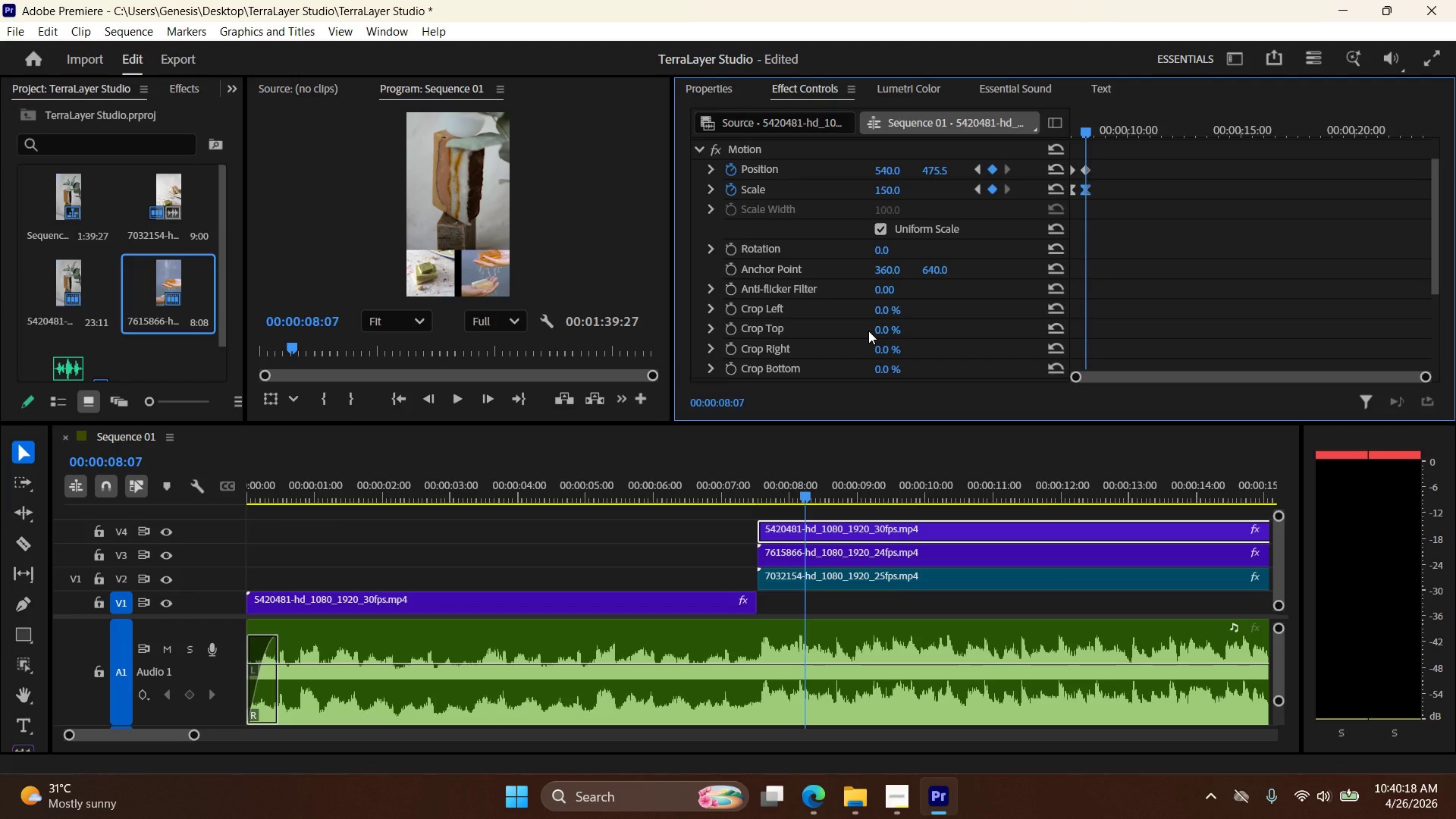 
wait(15.6)
 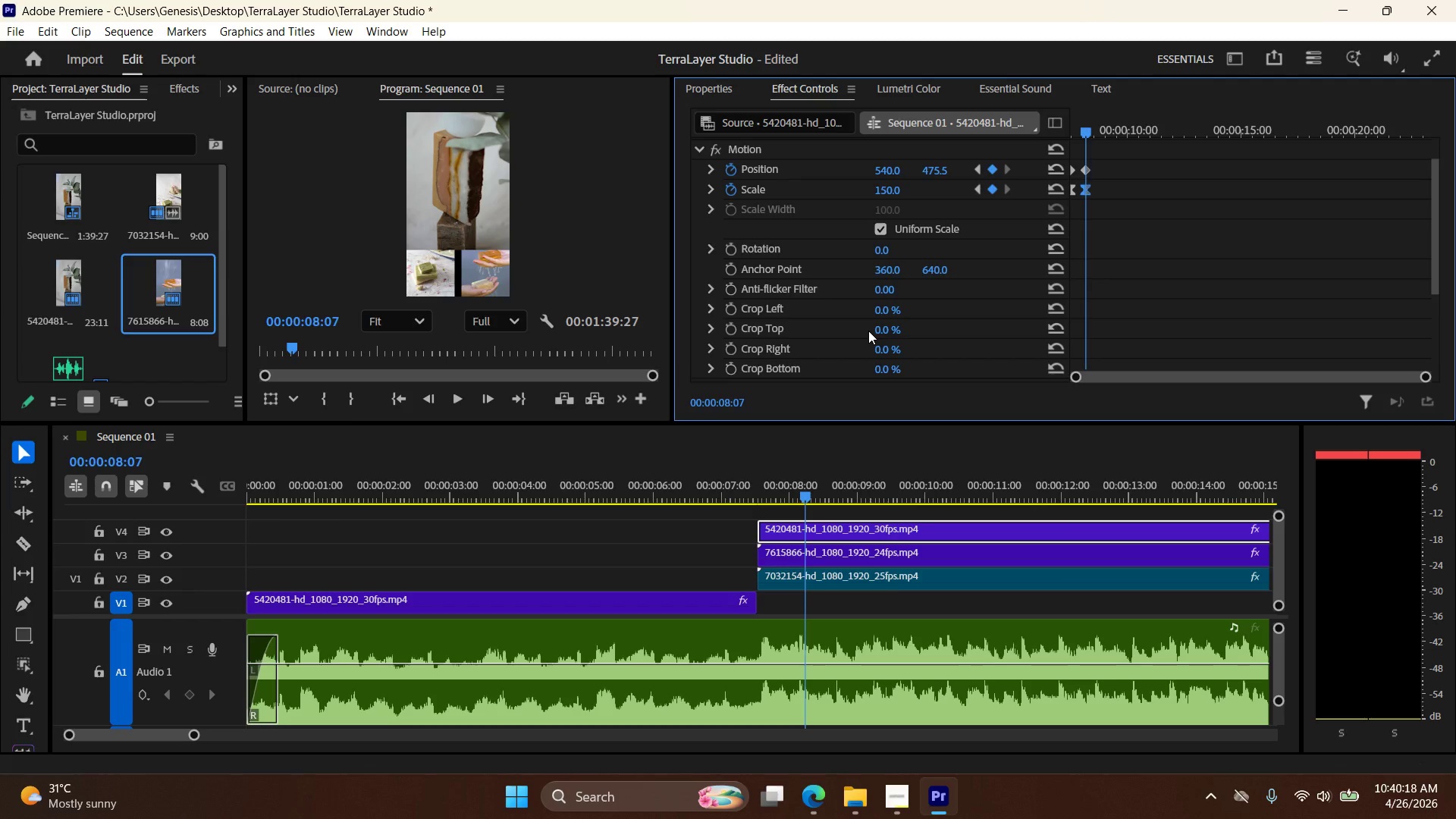 
left_click_drag(start_coordinate=[804, 491], to_coordinate=[758, 499])
 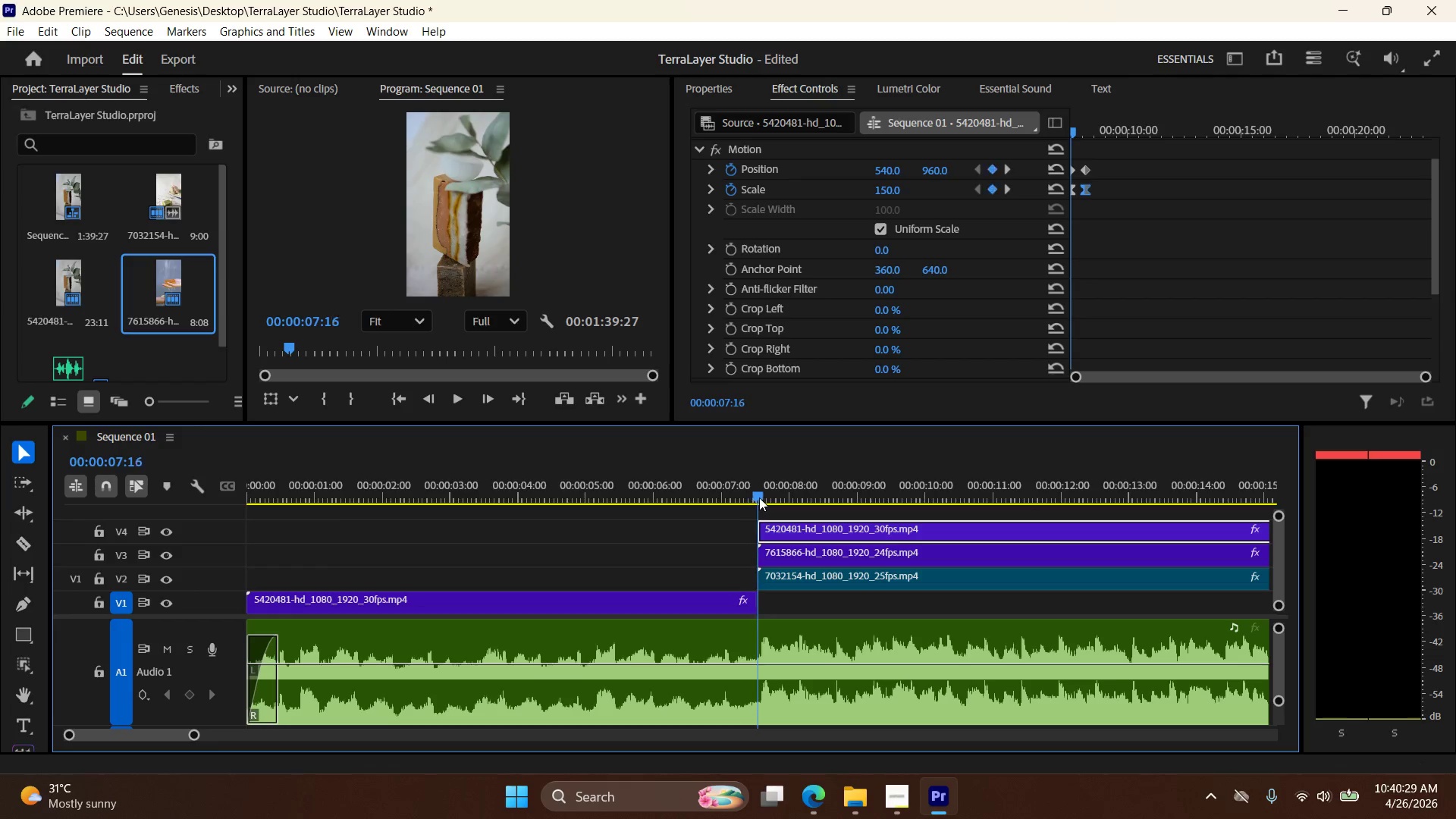 
left_click([761, 497])
 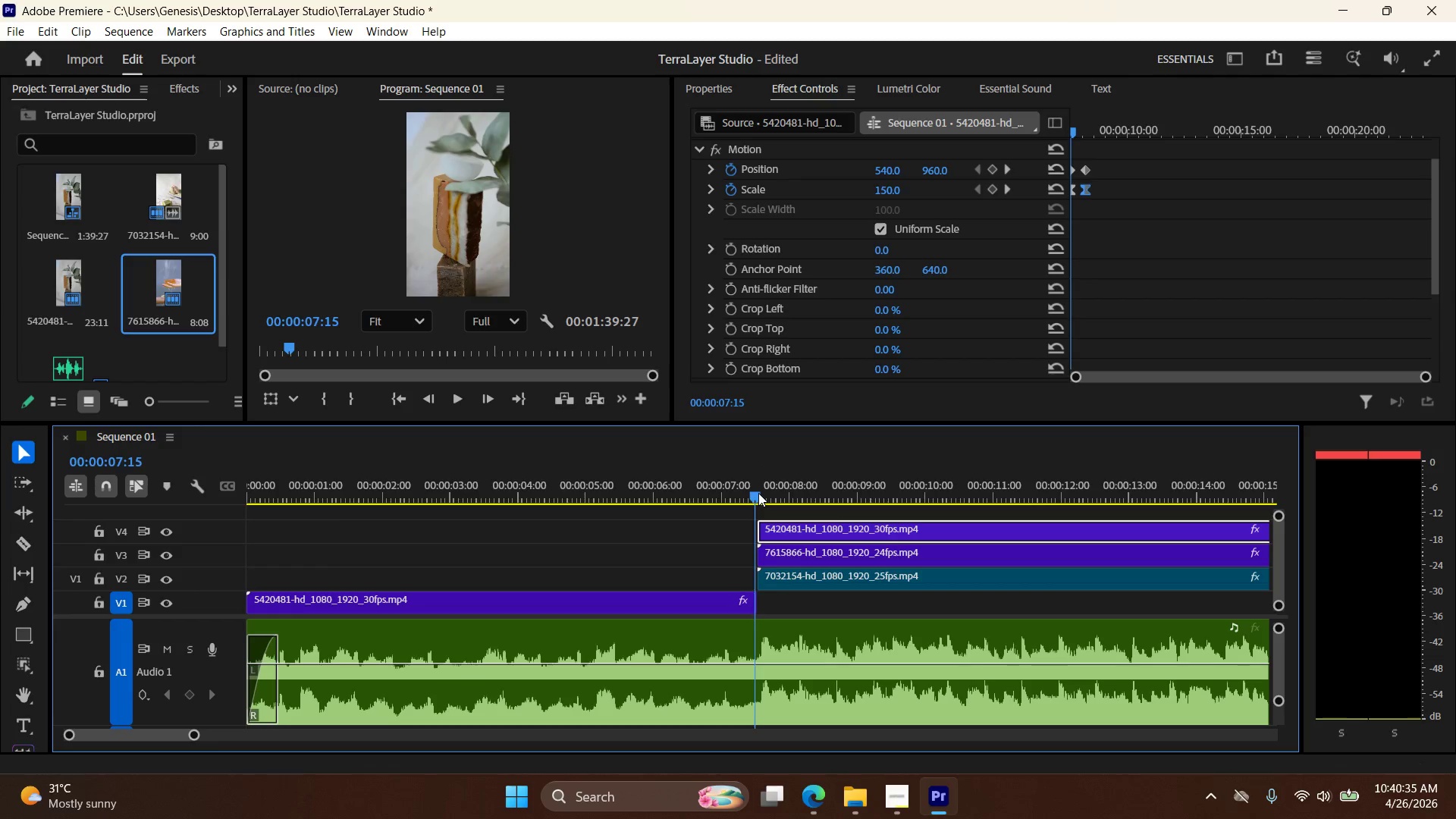 
wait(7.49)
 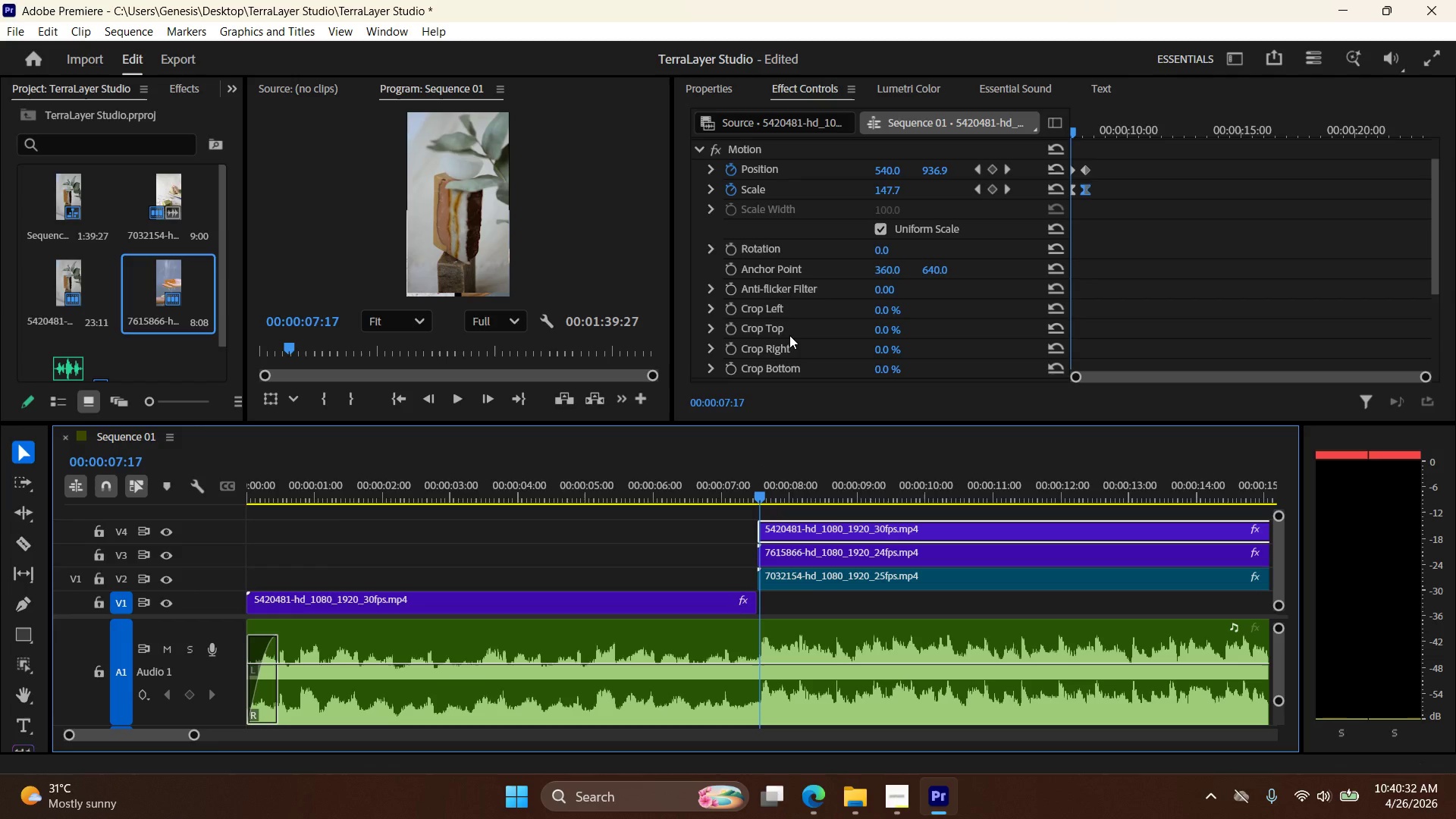 
key(ArrowRight)
 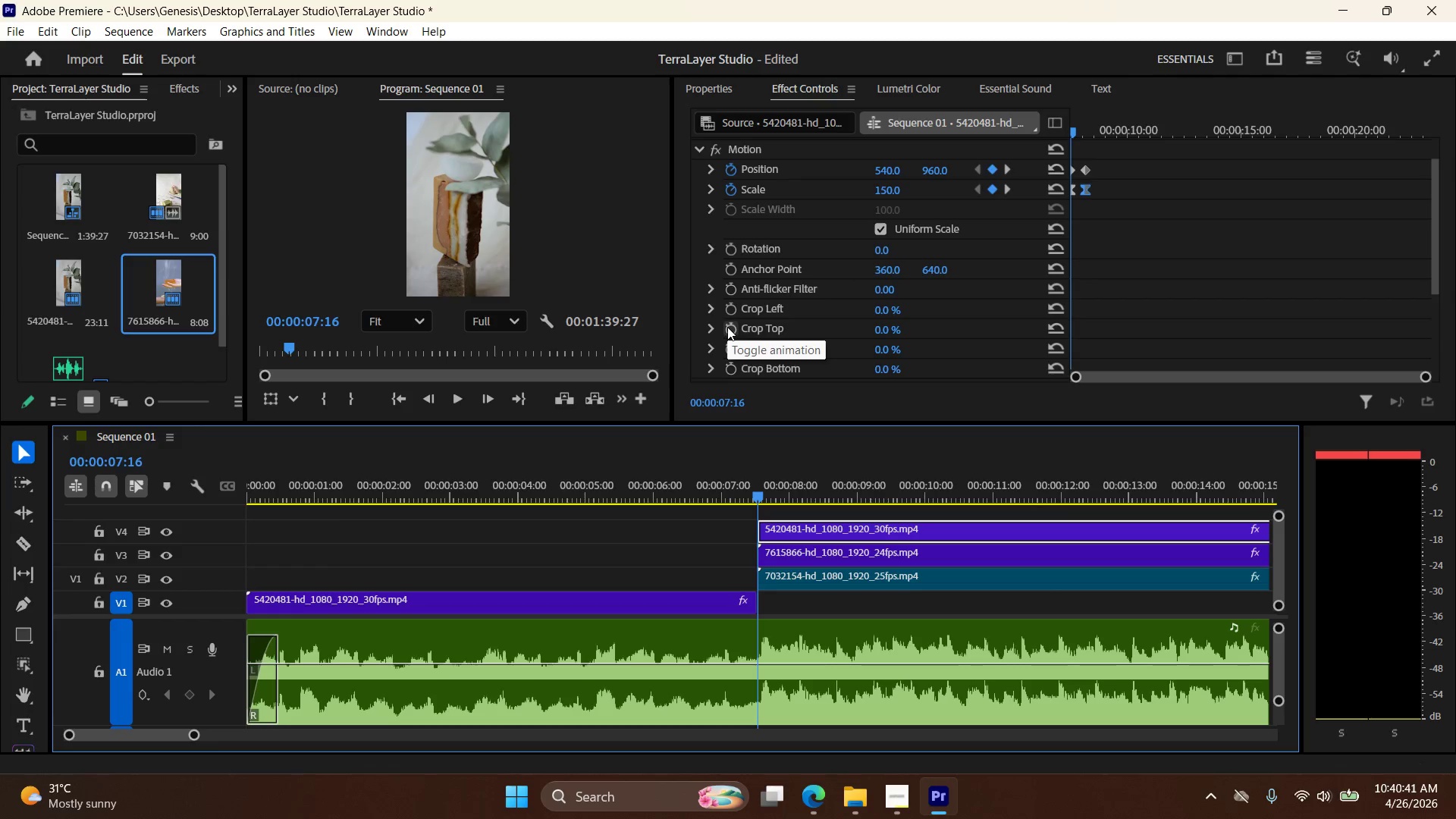 
left_click([731, 369])
 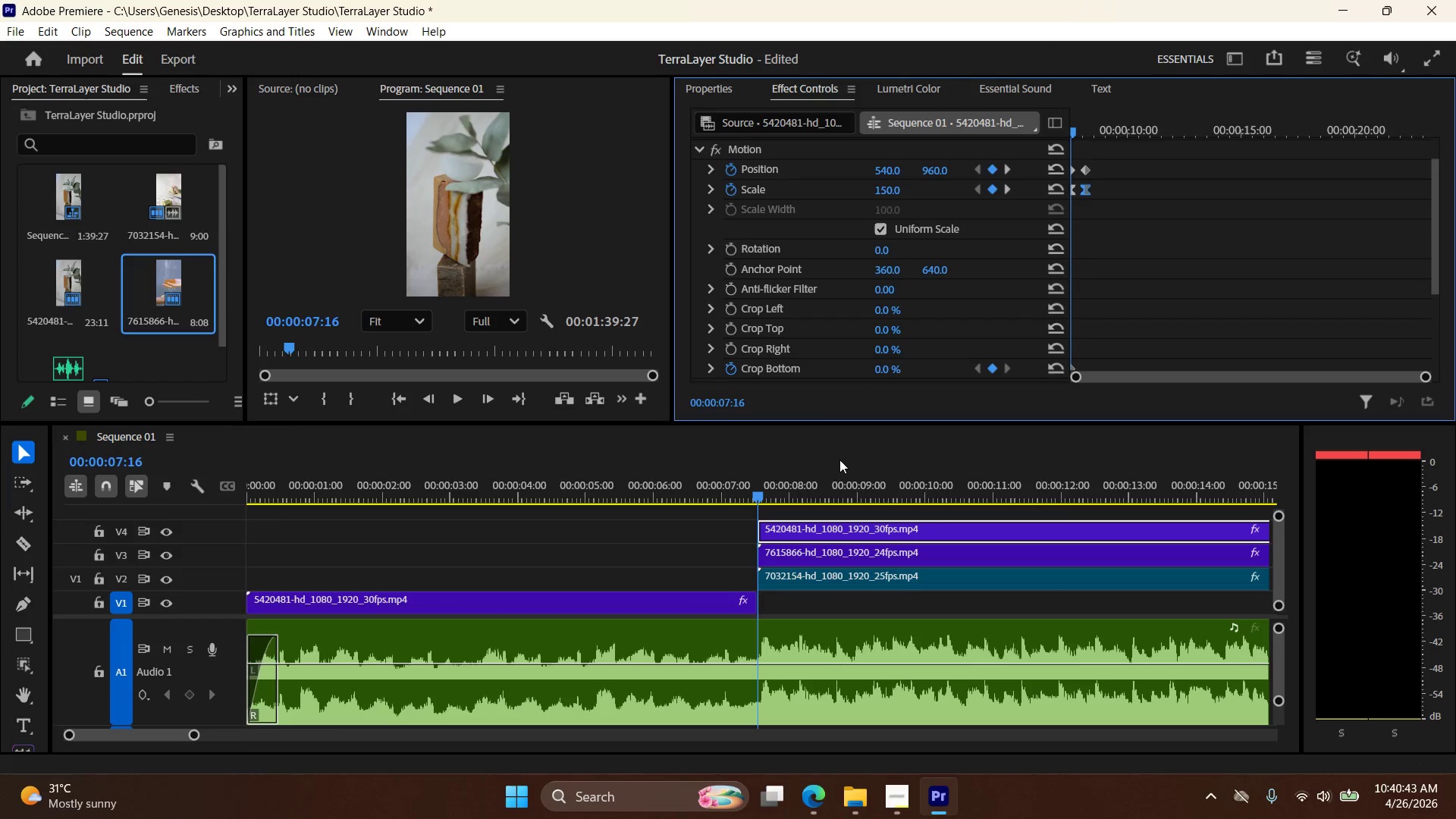 
key(ArrowRight)
 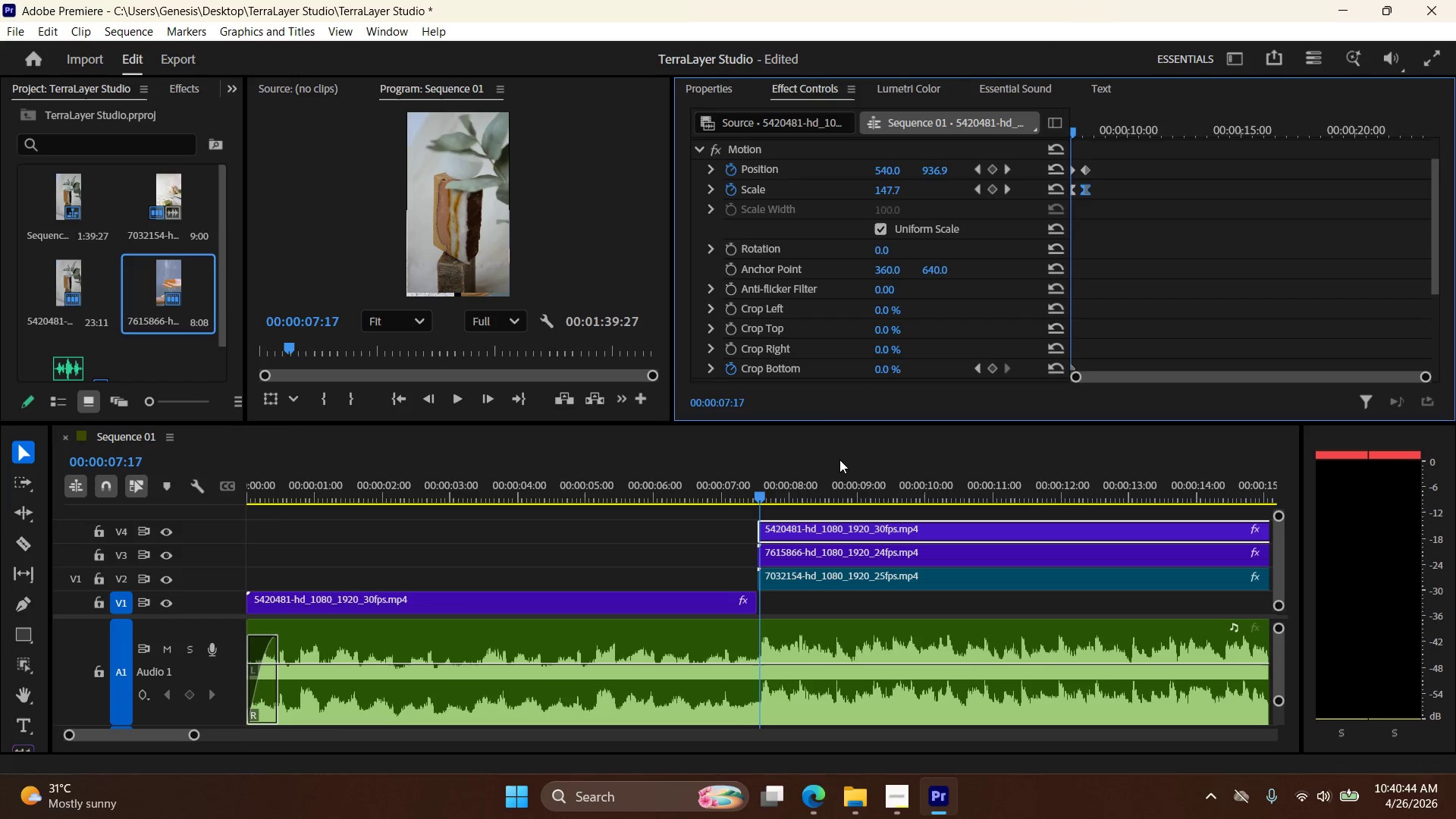 
key(ArrowRight)
 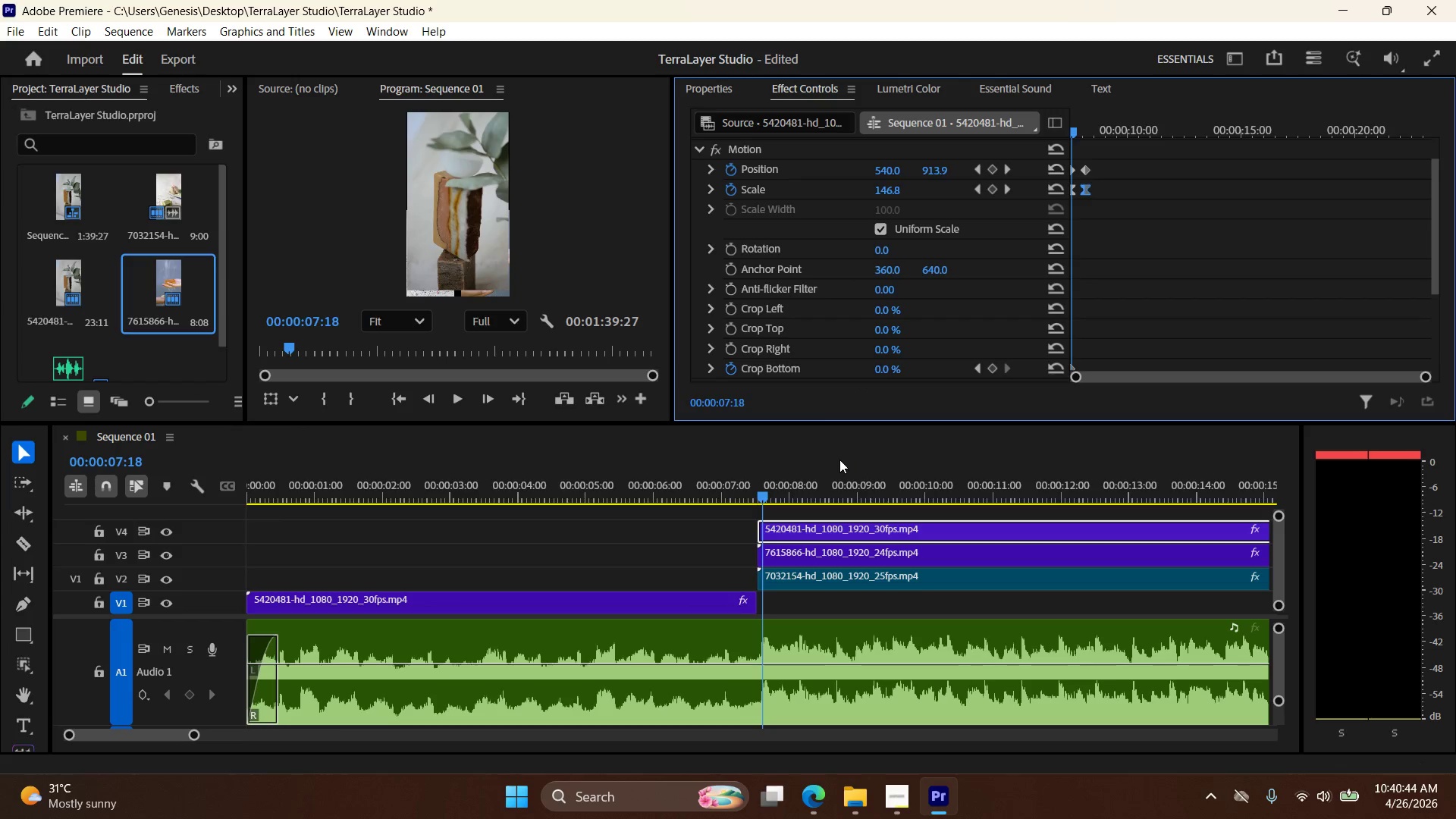 
key(ArrowRight)
 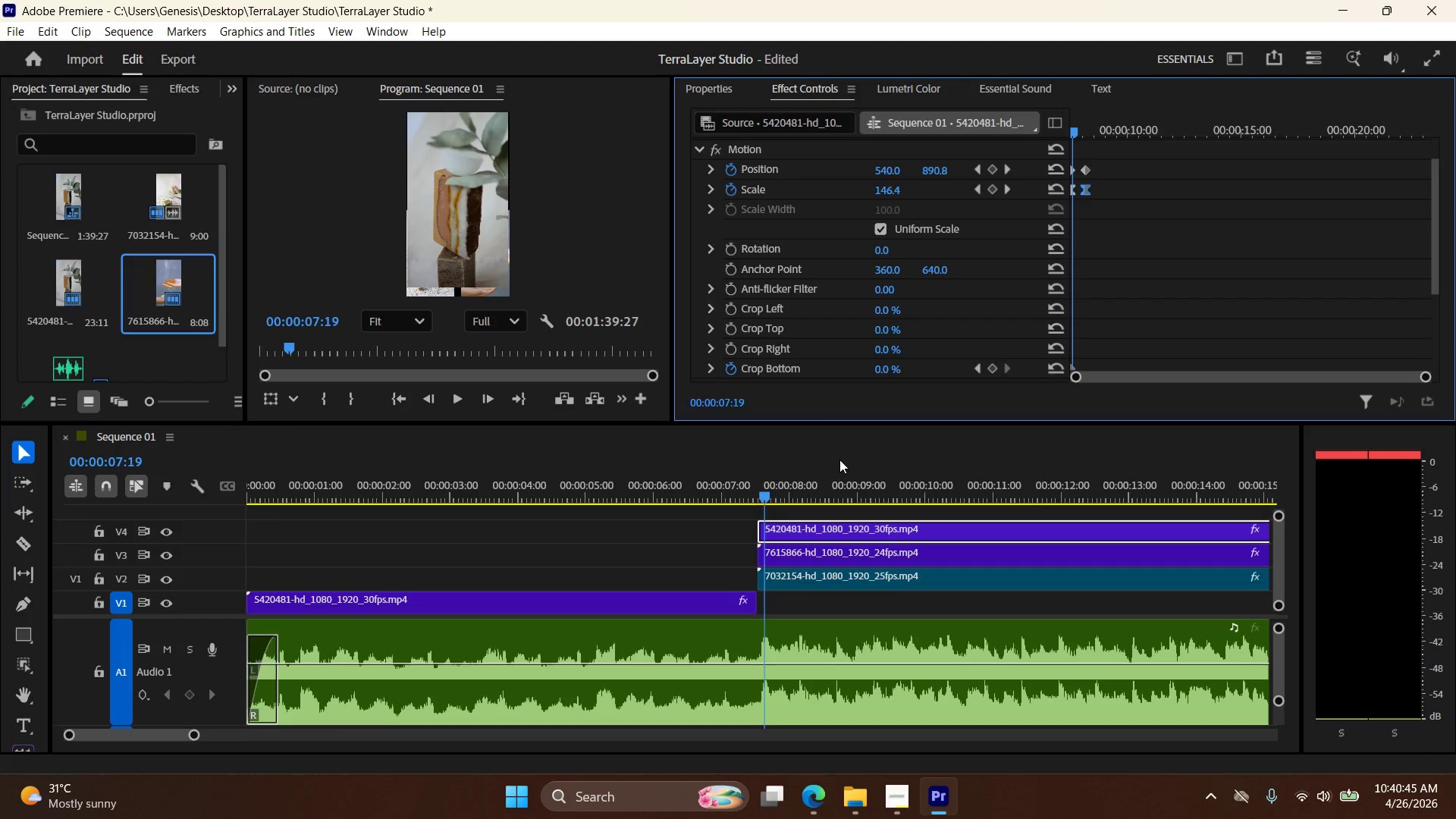 
key(ArrowRight)
 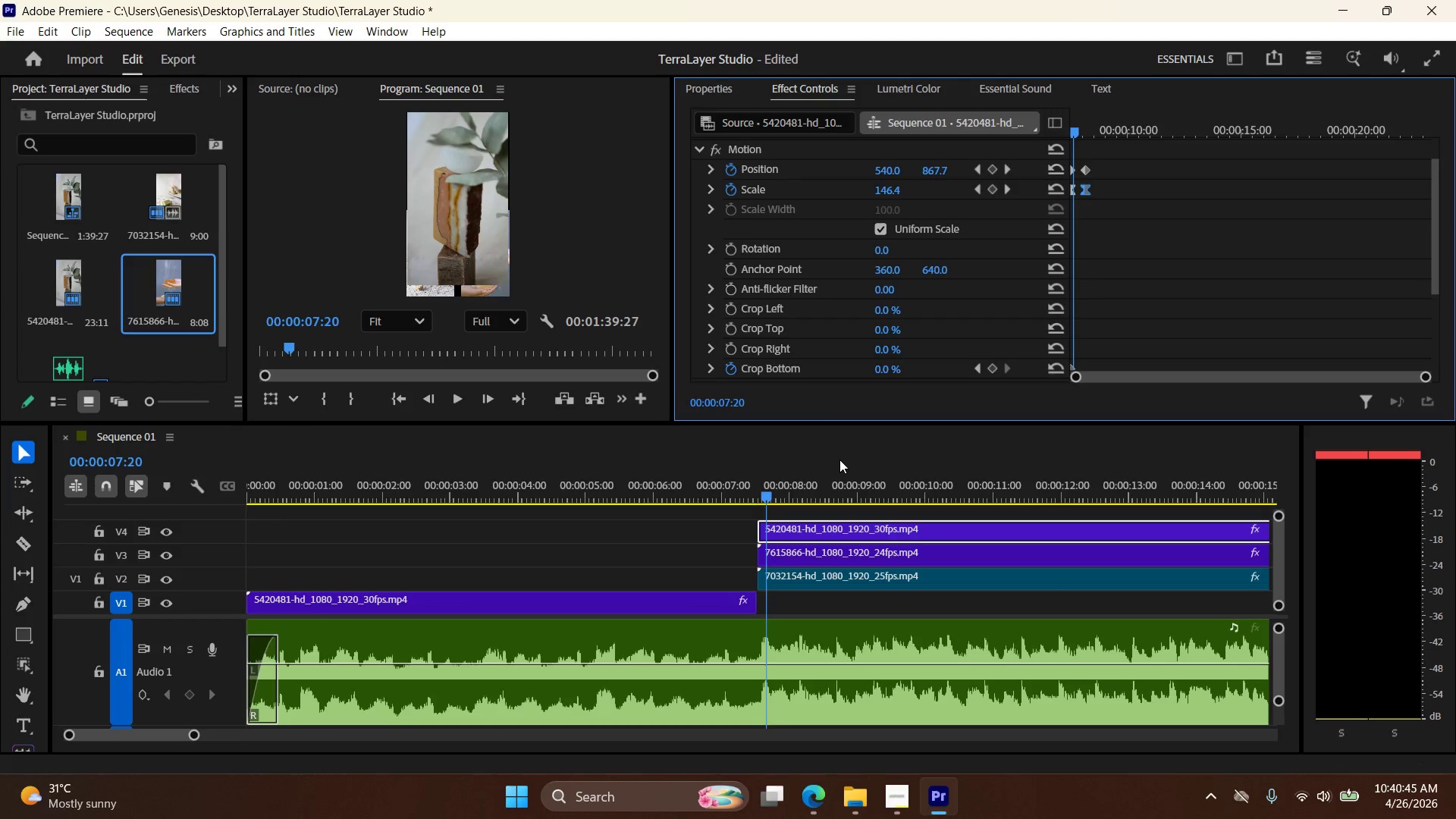 
key(ArrowRight)
 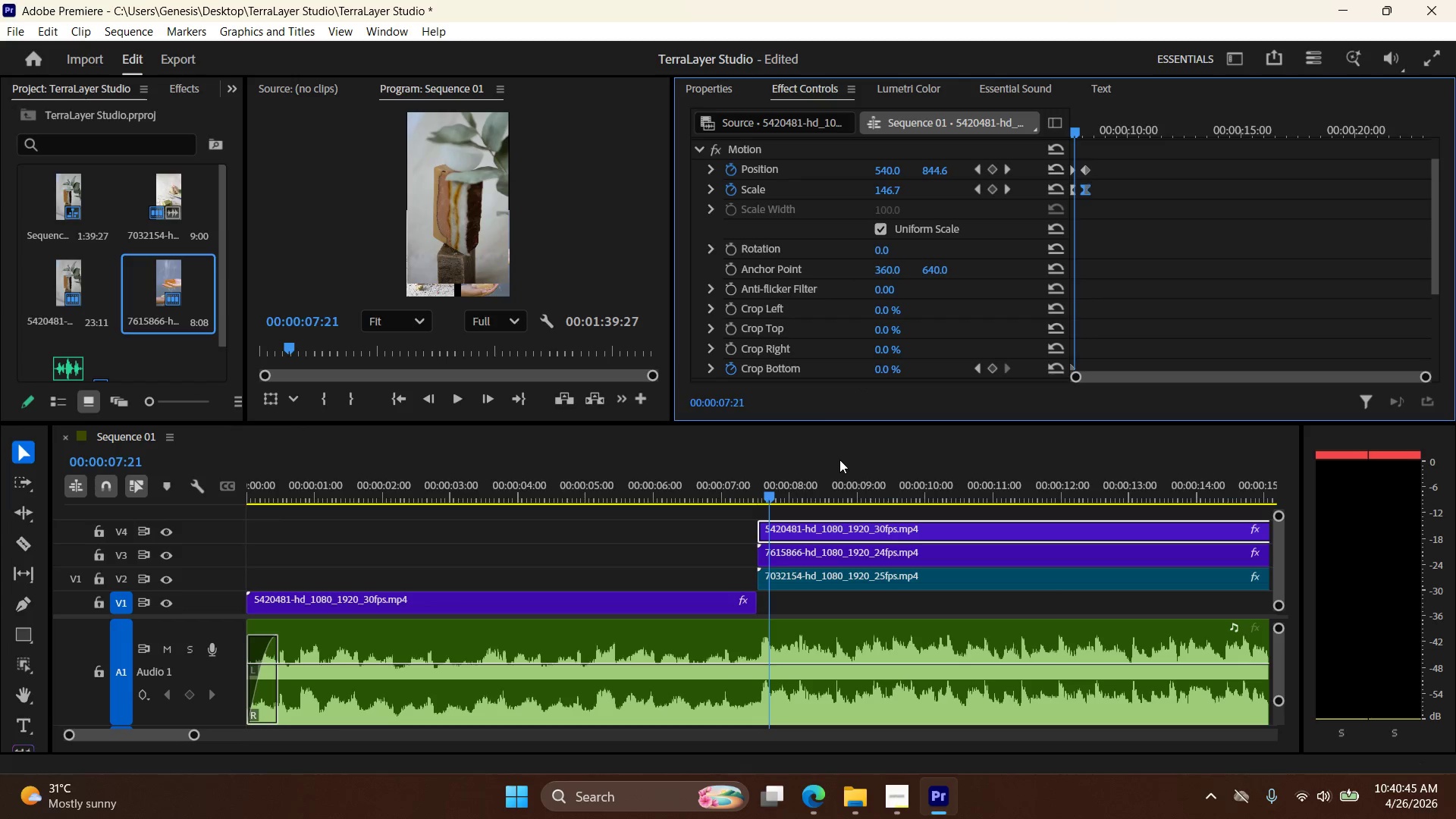 
key(ArrowRight)
 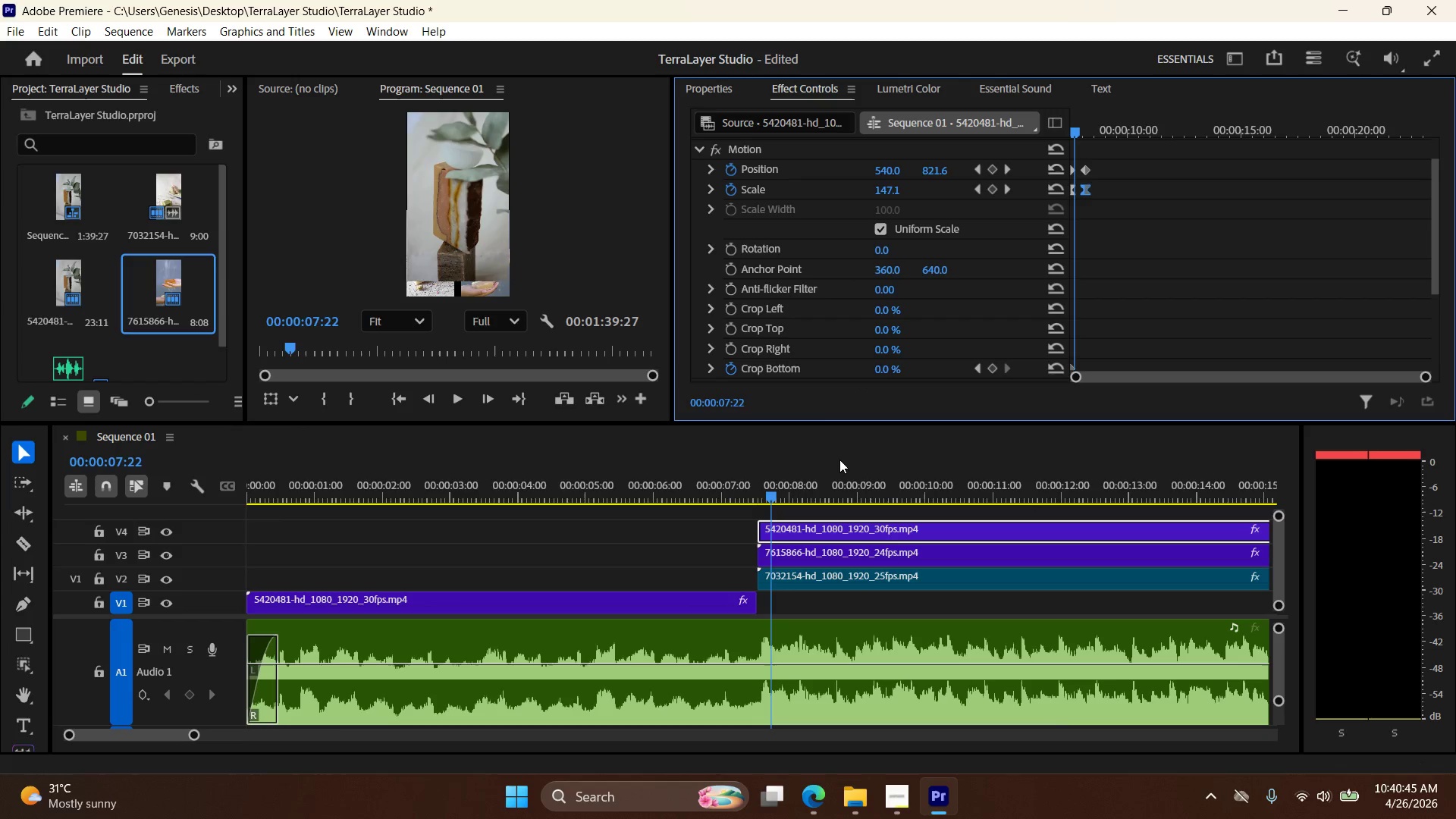 
key(ArrowRight)
 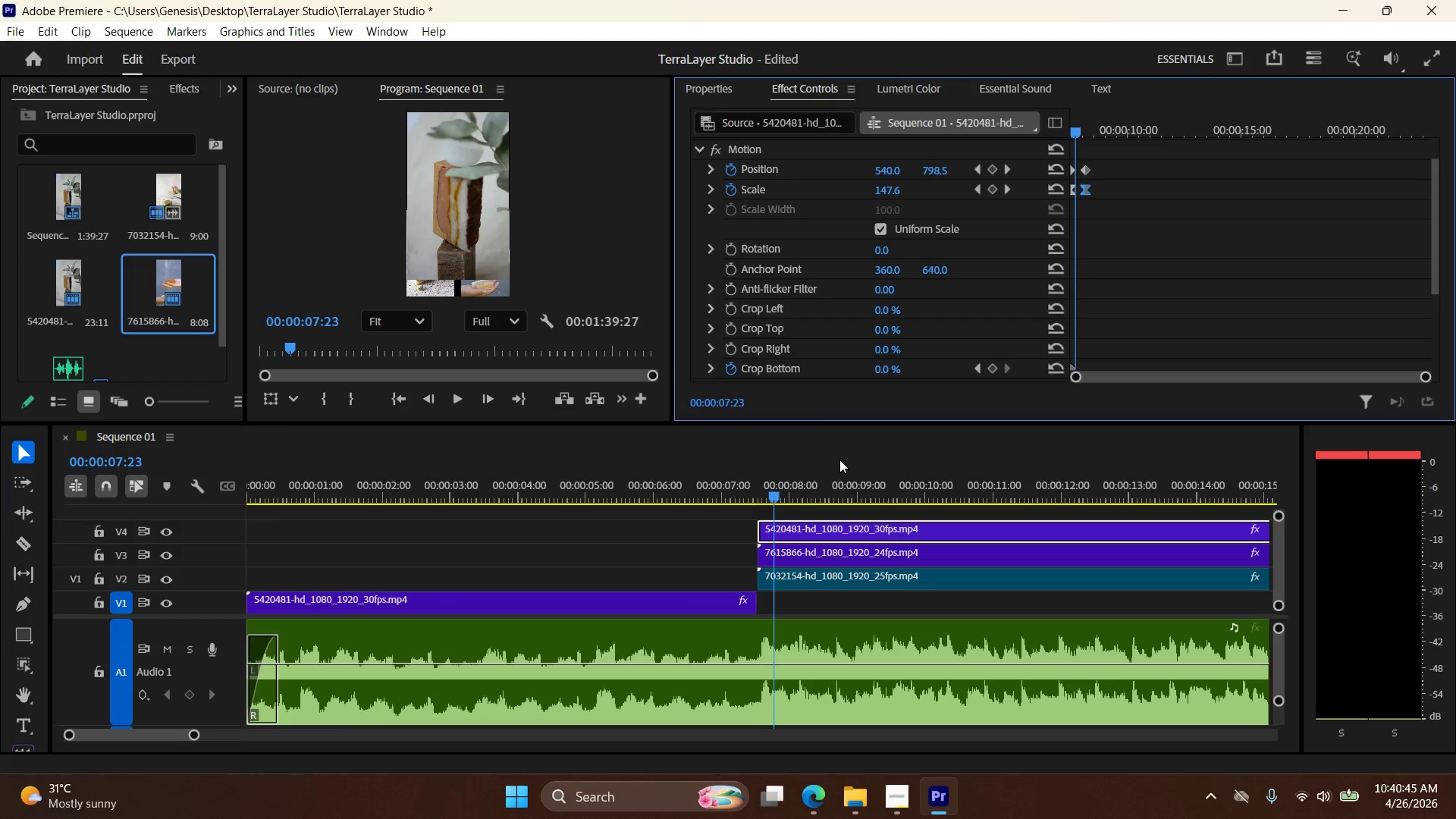 
key(ArrowRight)
 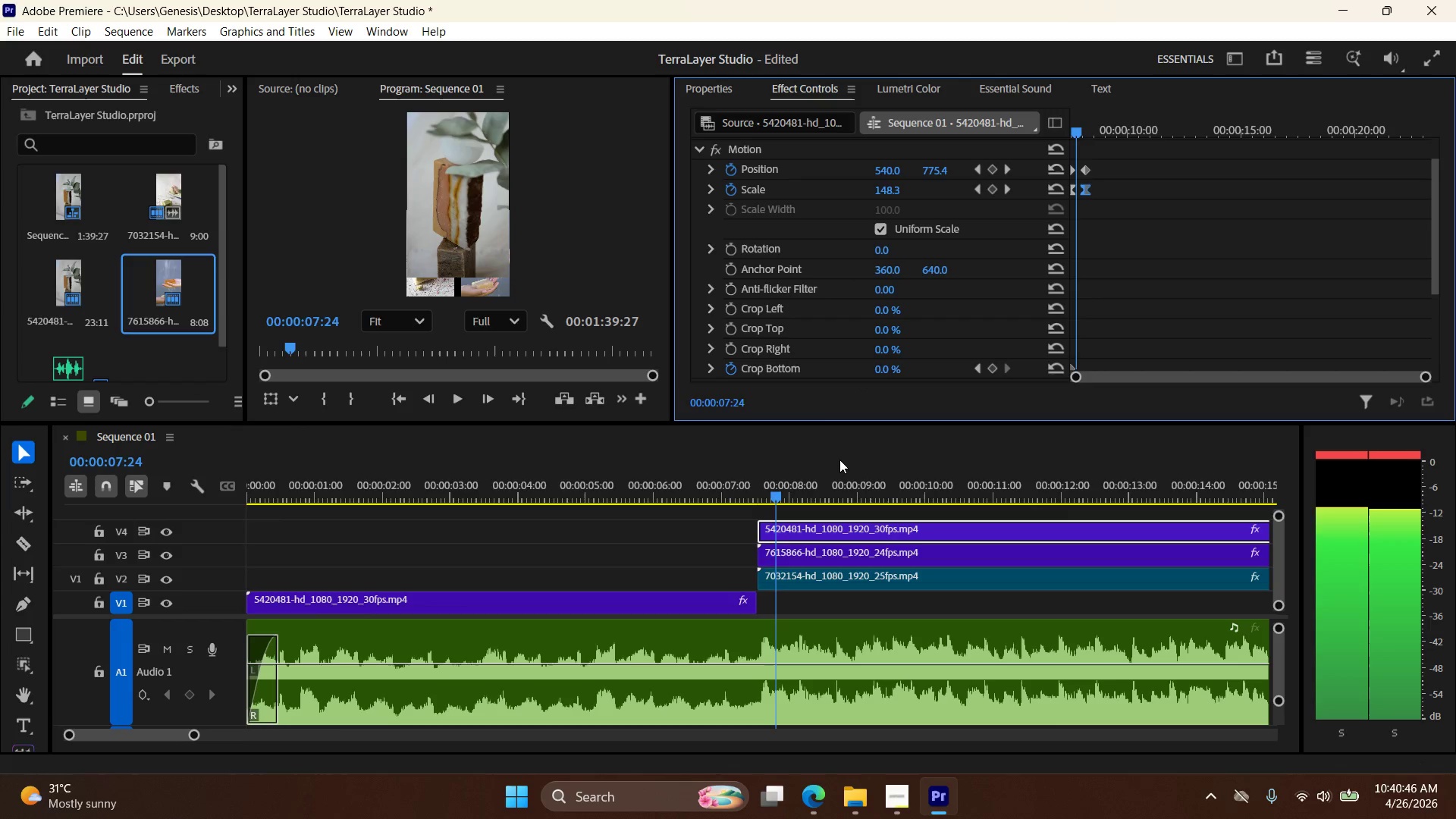 
key(ArrowLeft)
 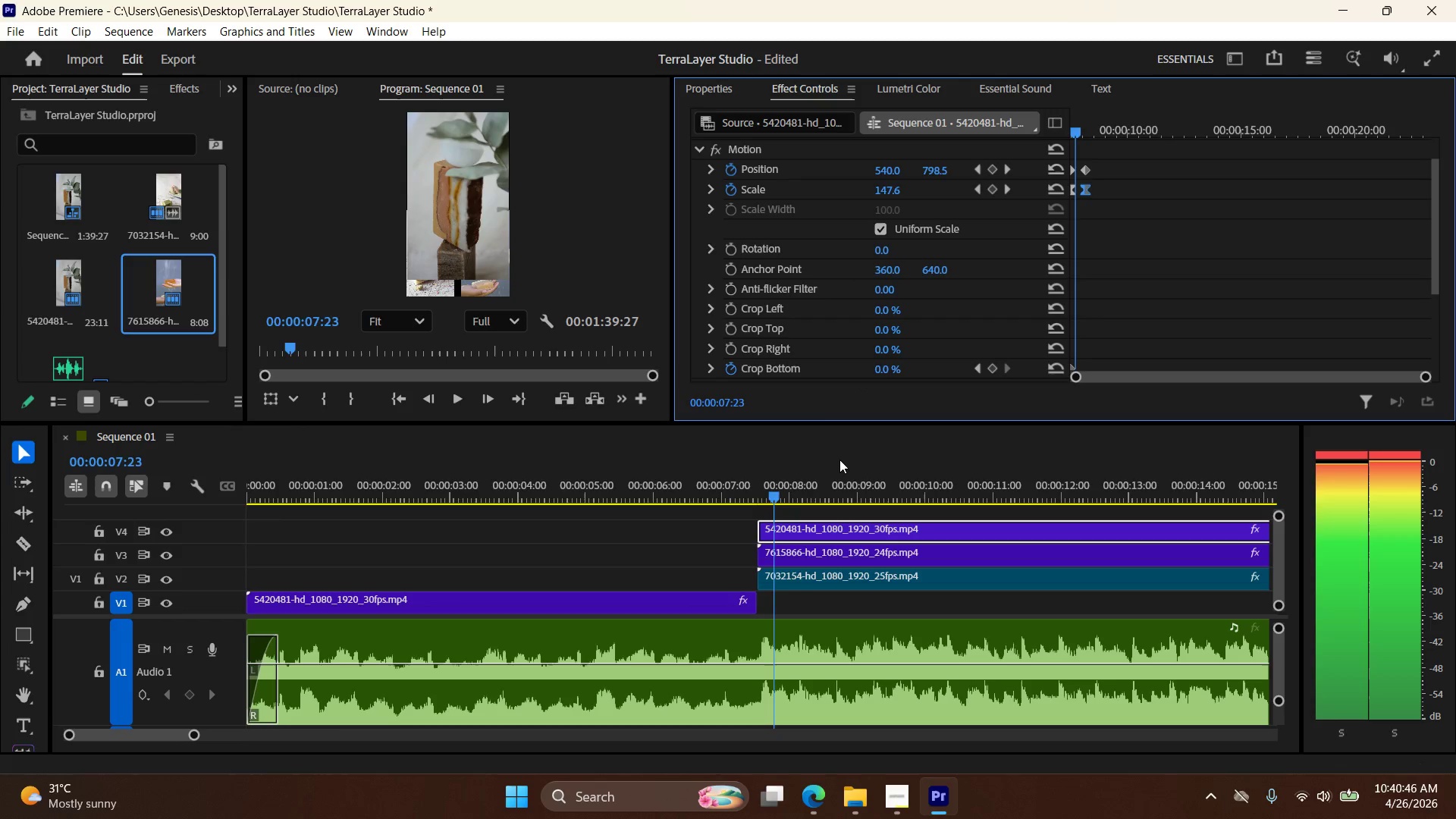 
key(ArrowLeft)
 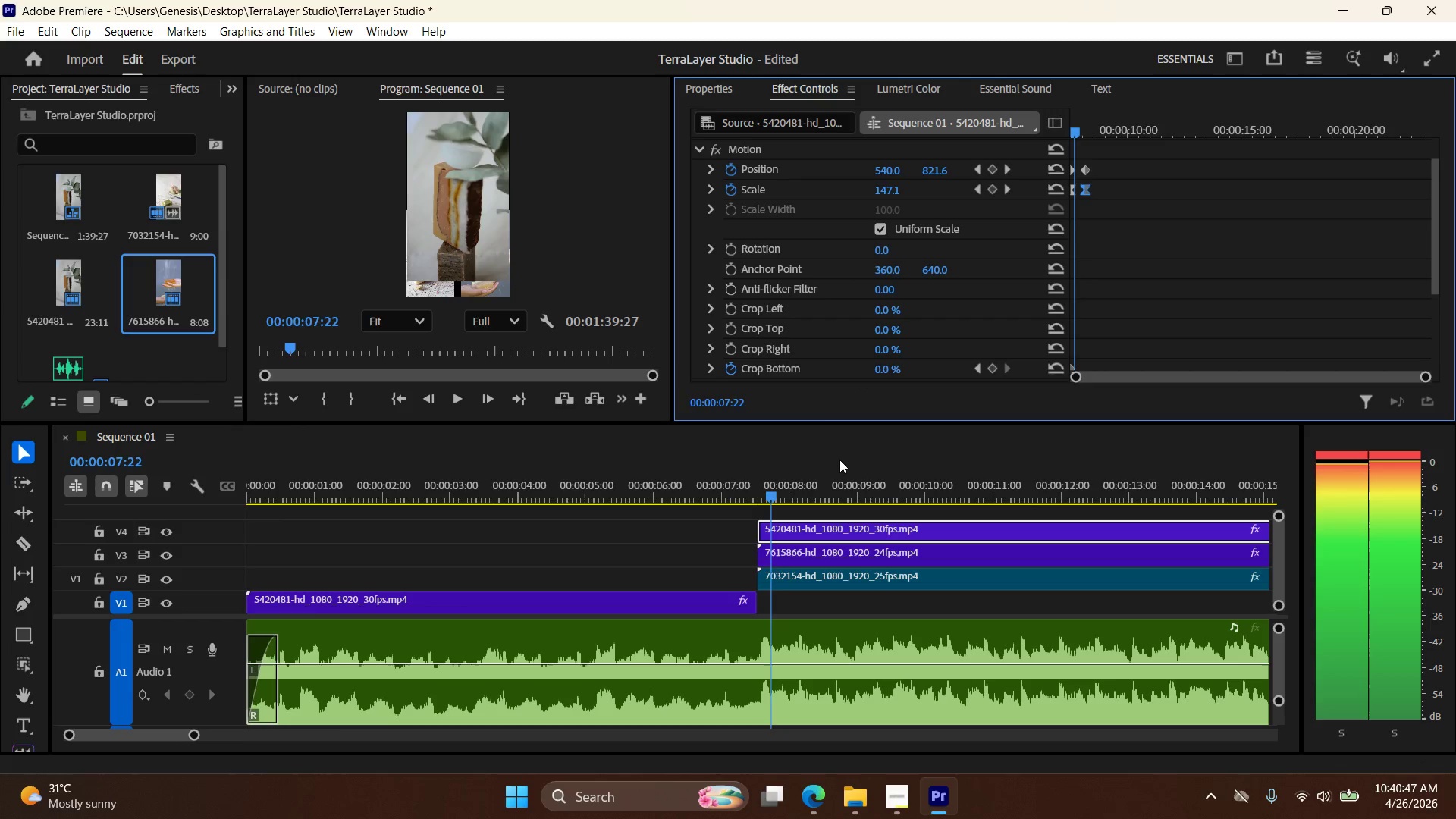 
key(ArrowLeft)
 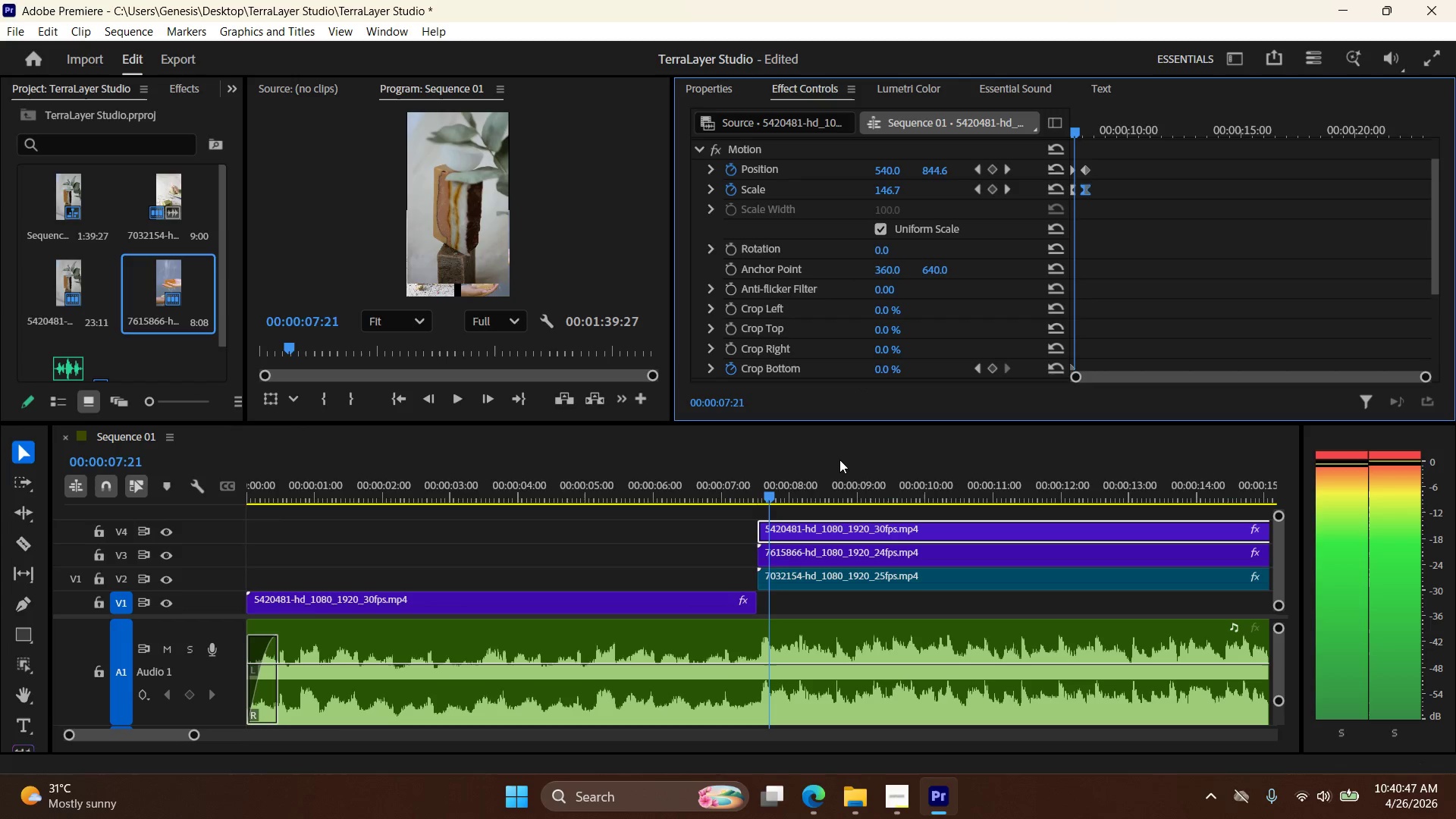 
key(ArrowLeft)
 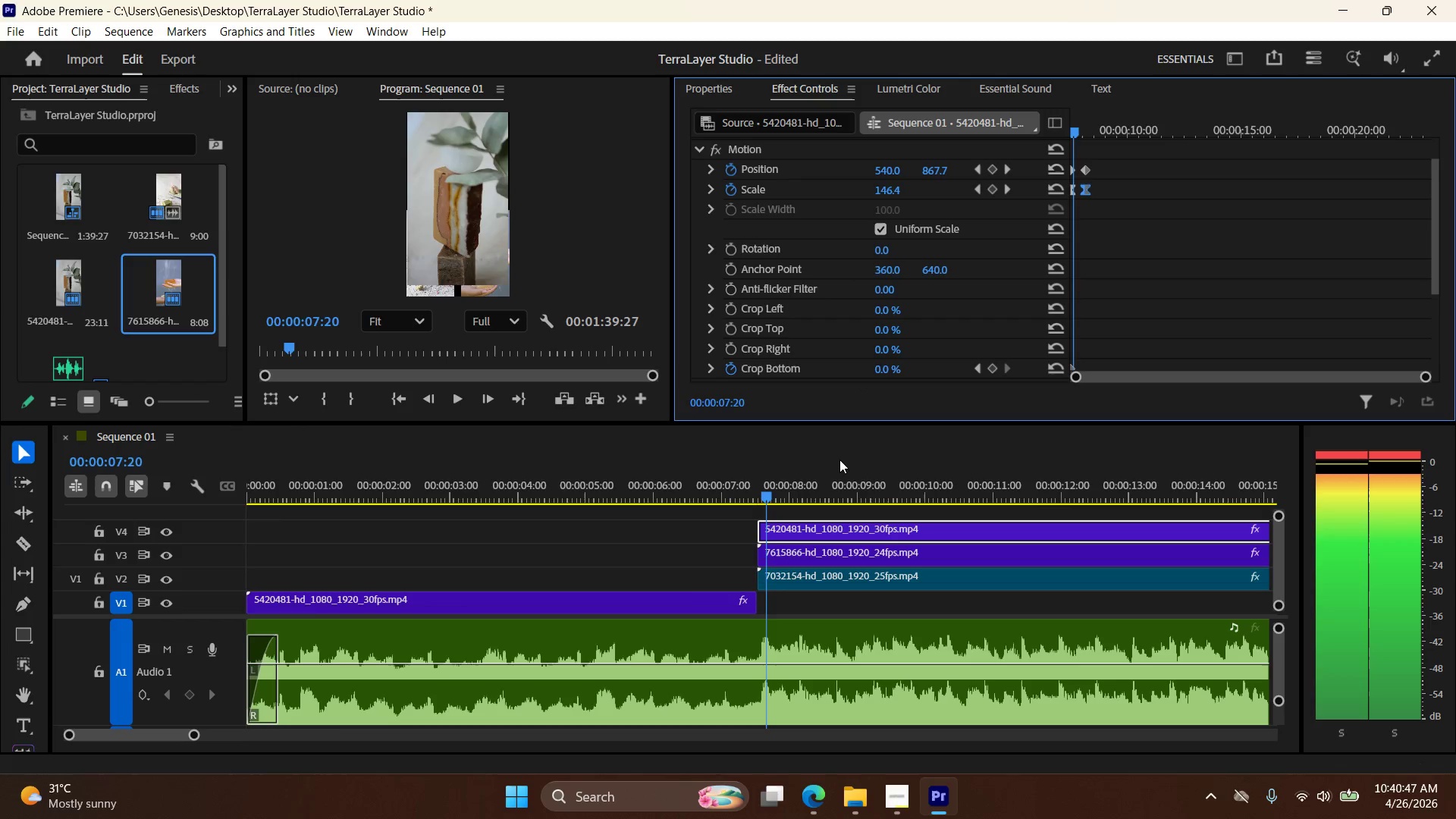 
key(ArrowLeft)
 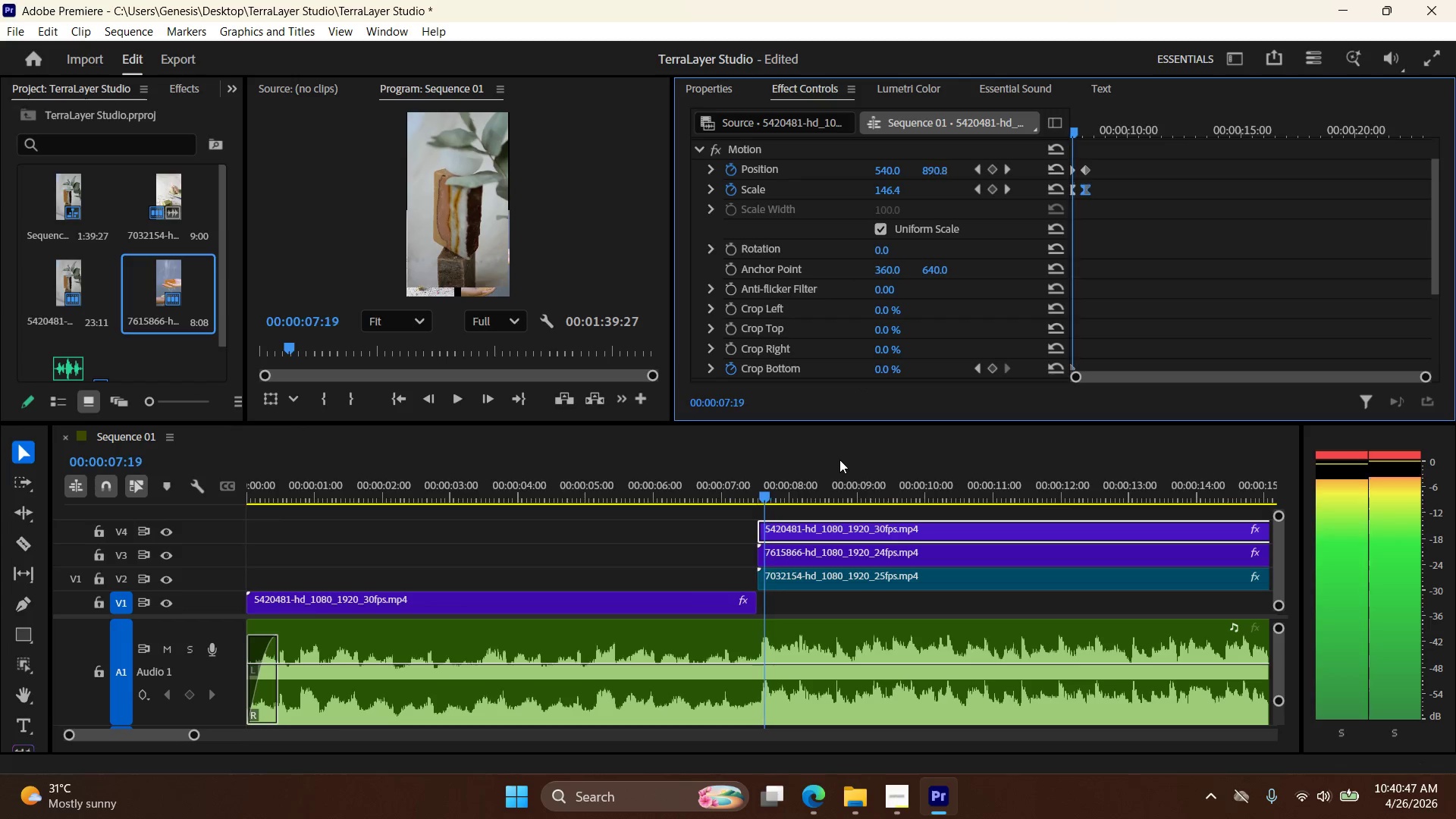 
key(ArrowLeft)
 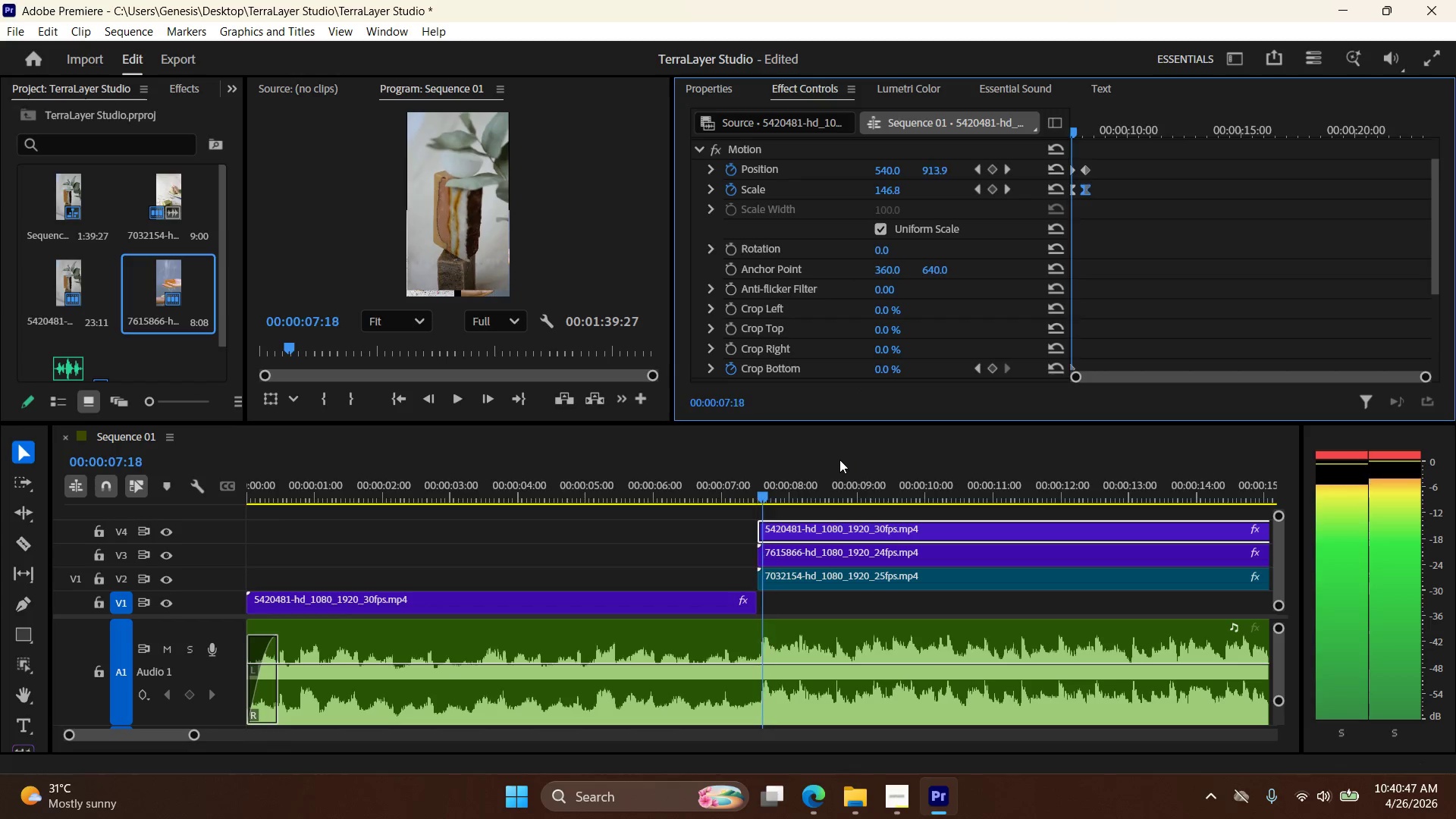 
key(ArrowLeft)
 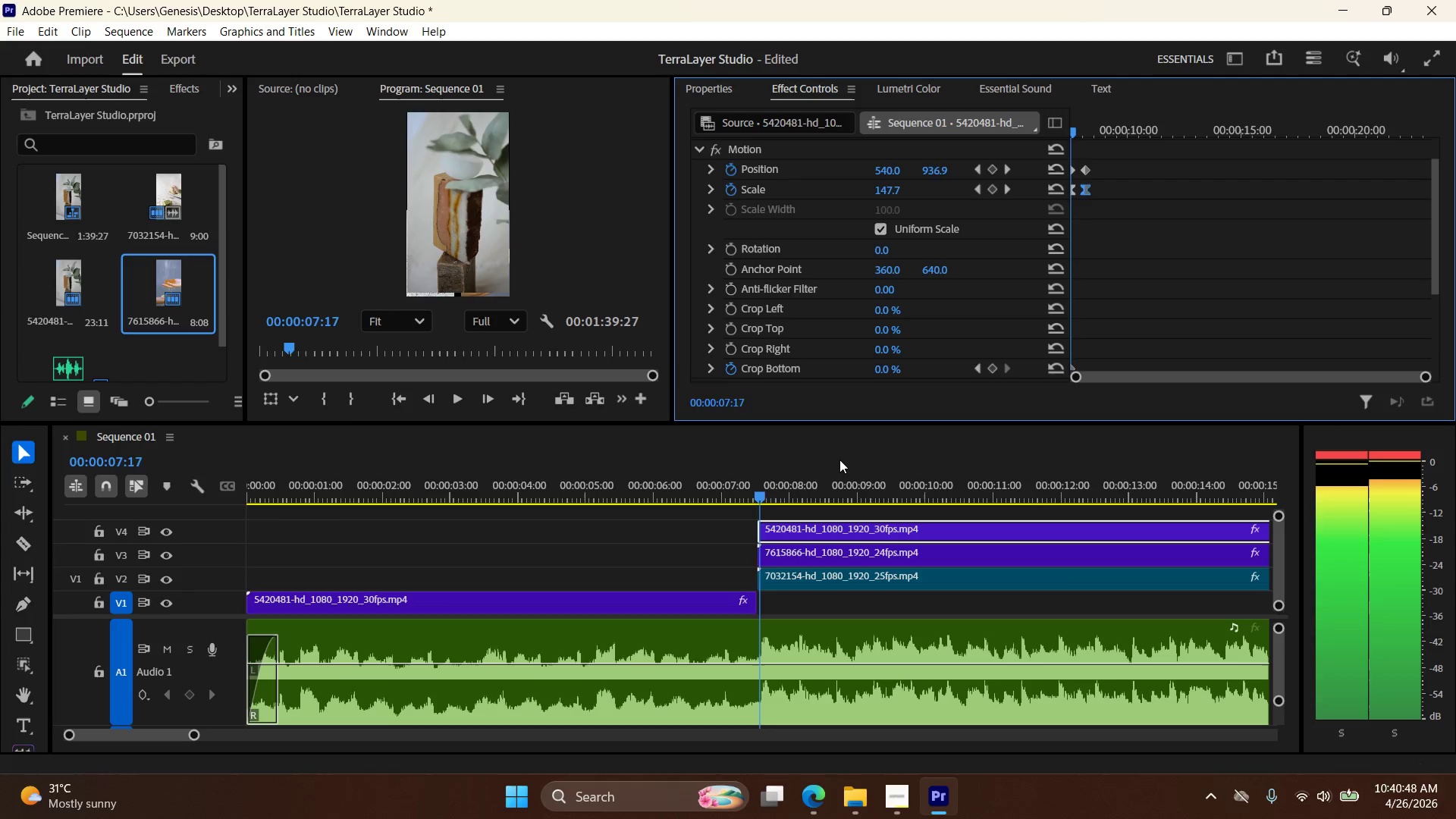 
key(ArrowLeft)
 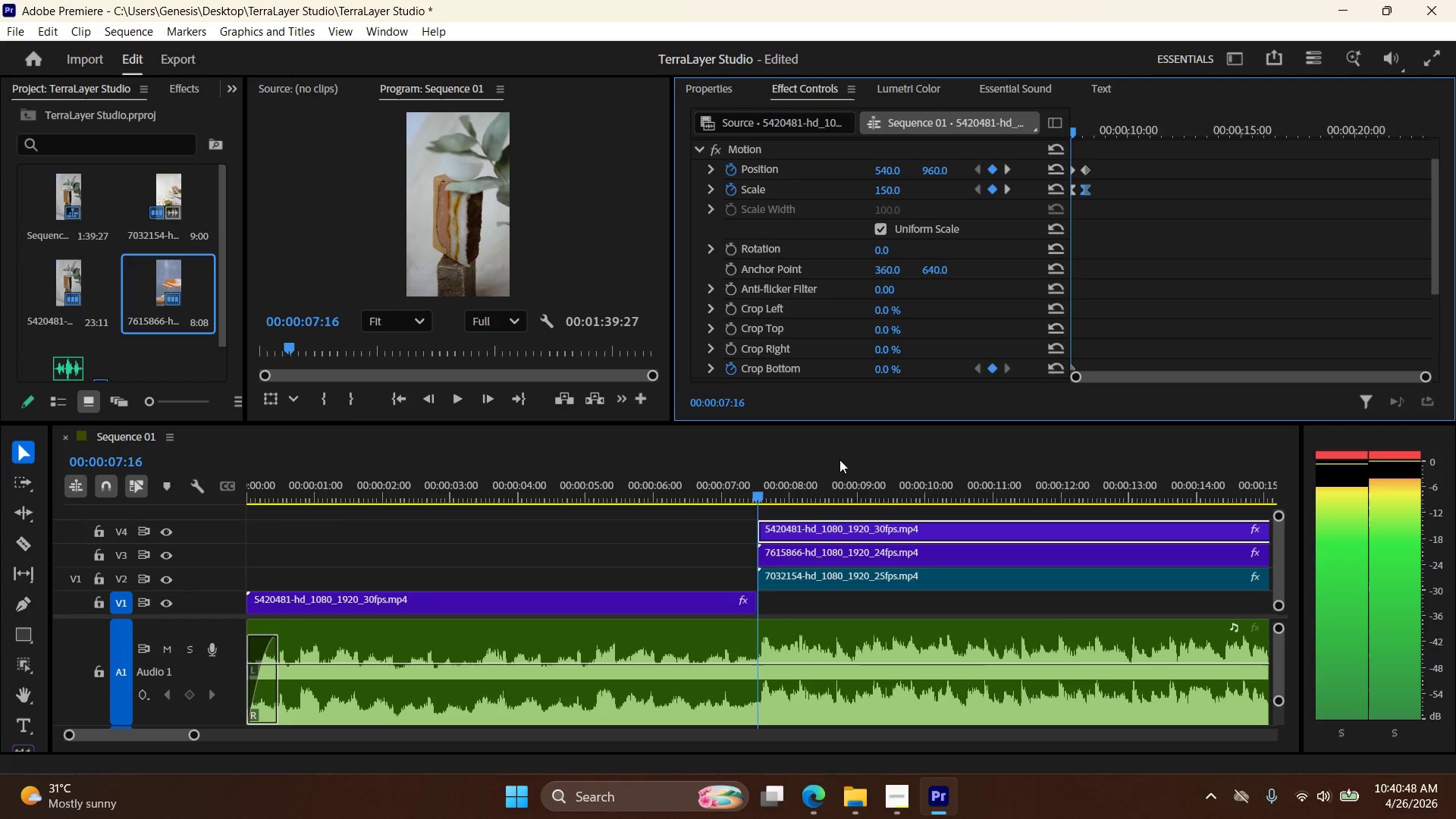 
key(ArrowLeft)
 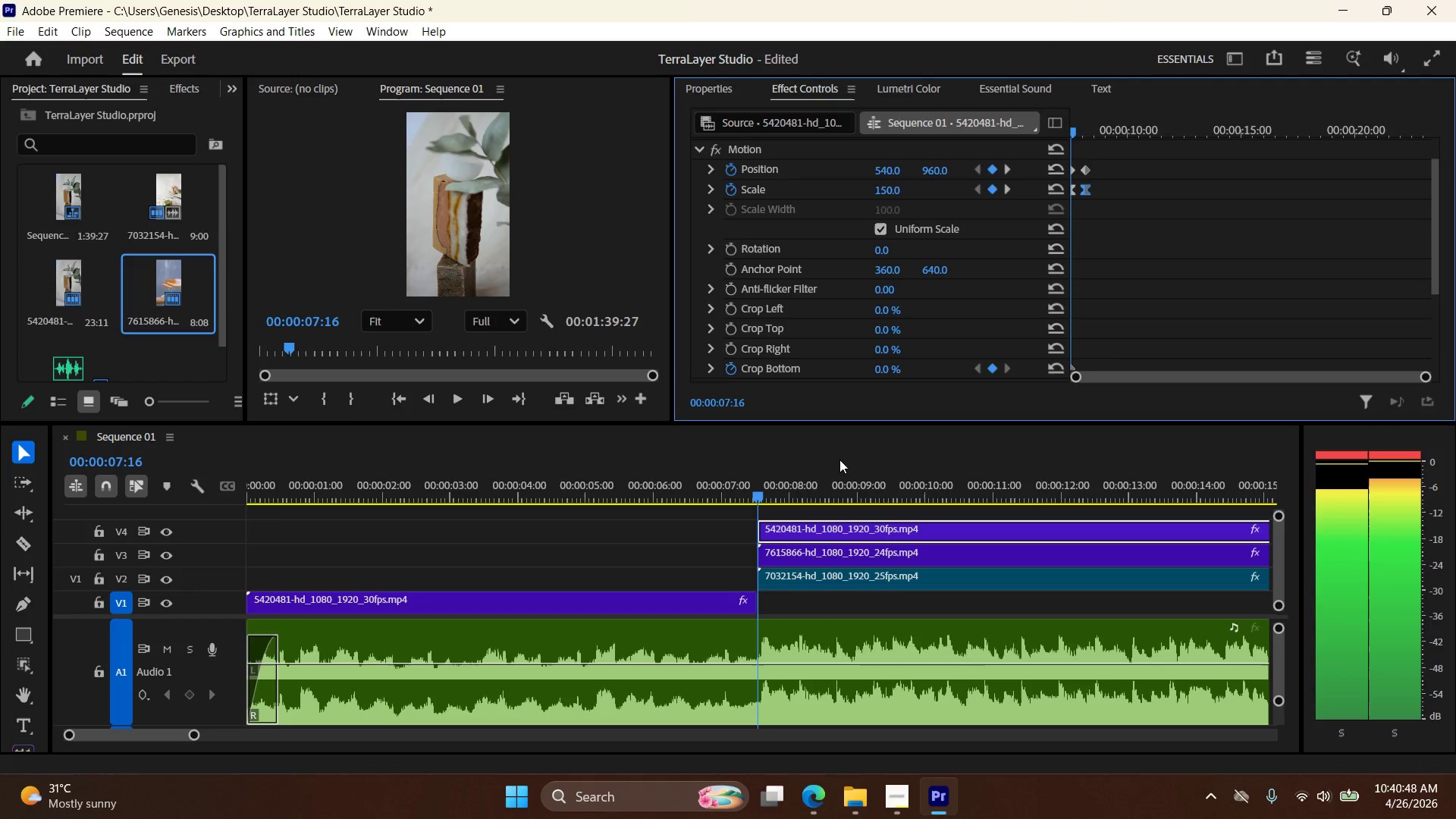 
key(ArrowLeft)
 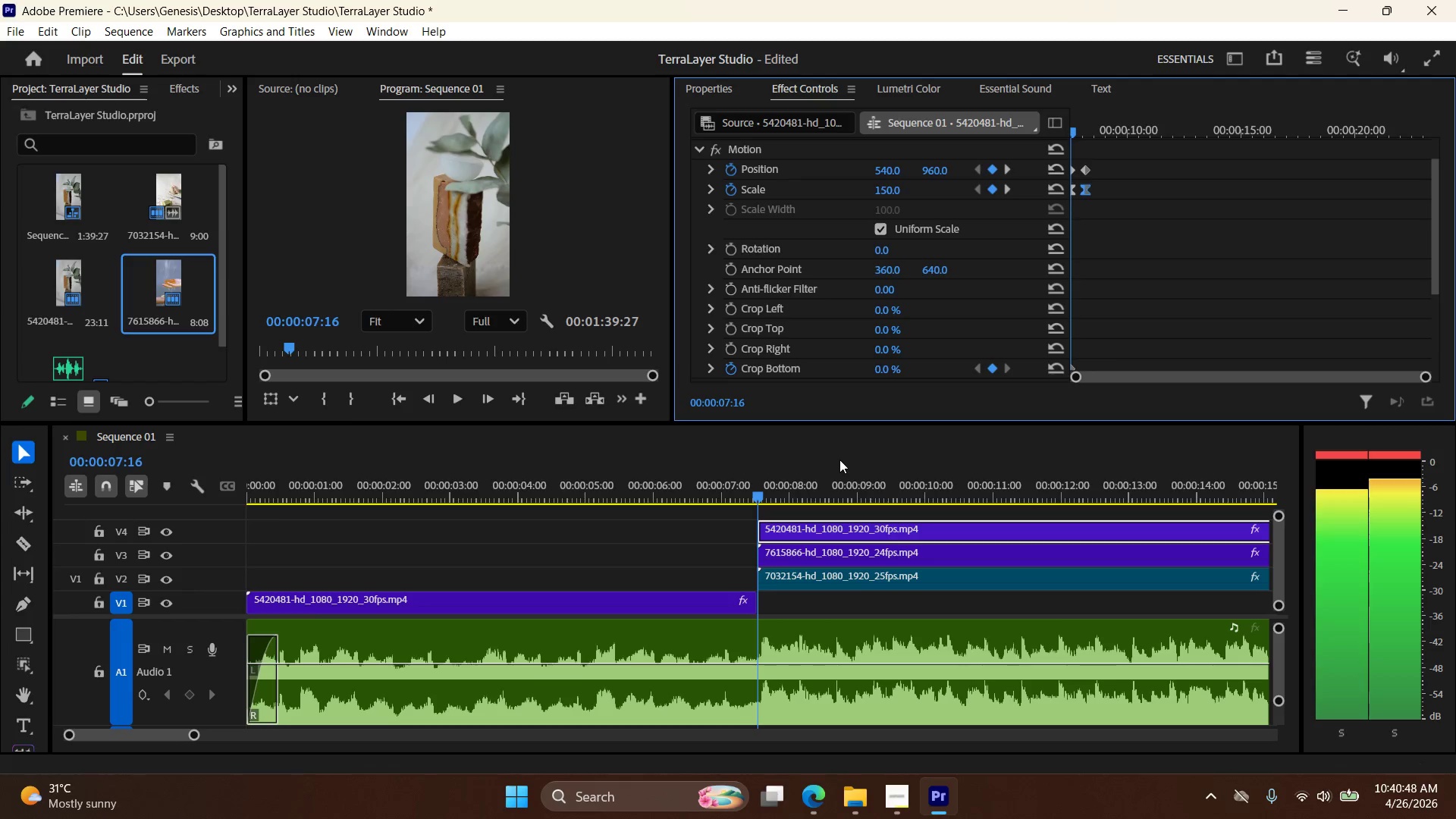 
key(ArrowRight)
 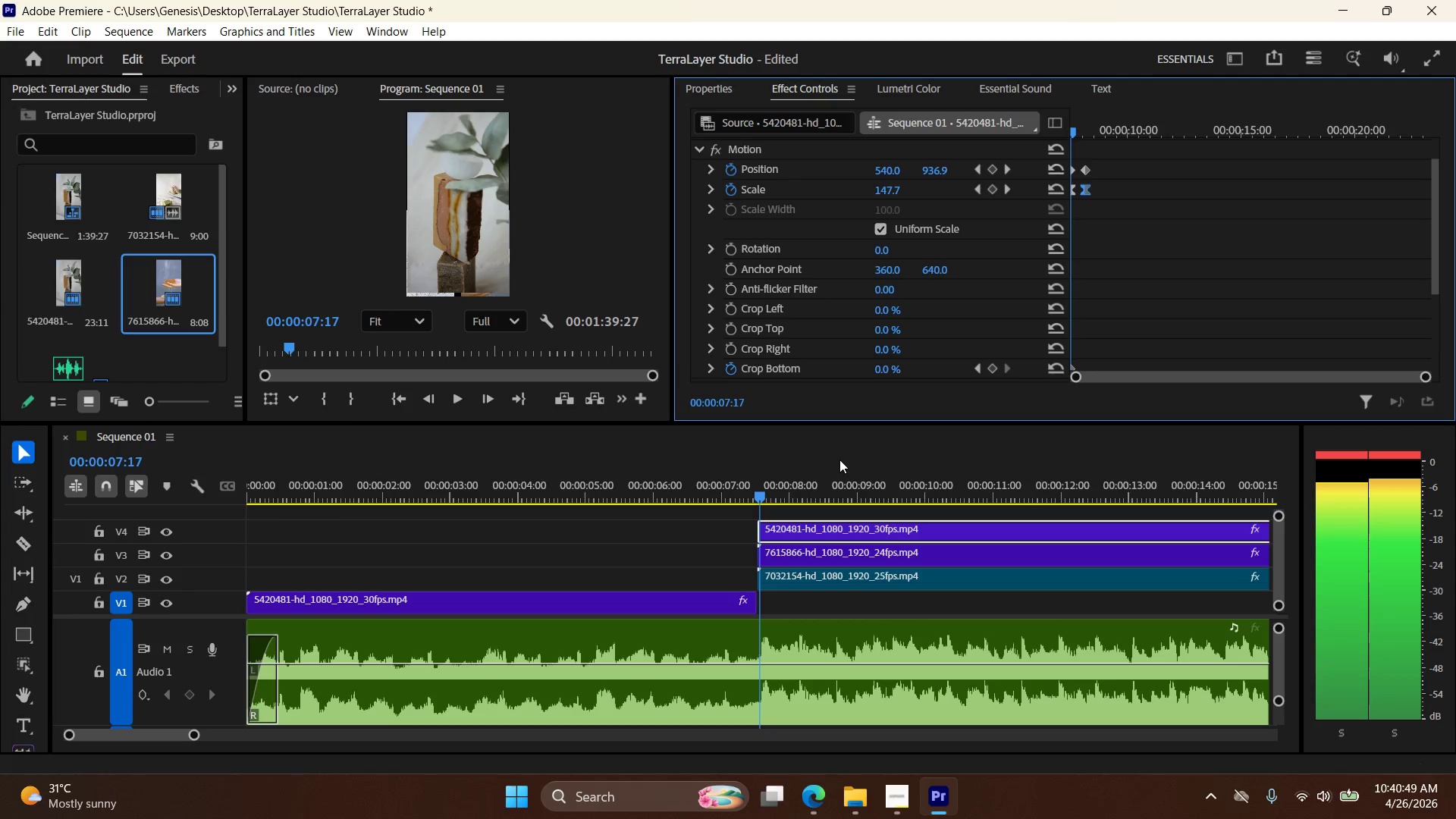 
key(ArrowLeft)
 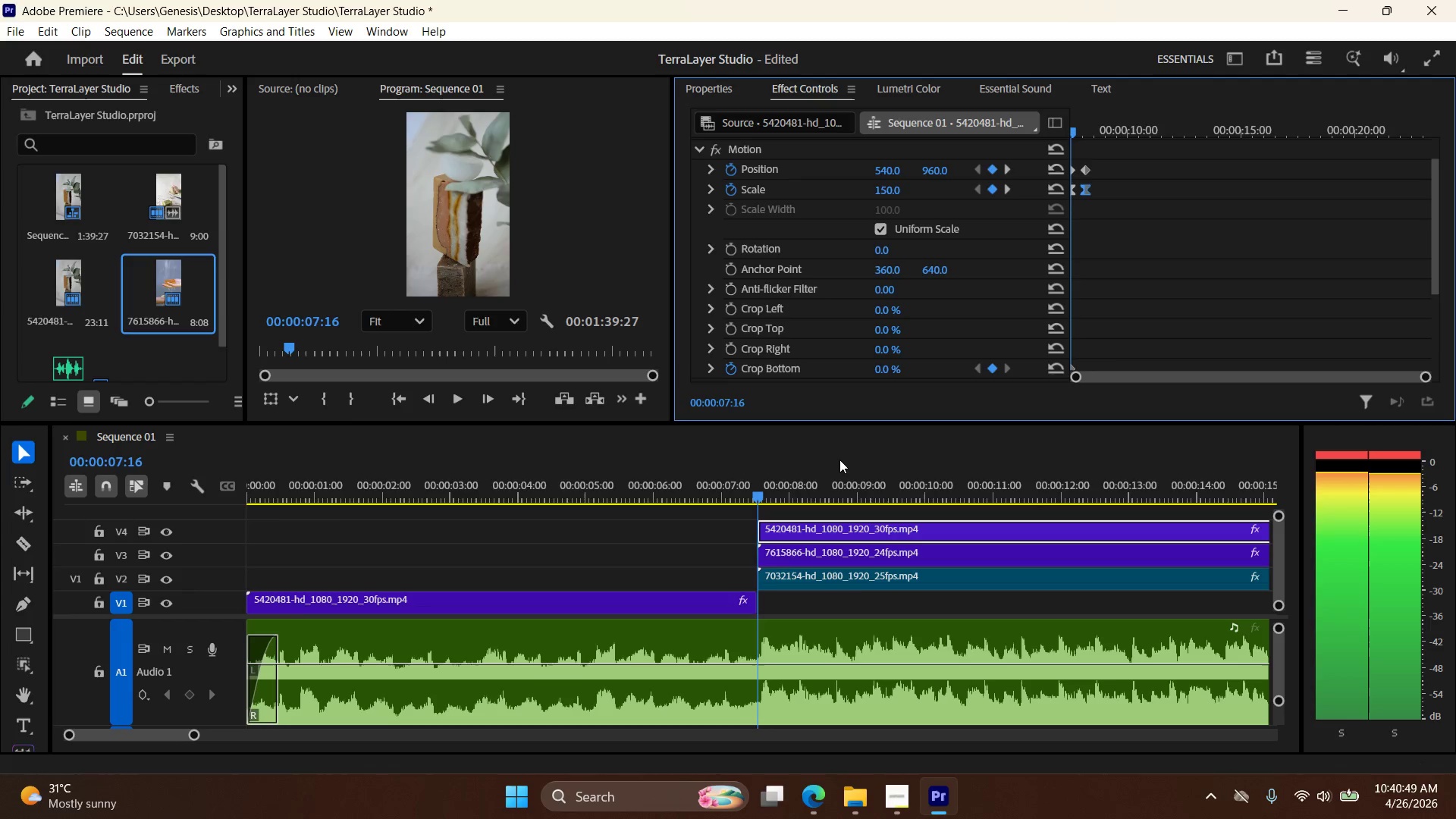 
key(ArrowRight)
 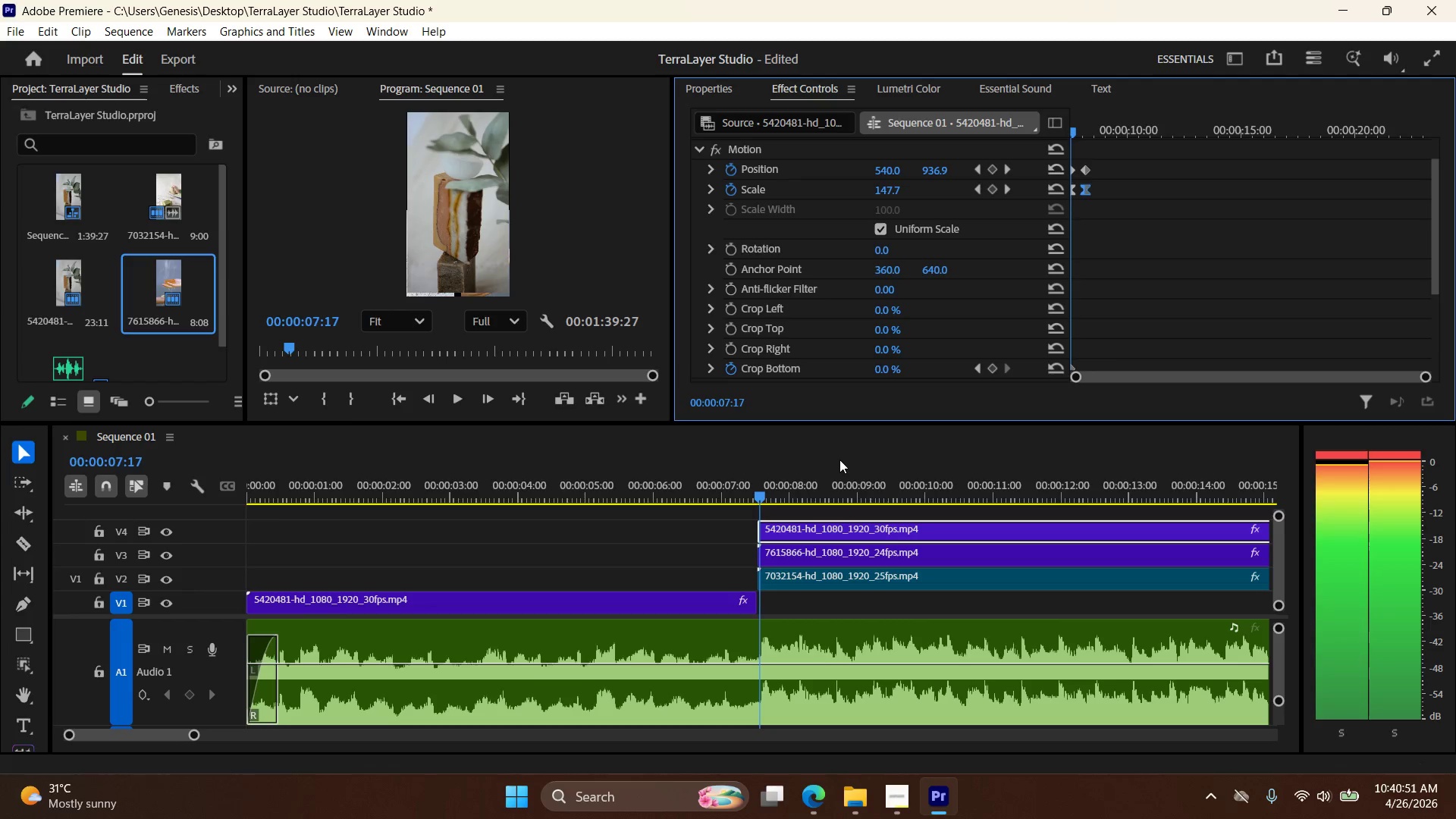 
key(ArrowLeft)
 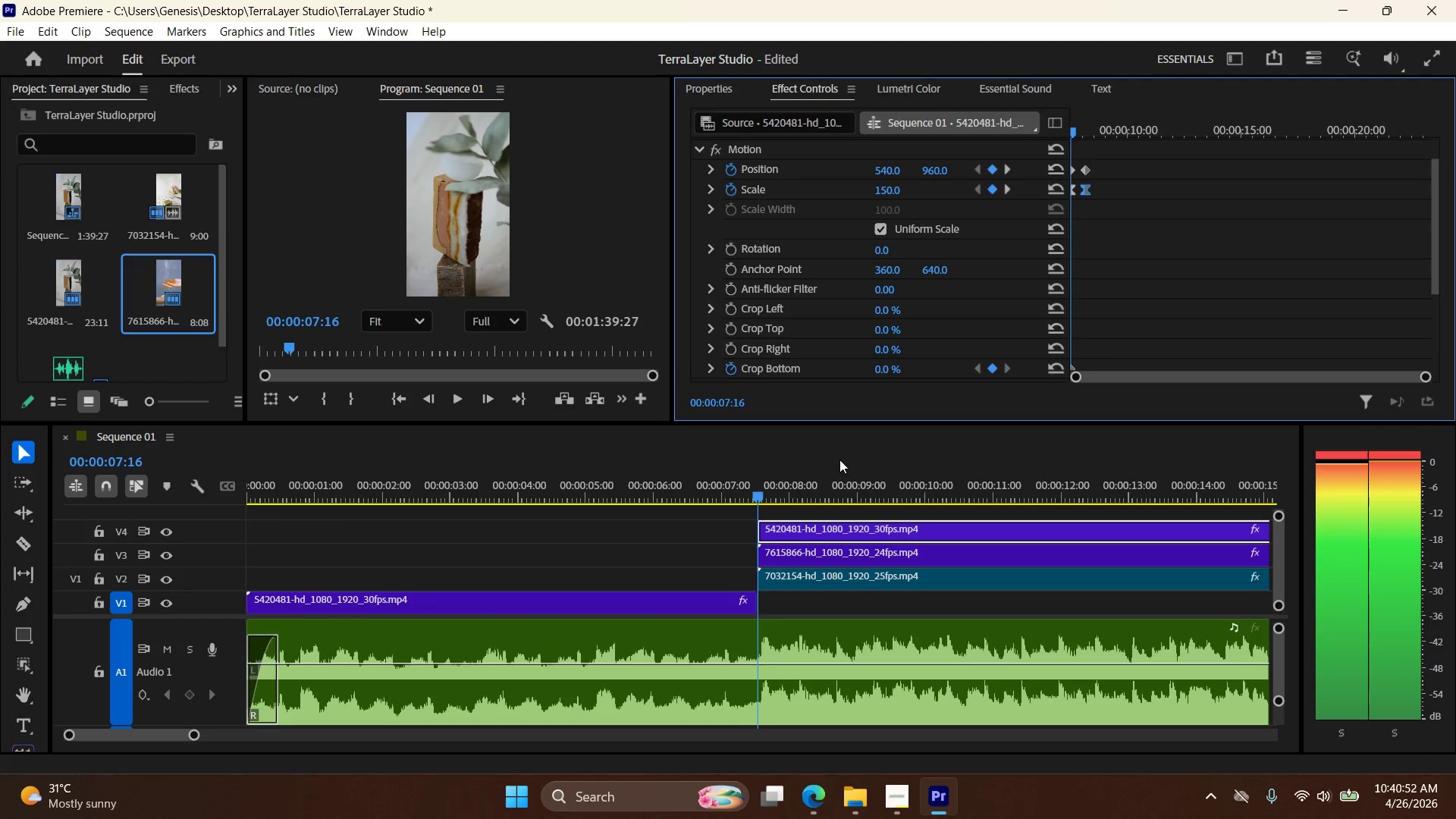 
key(ArrowRight)
 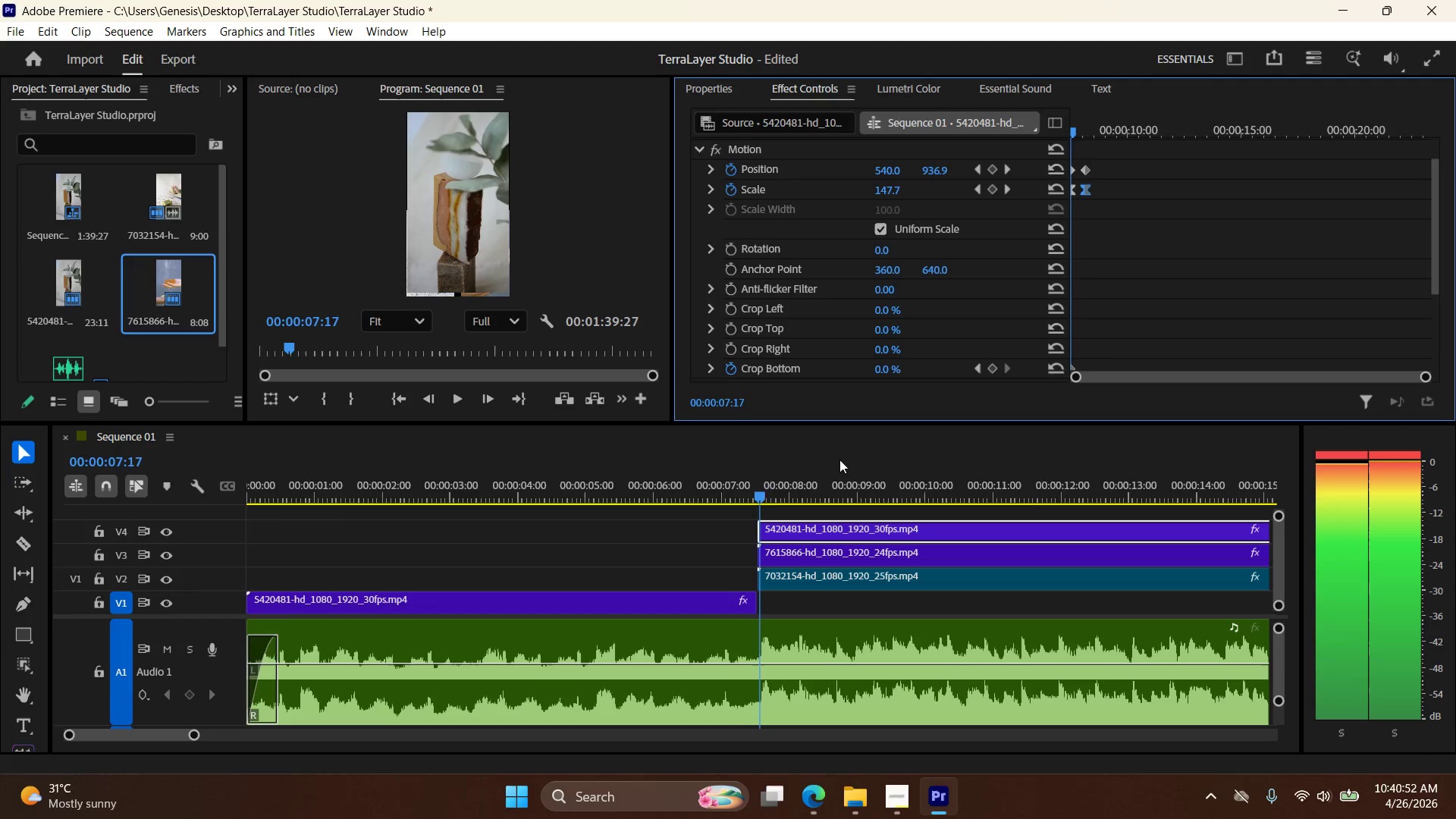 
key(ArrowRight)
 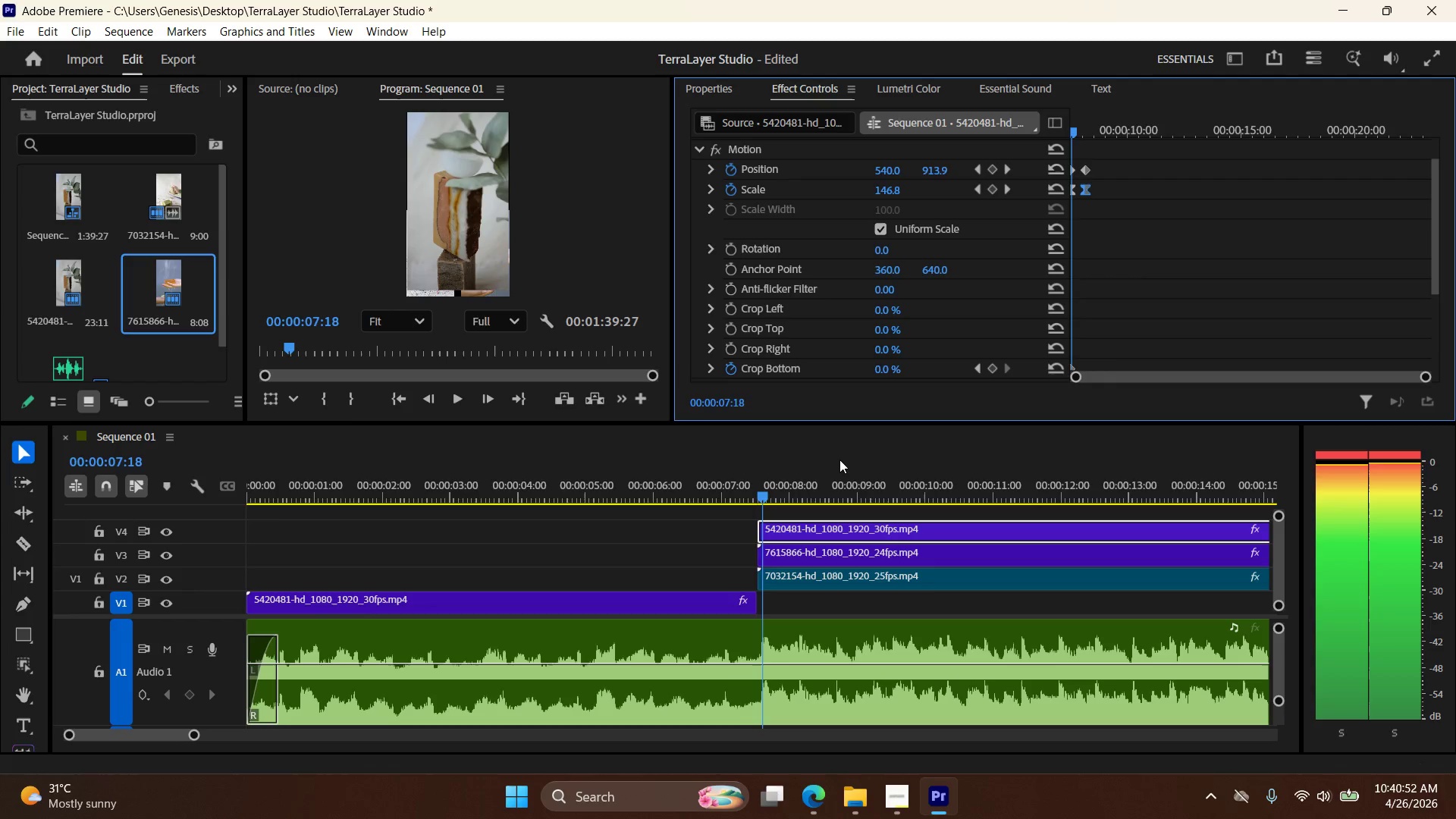 
key(ArrowRight)
 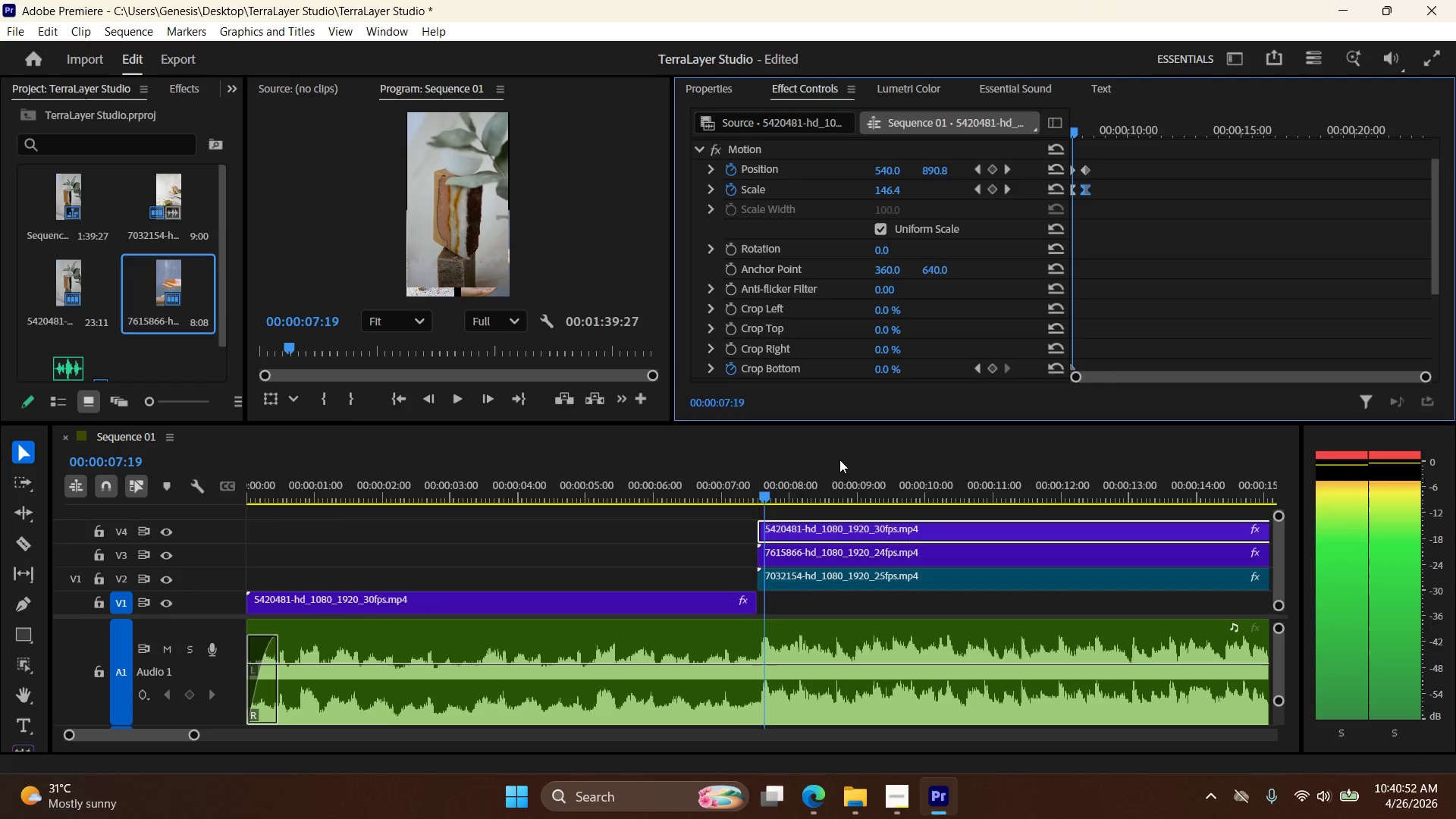 
key(ArrowRight)
 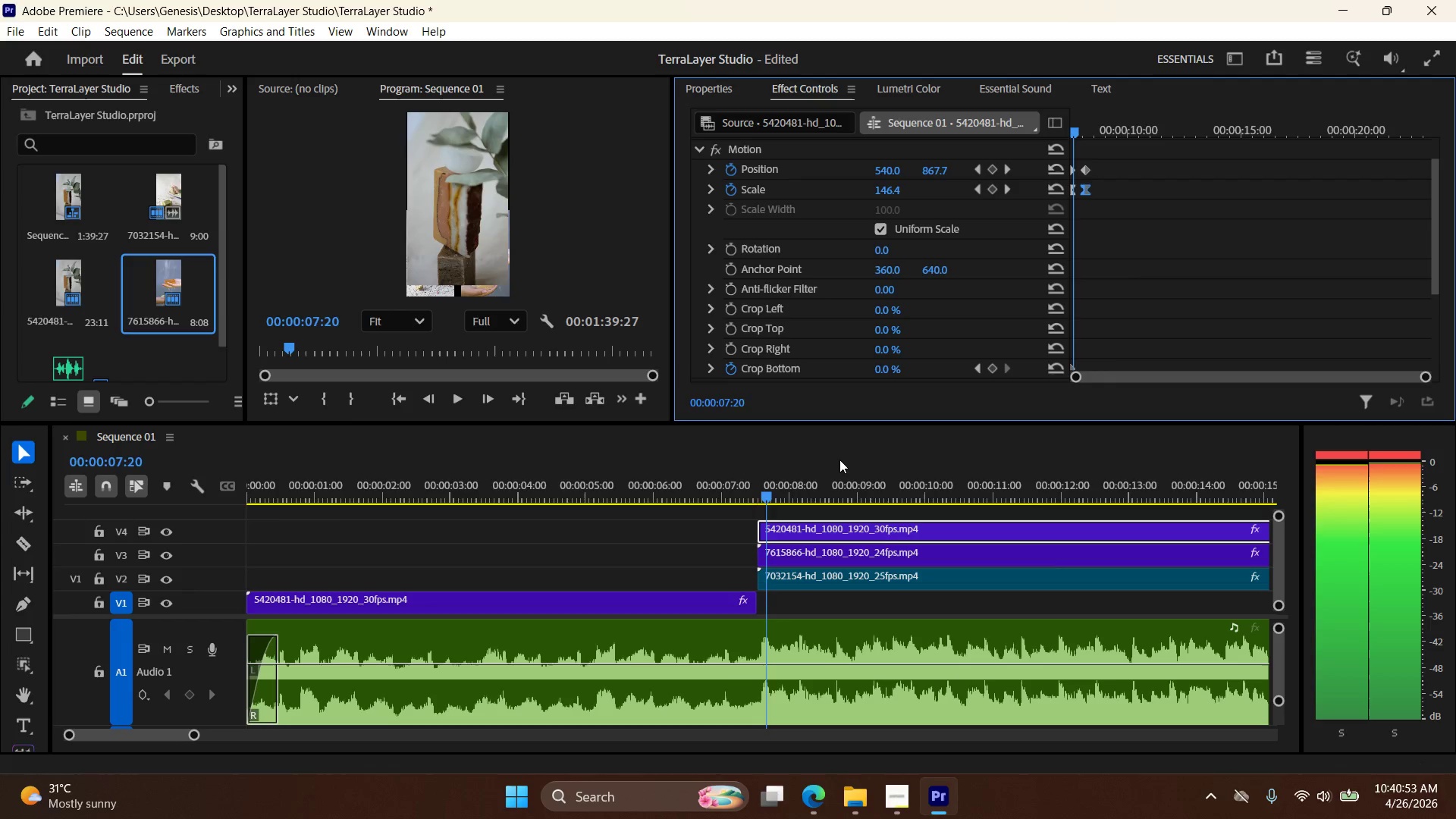 
key(ArrowRight)
 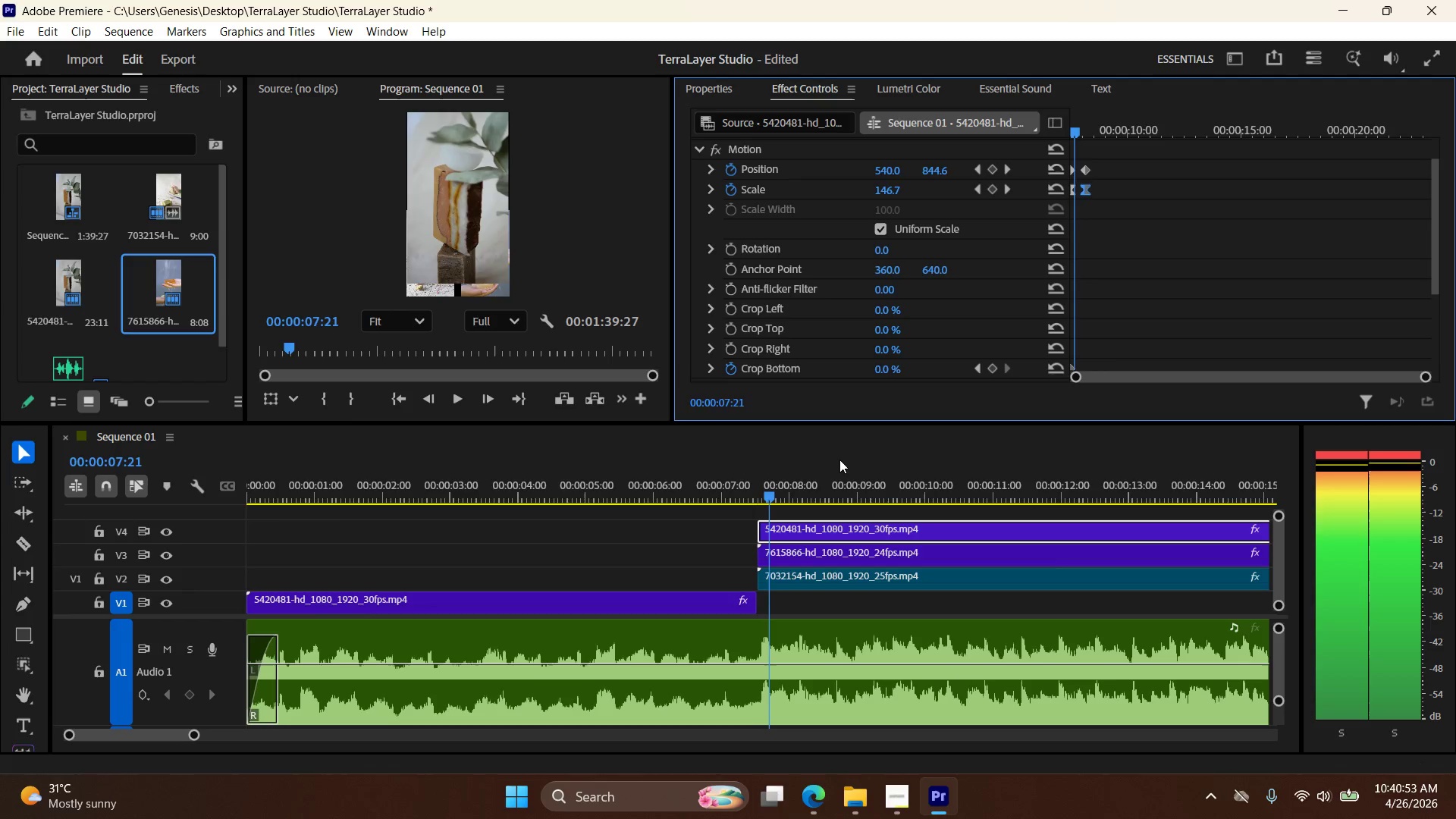 
key(ArrowRight)
 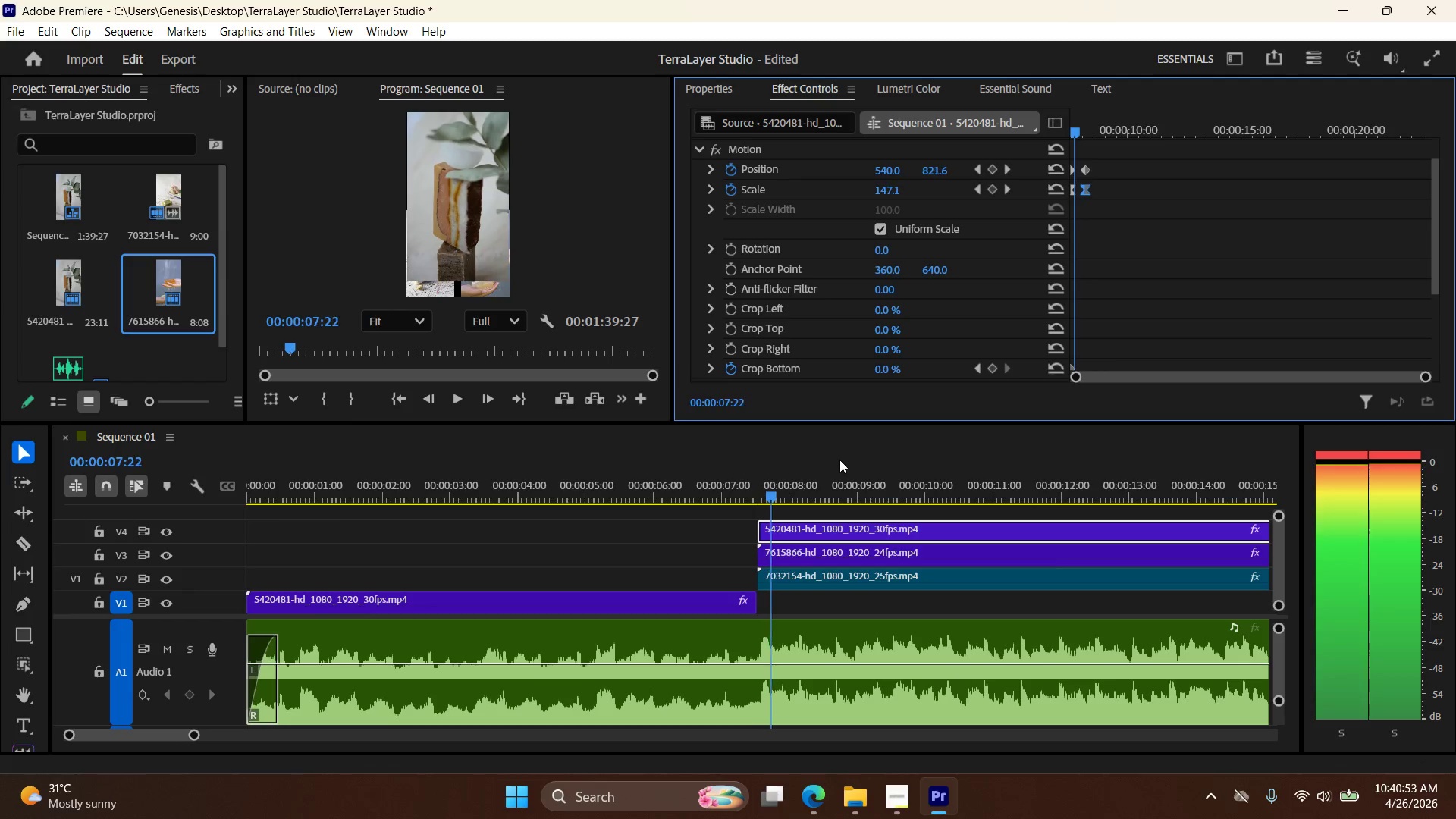 
key(ArrowRight)
 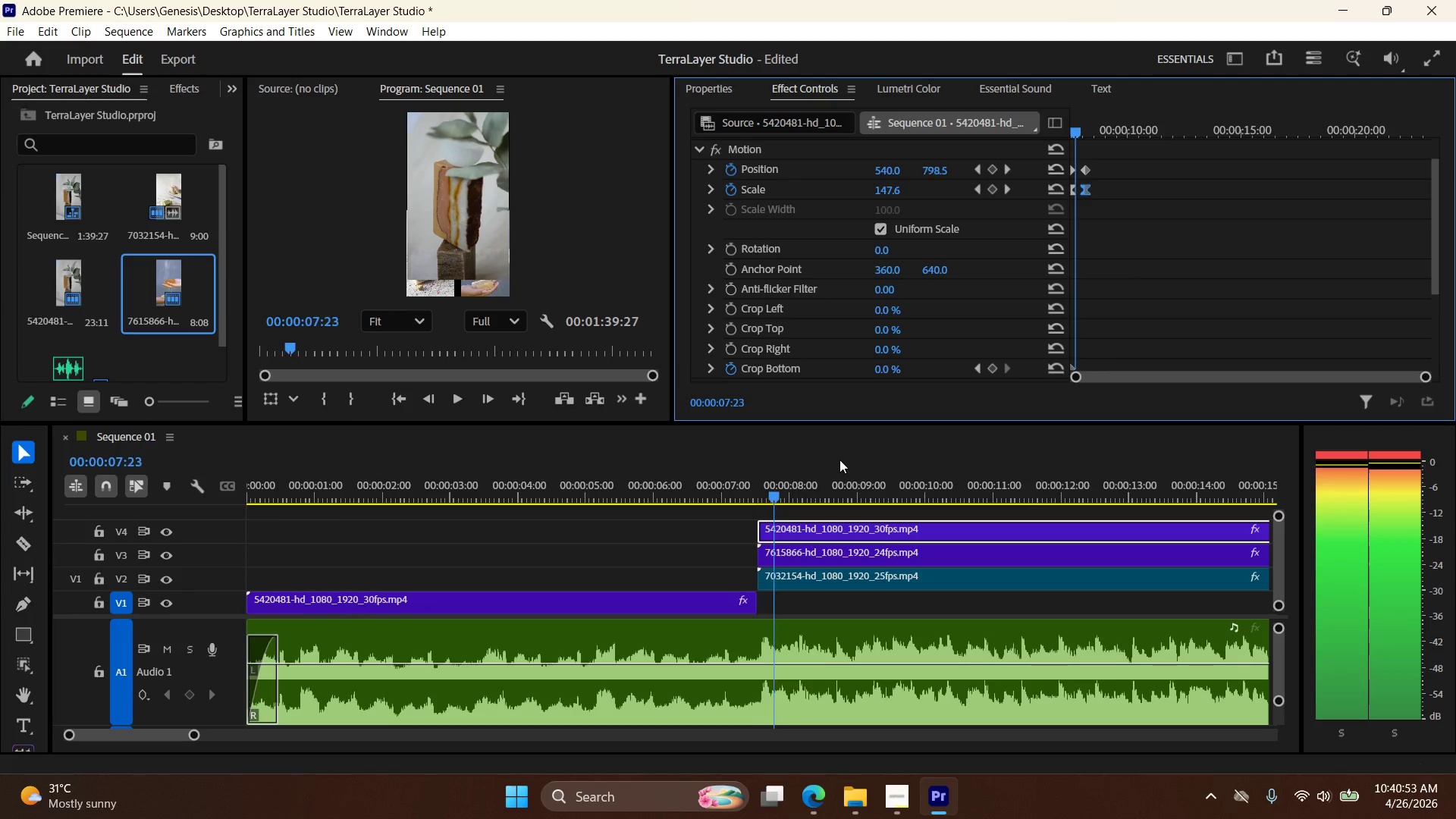 
key(ArrowRight)
 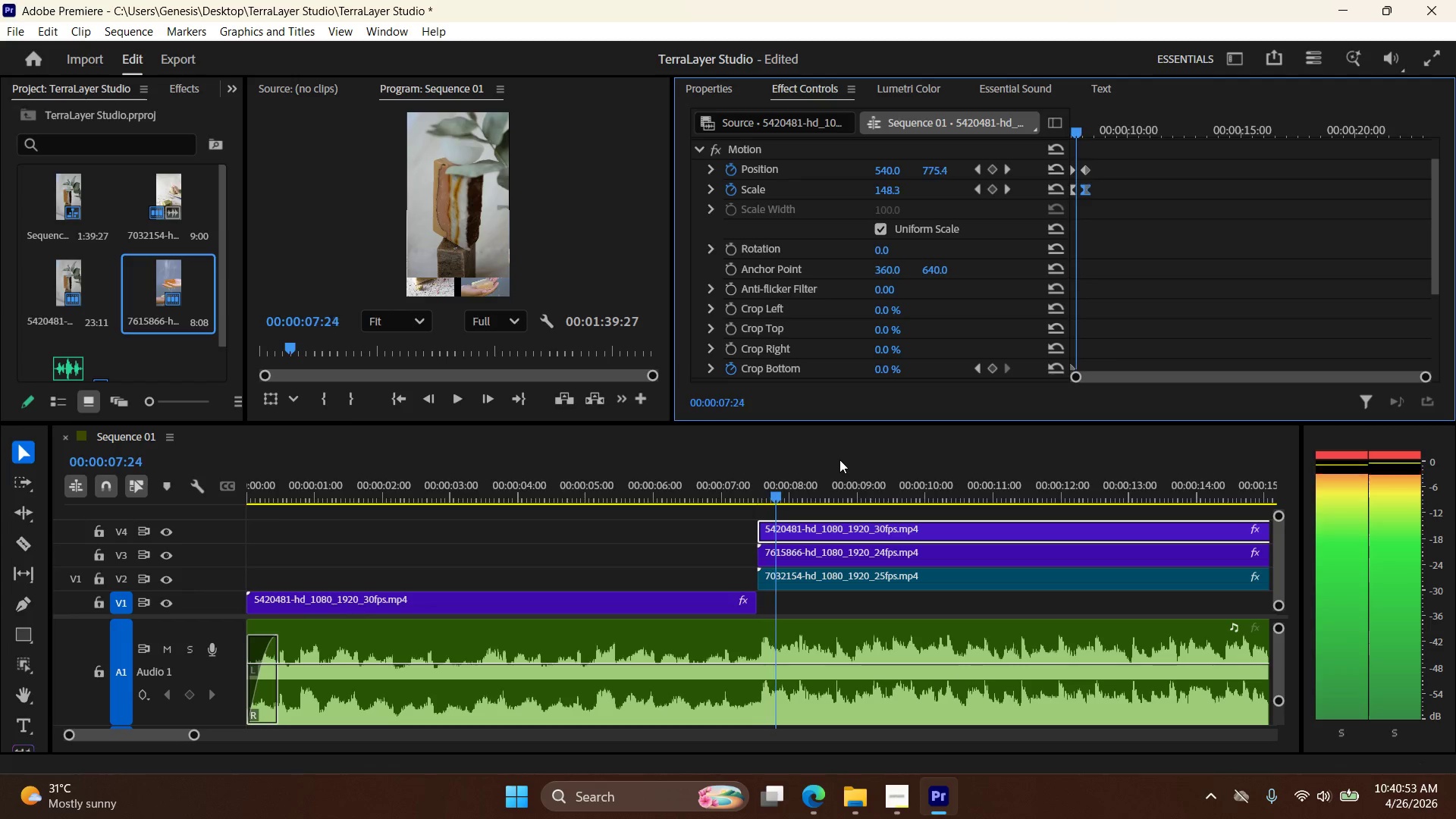 
key(ArrowRight)
 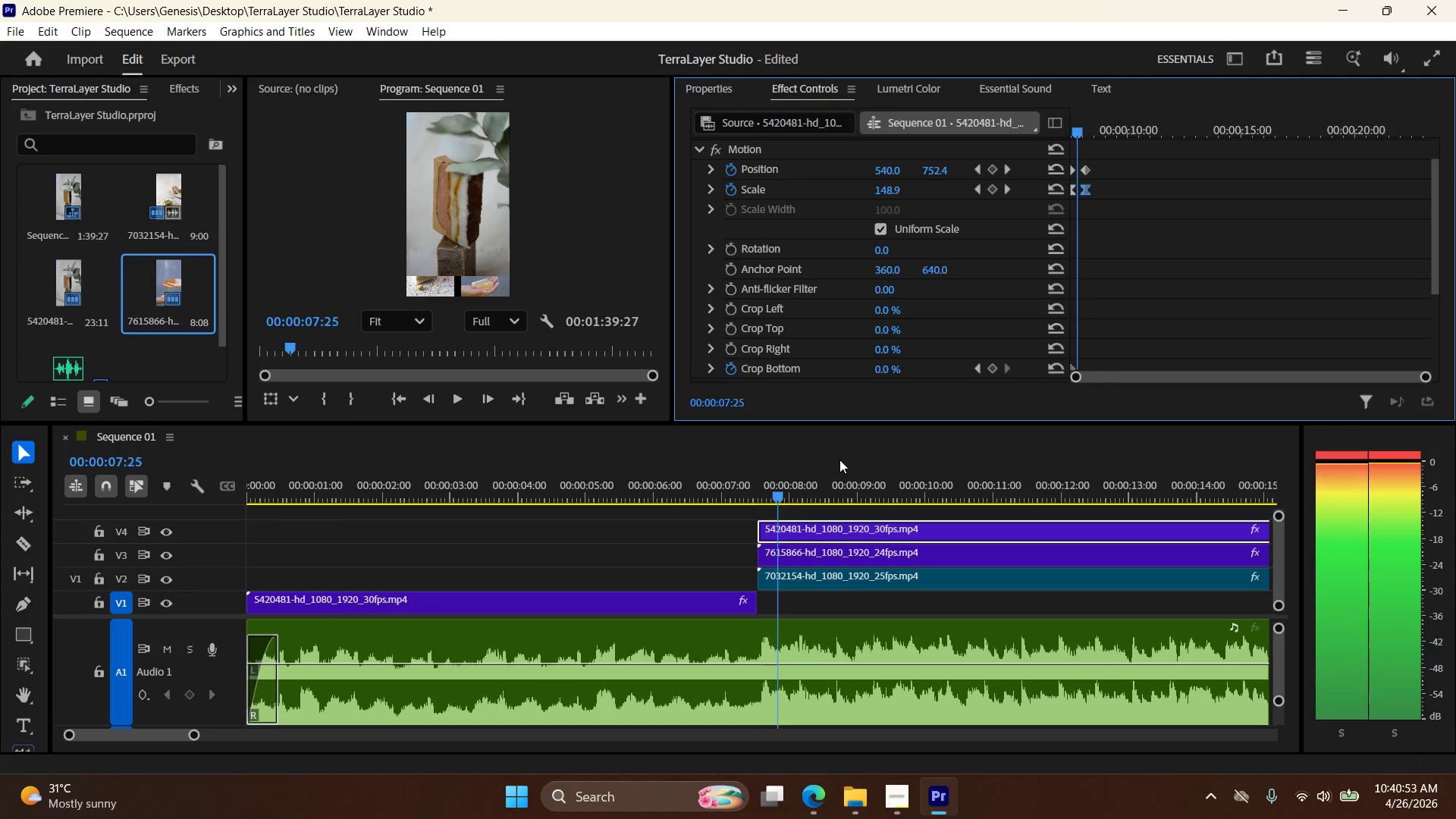 
key(ArrowRight)
 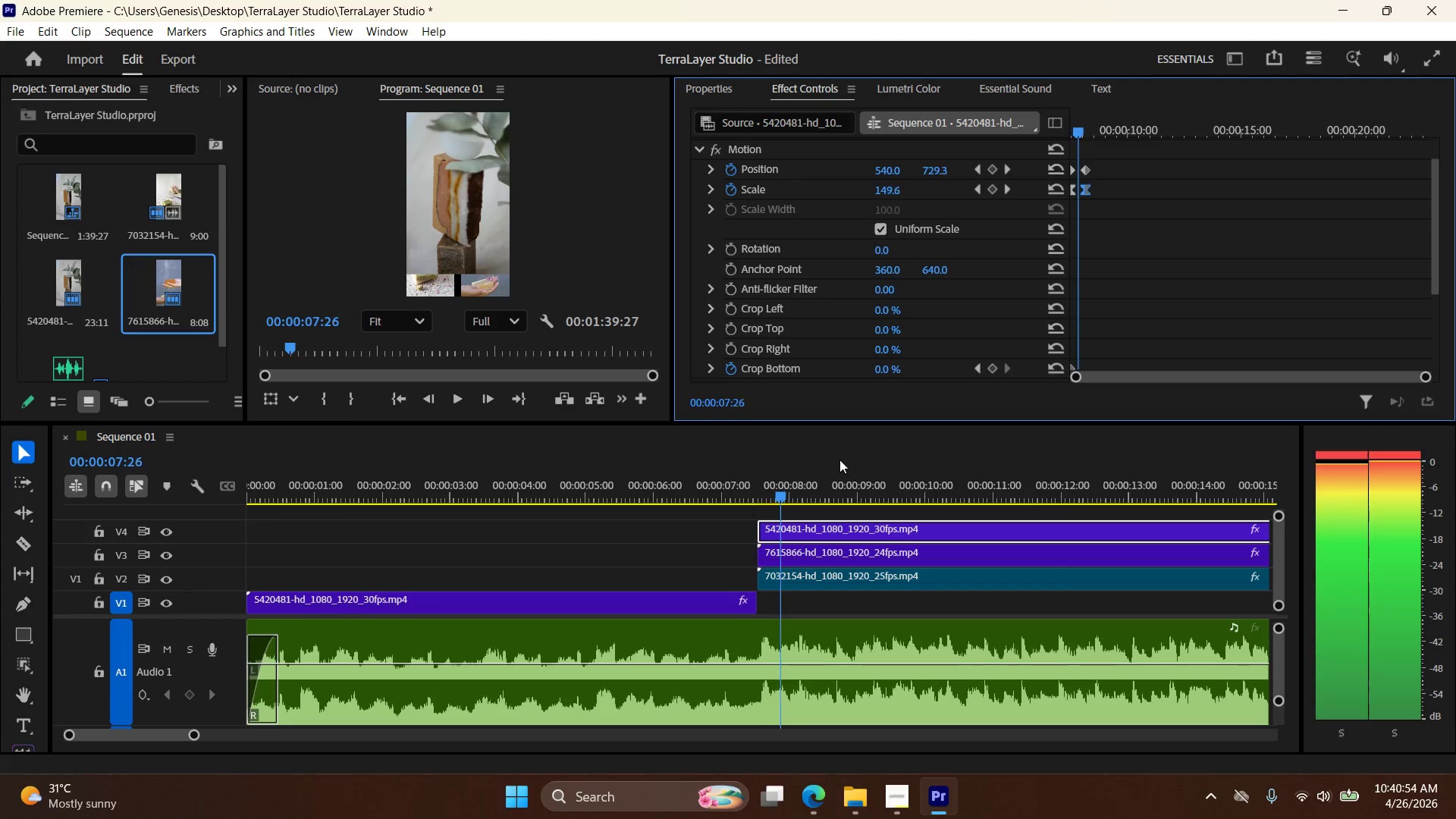 
key(ArrowRight)
 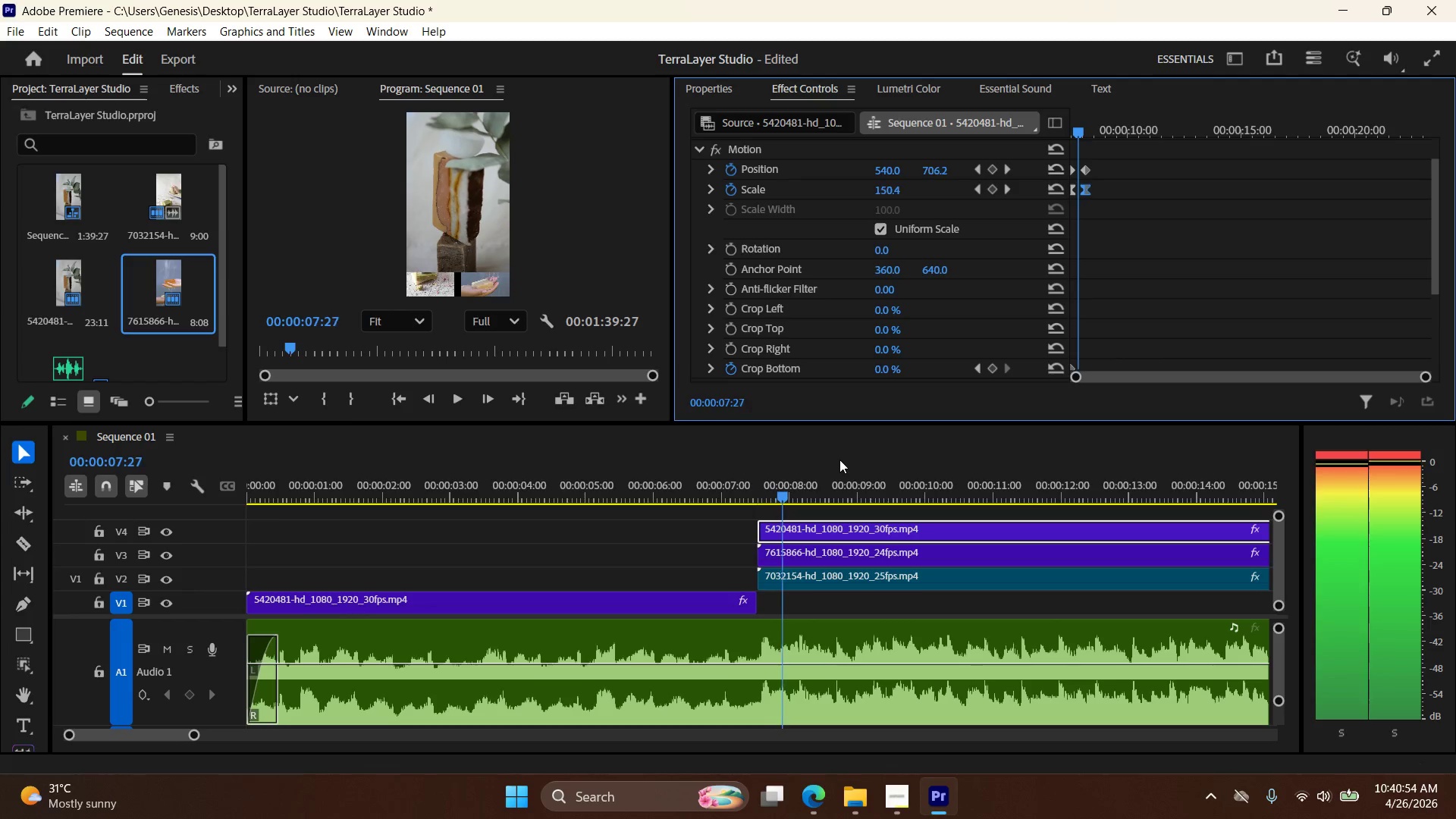 
key(ArrowRight)
 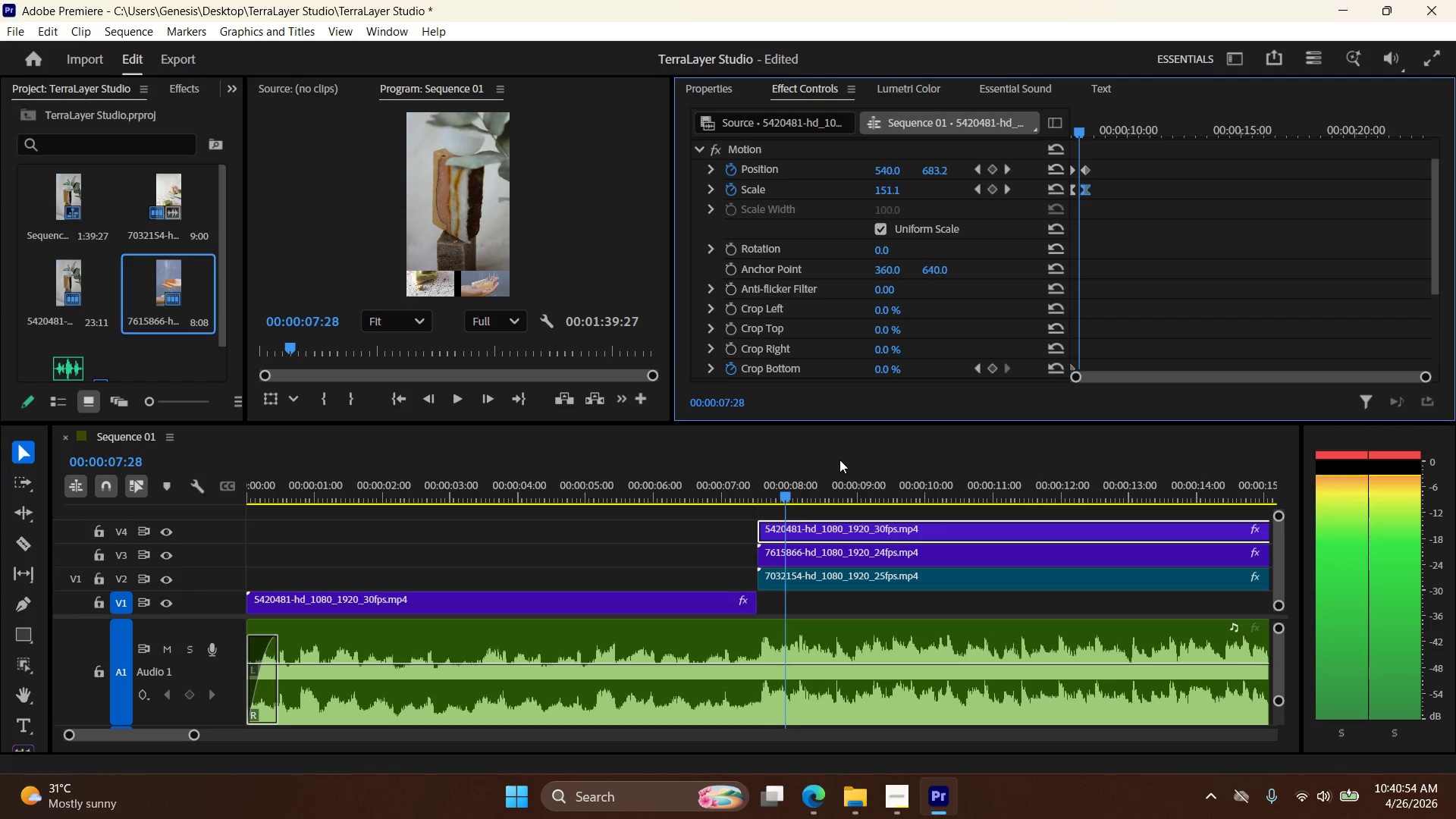 
key(ArrowLeft)
 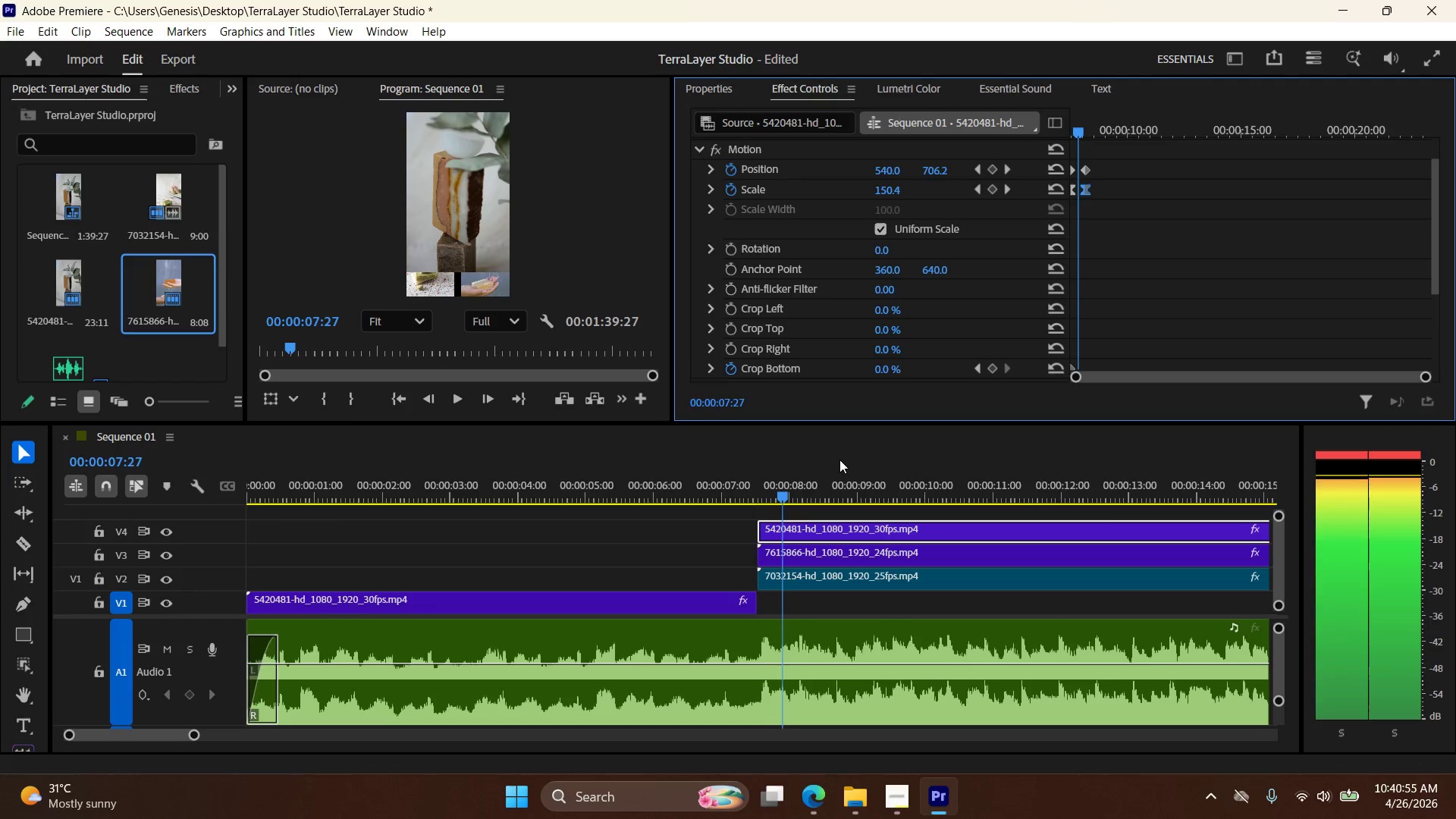 
key(ArrowRight)
 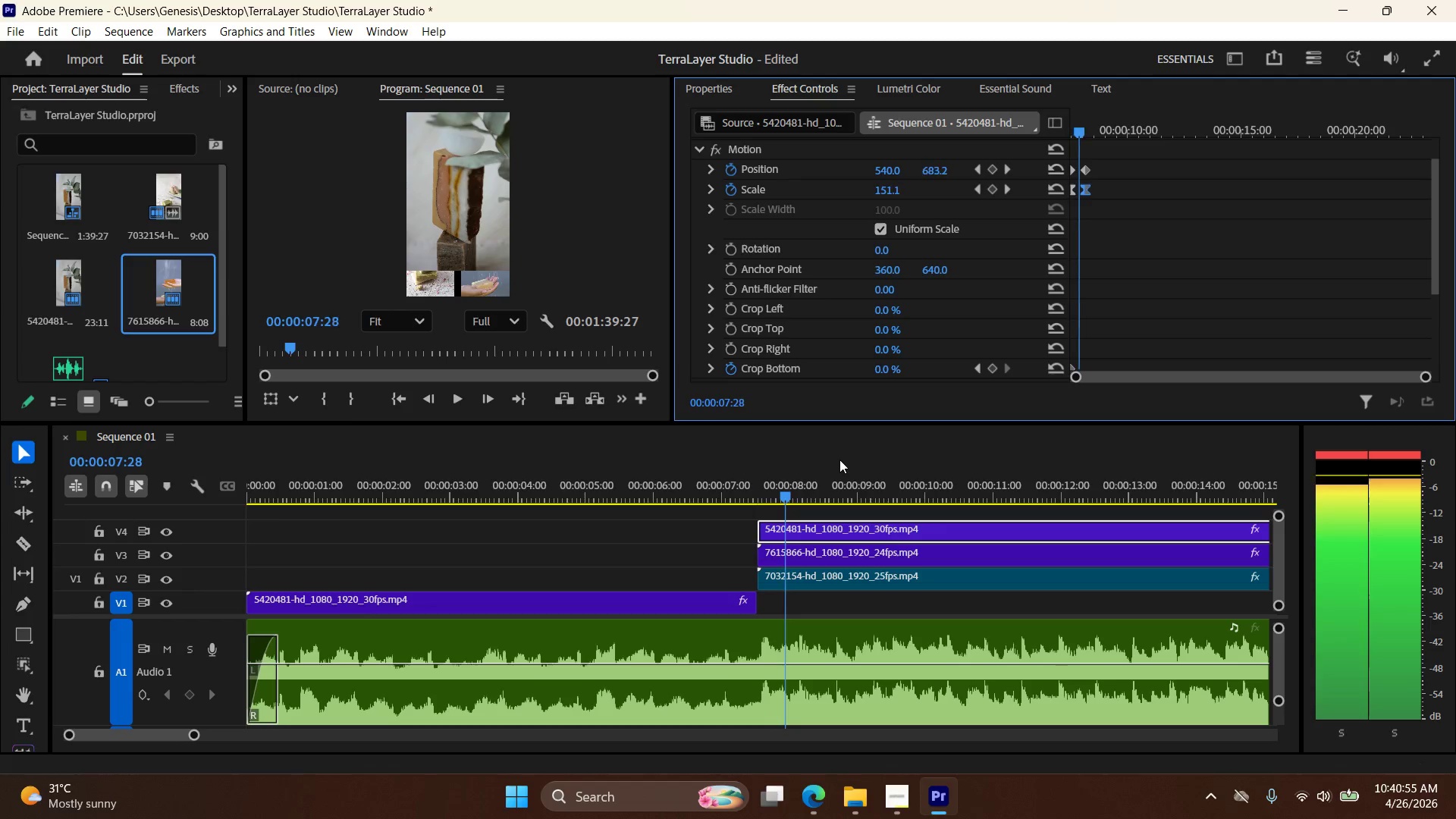 
key(ArrowRight)
 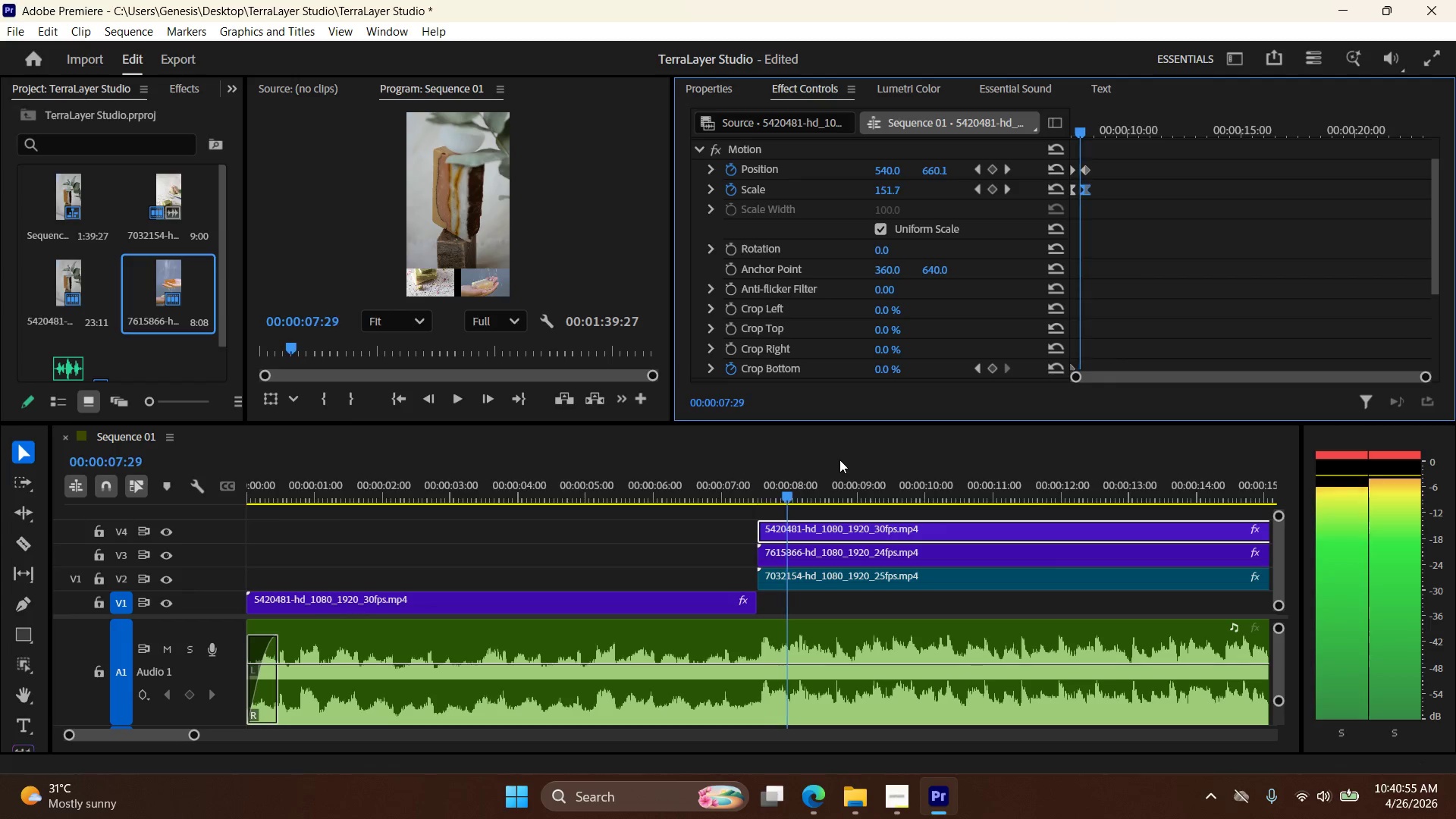 
key(ArrowRight)
 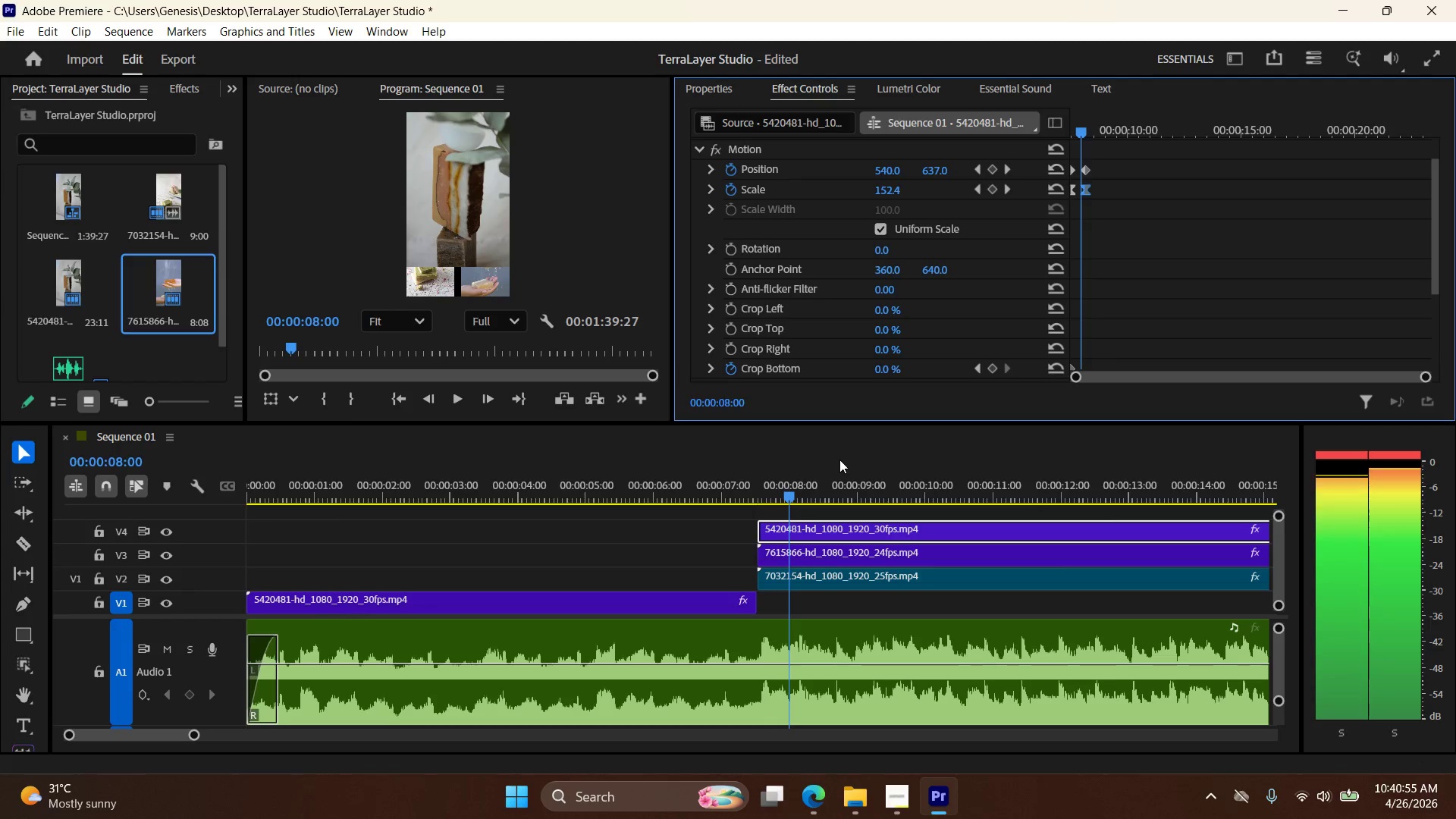 
key(ArrowRight)
 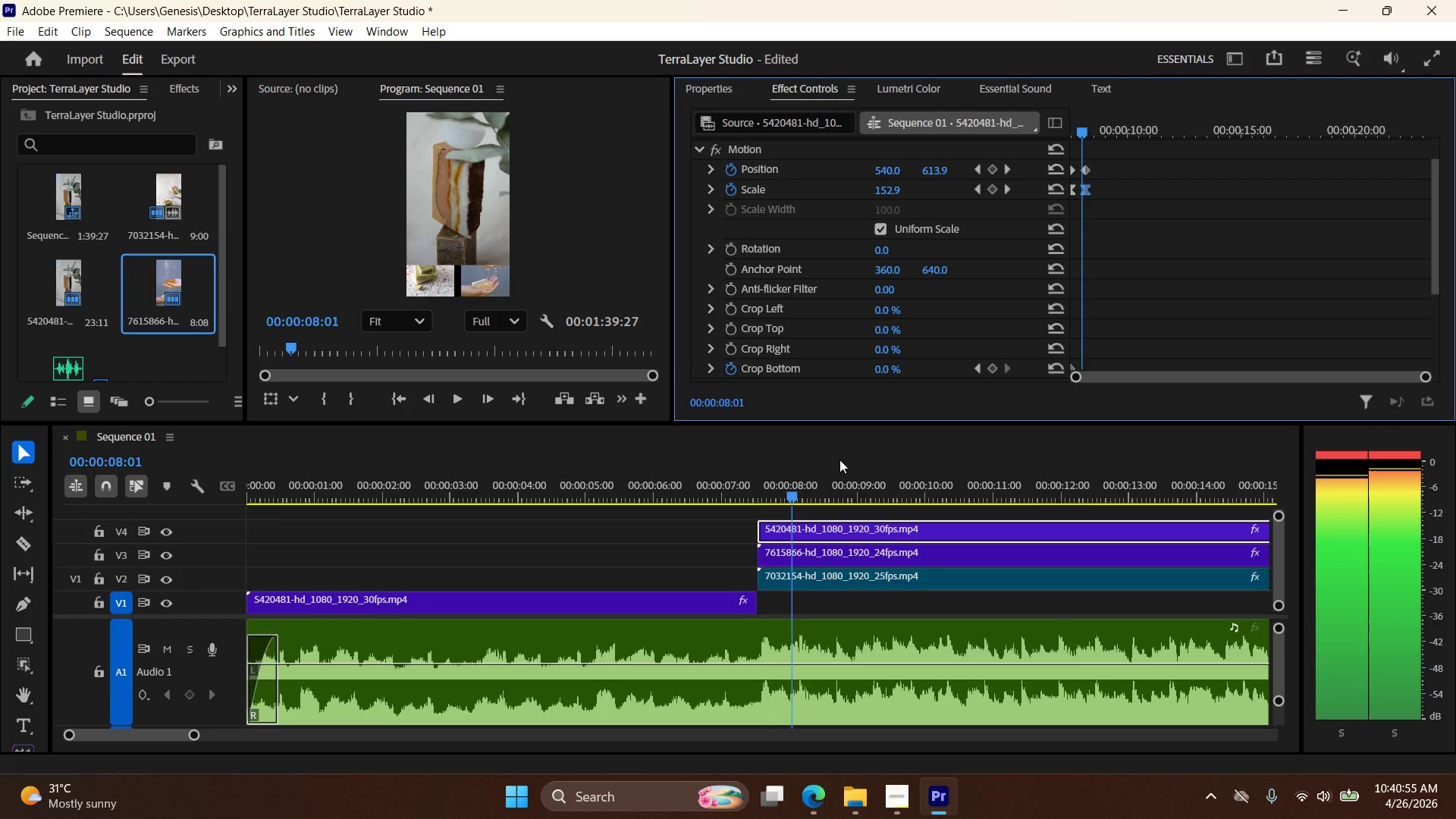 
key(ArrowRight)
 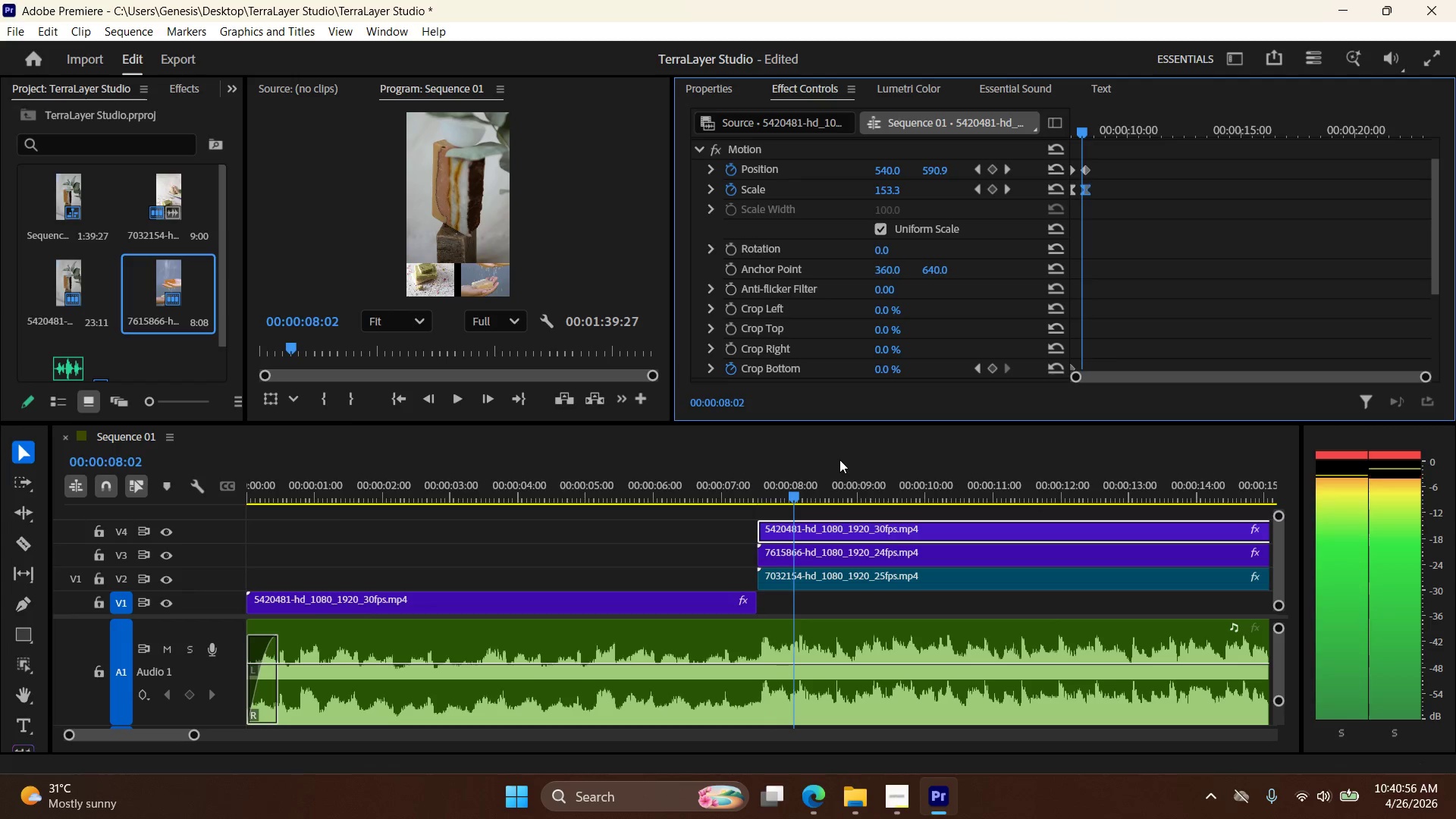 
key(ArrowRight)
 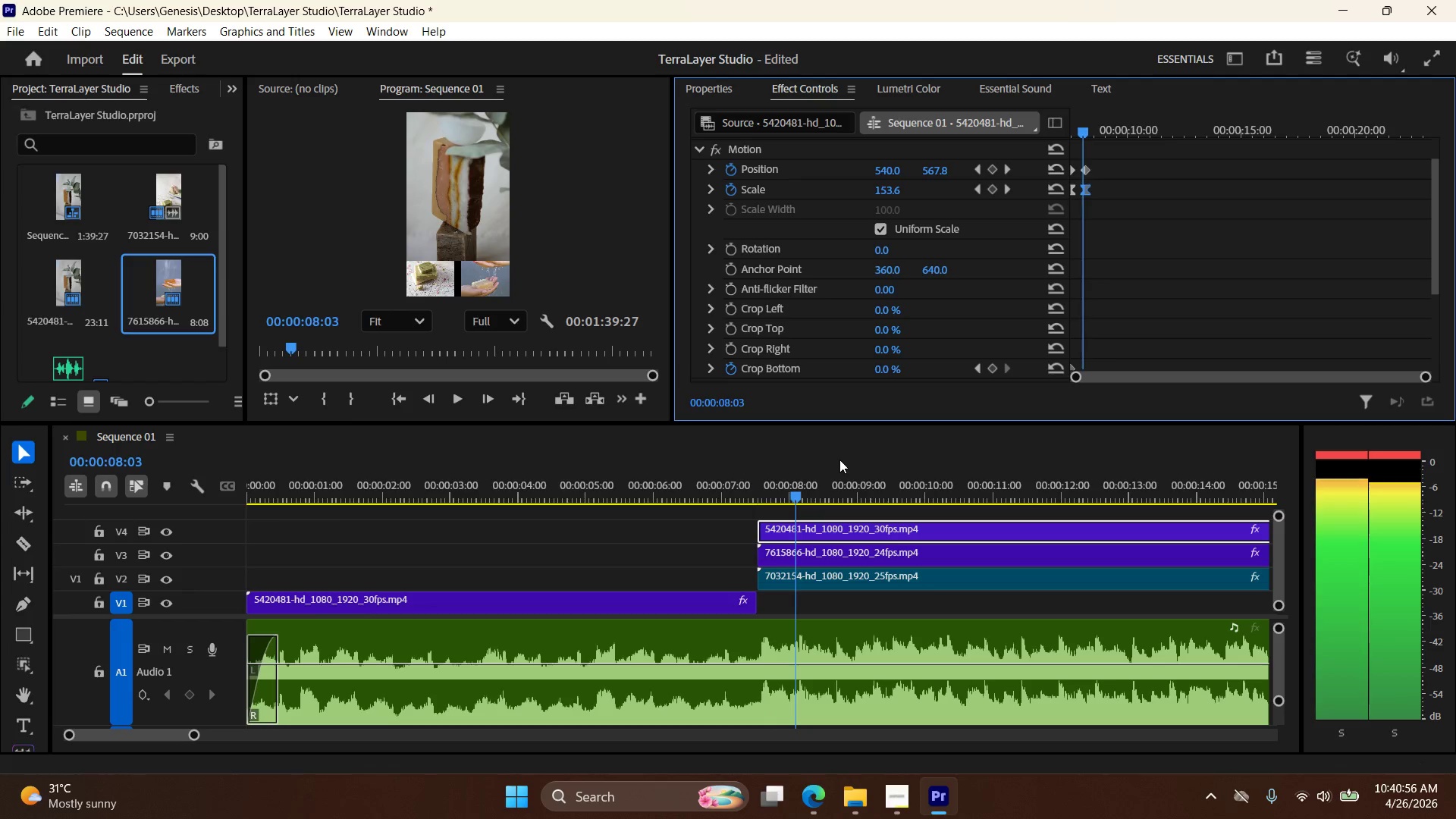 
key(ArrowRight)
 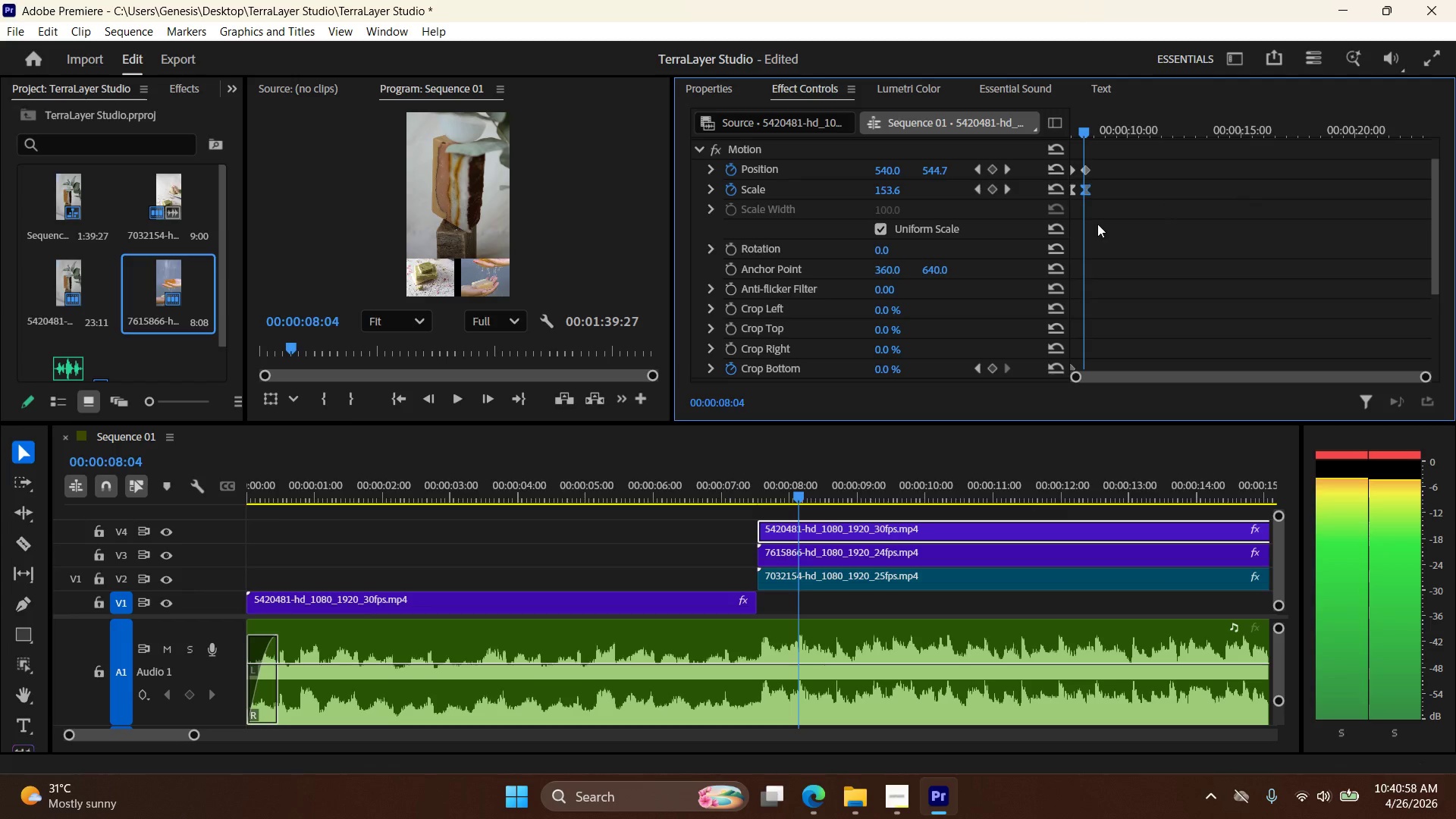 
right_click([1085, 190])
 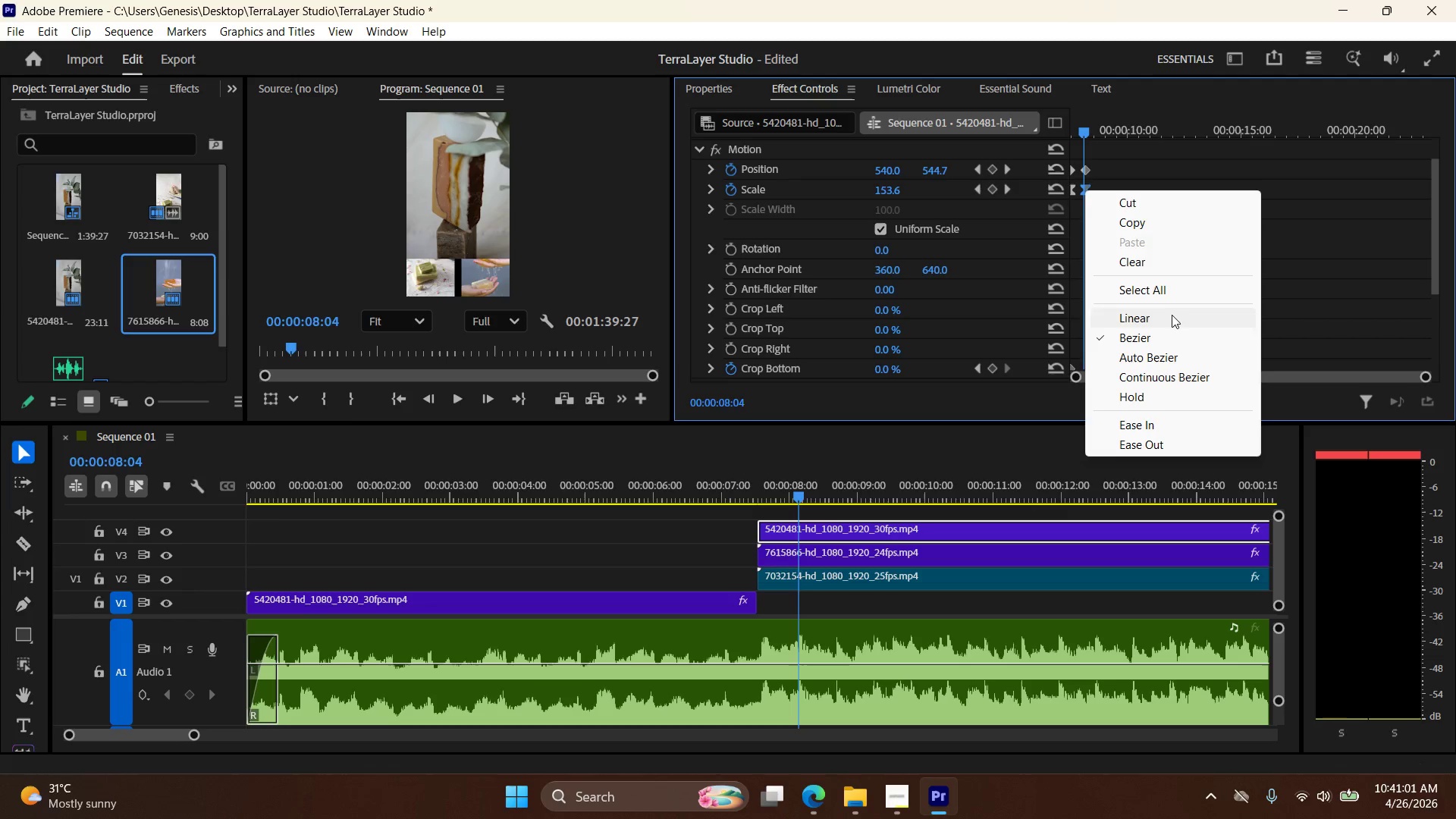 
left_click([1170, 297])
 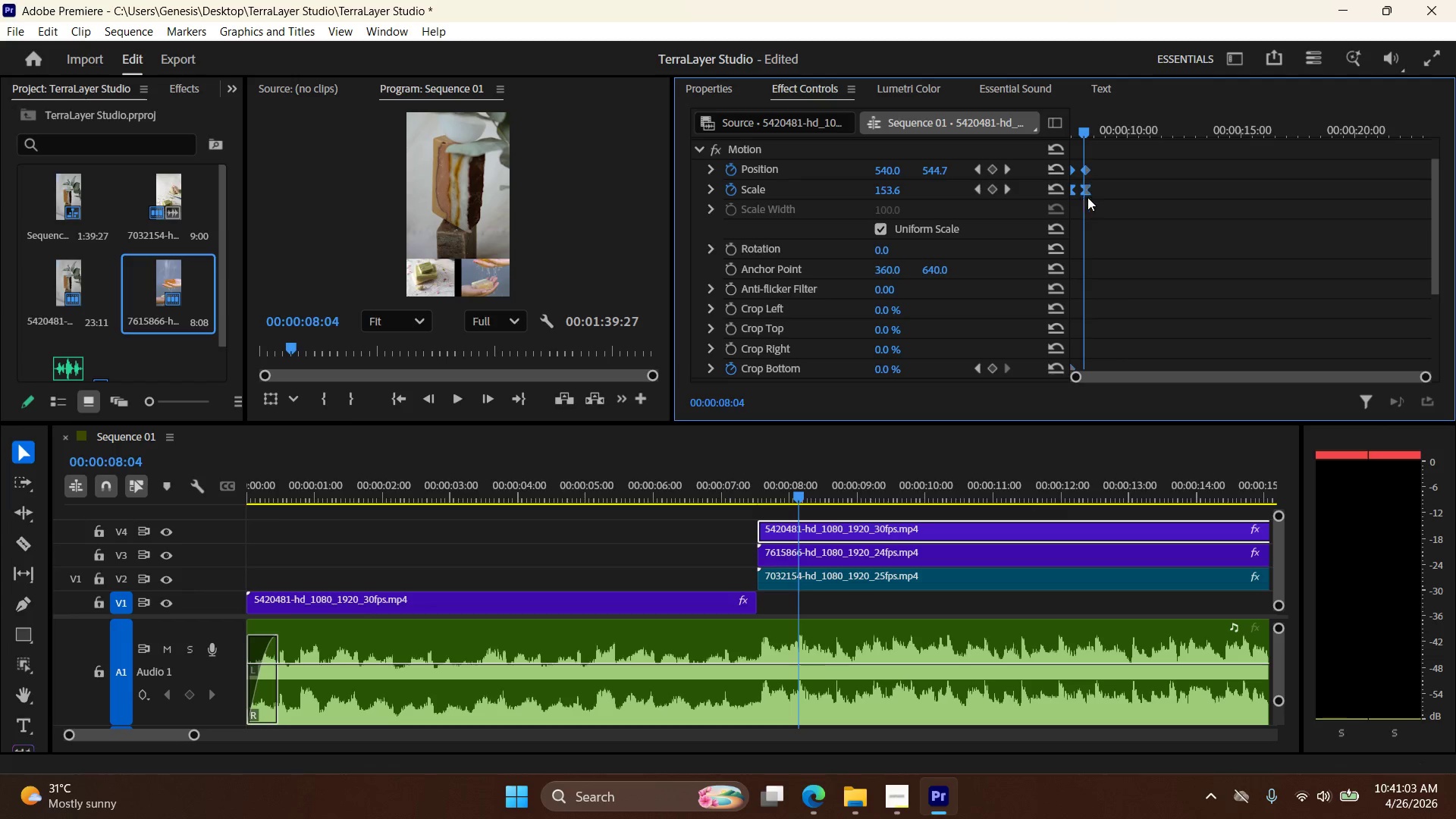 
left_click([1123, 199])
 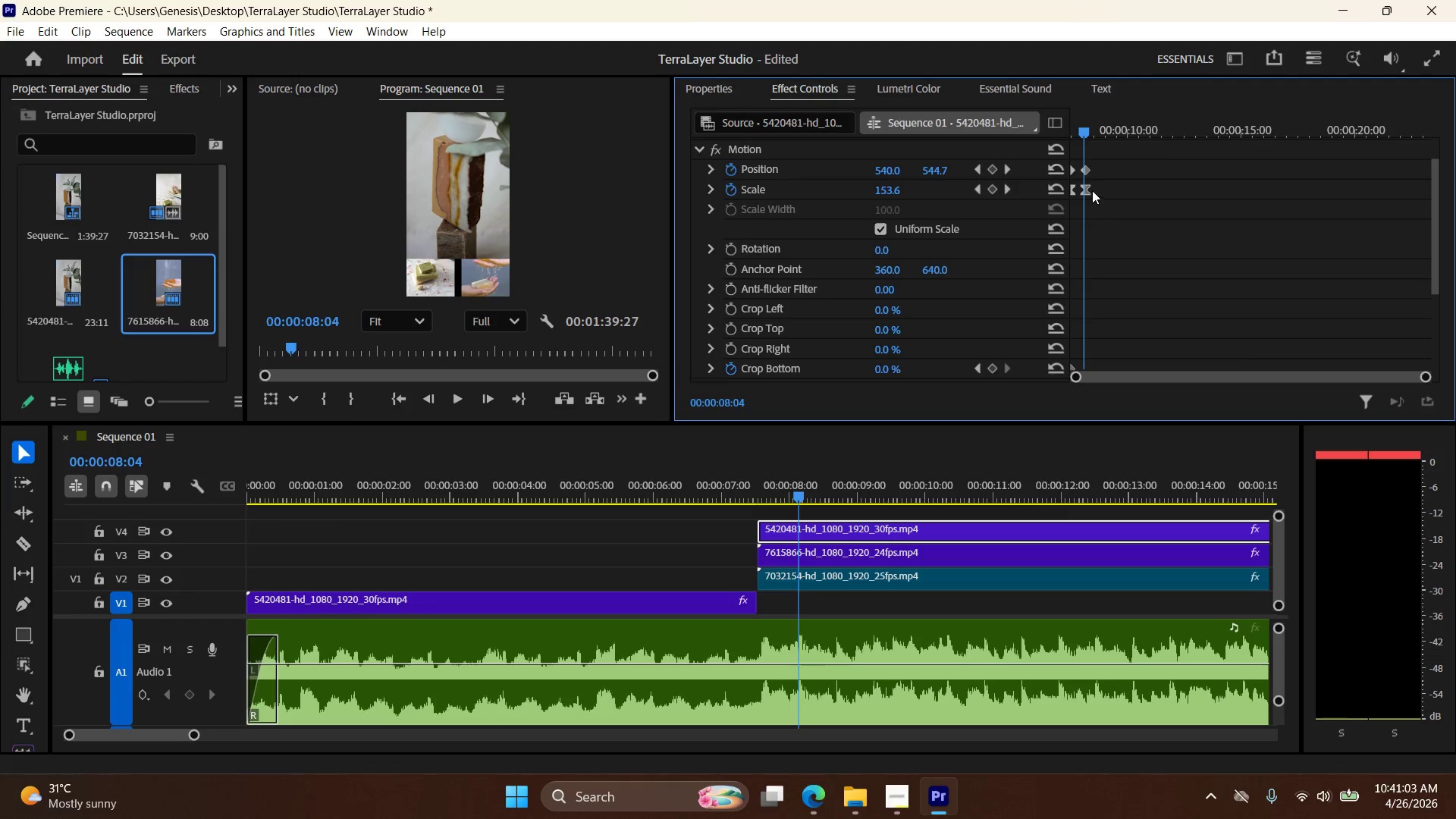 
left_click([1084, 190])
 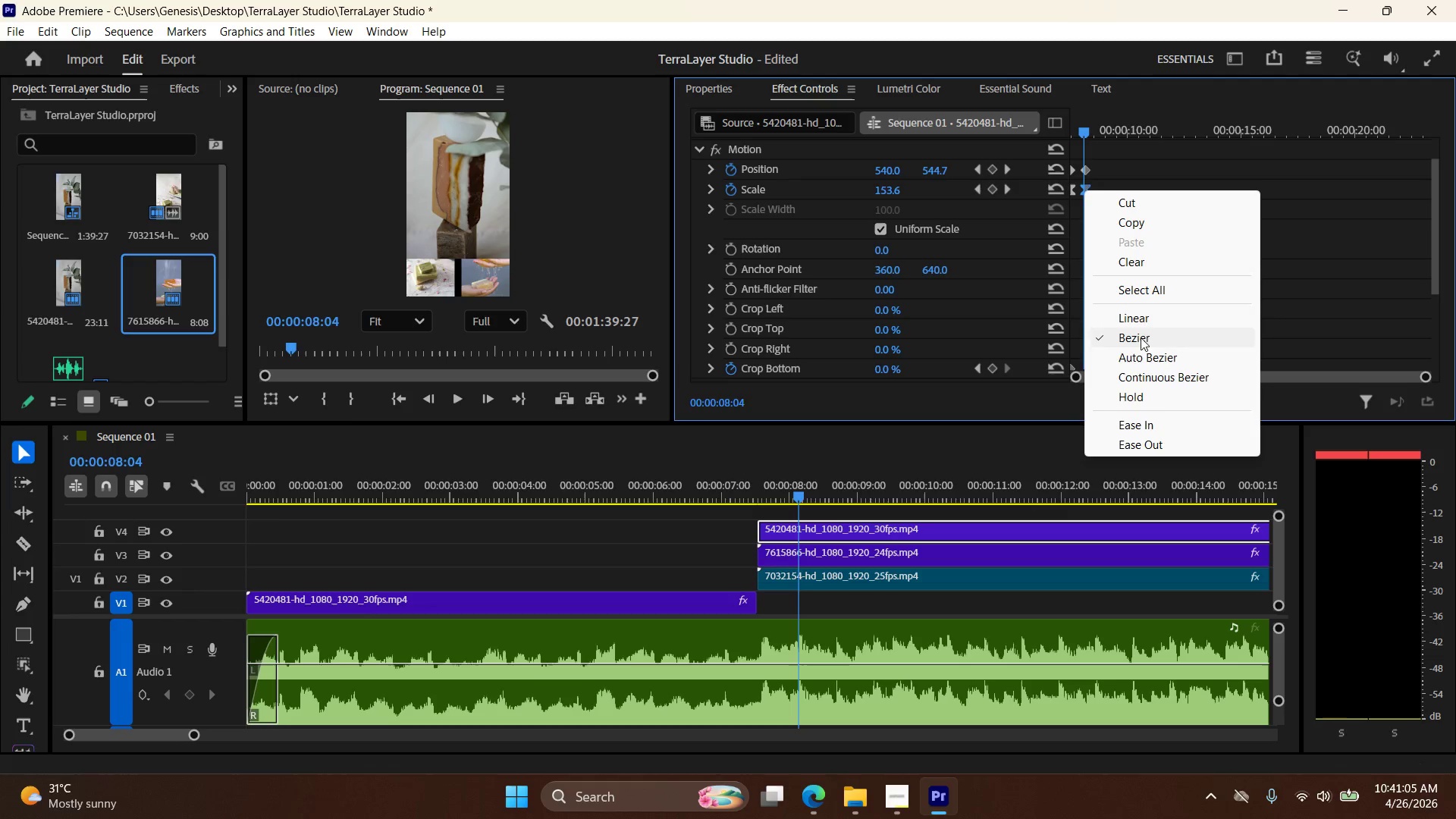 
left_click([1147, 268])
 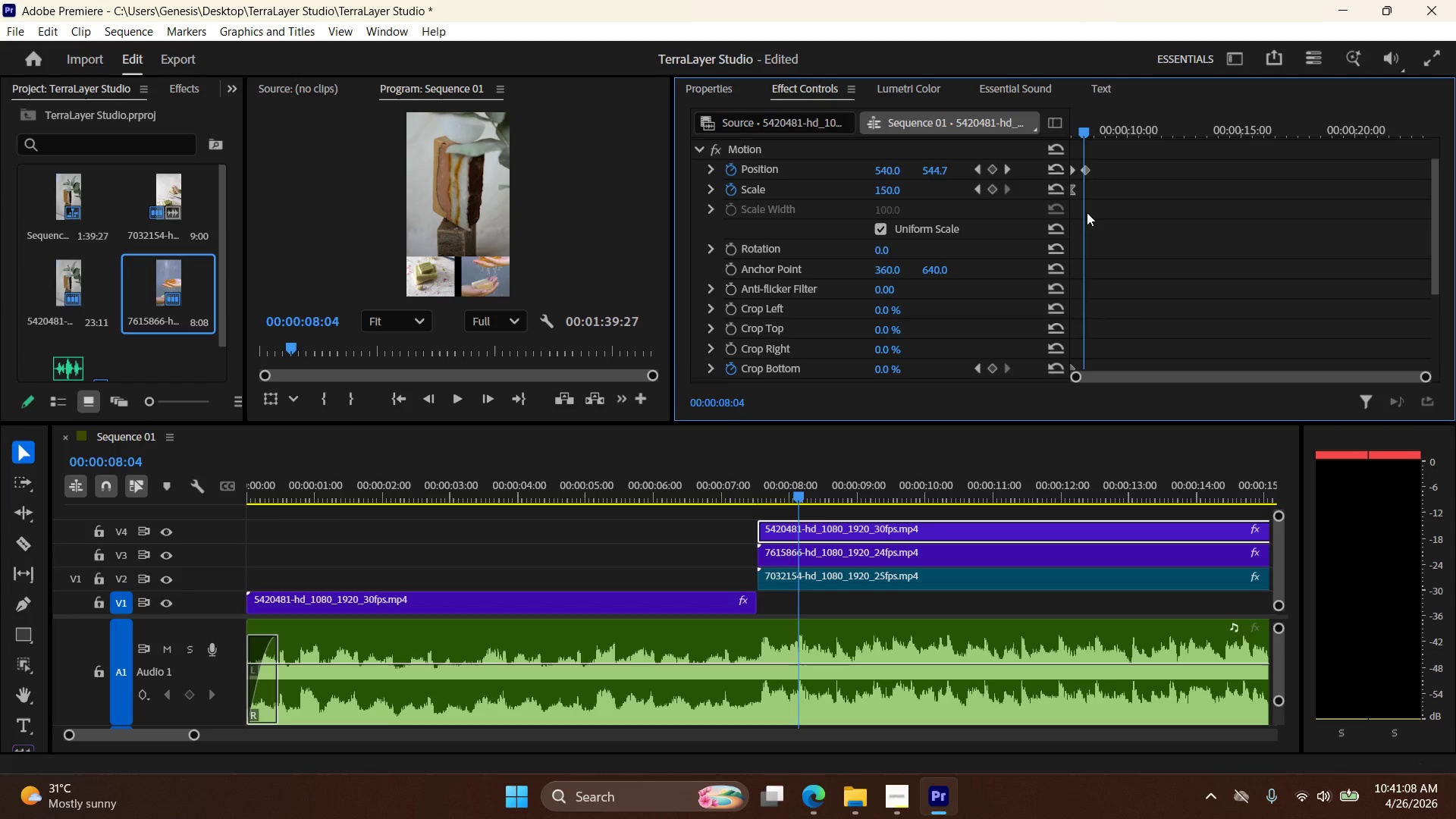 
left_click([1073, 186])
 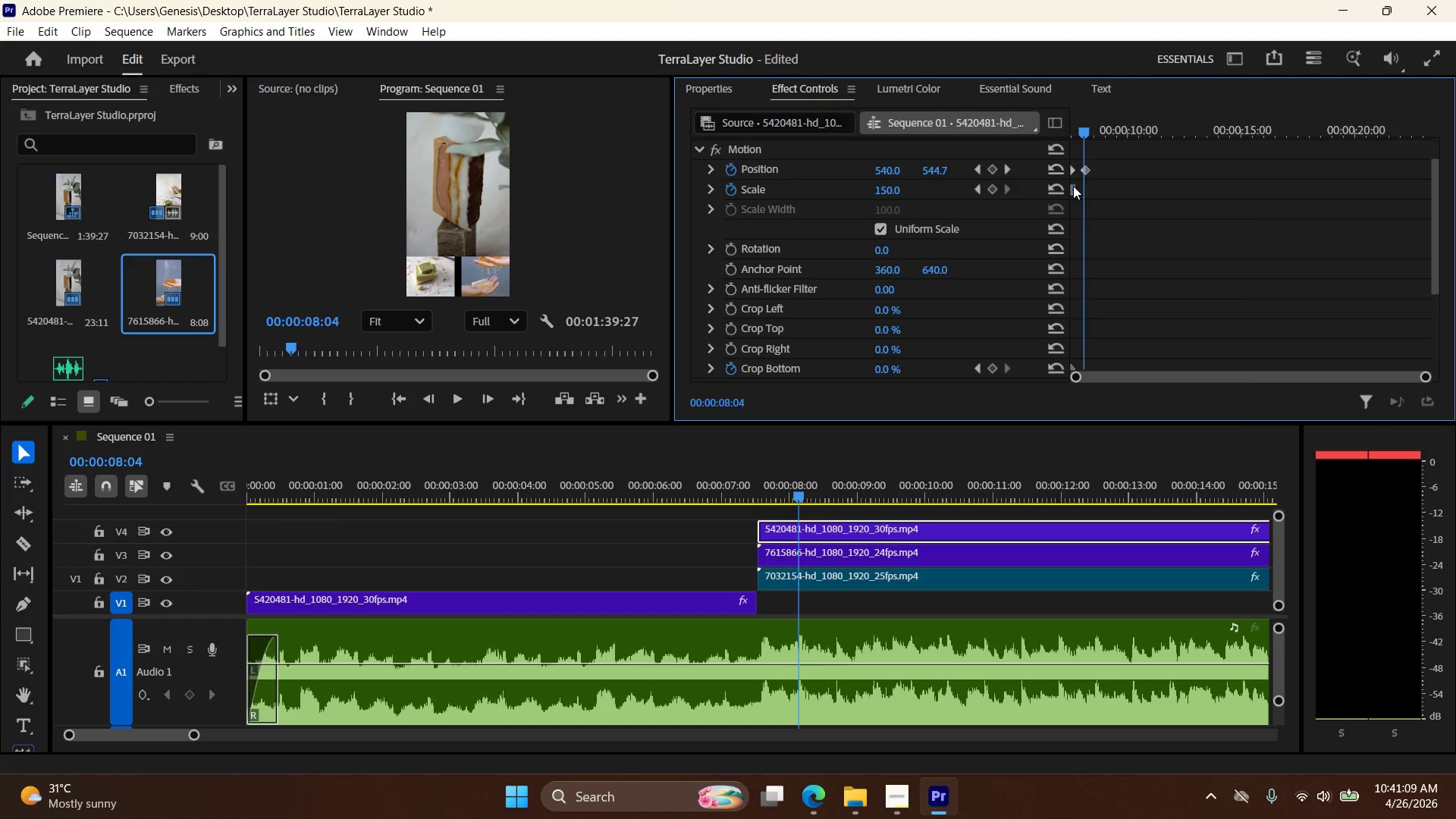 
right_click([1073, 186])
 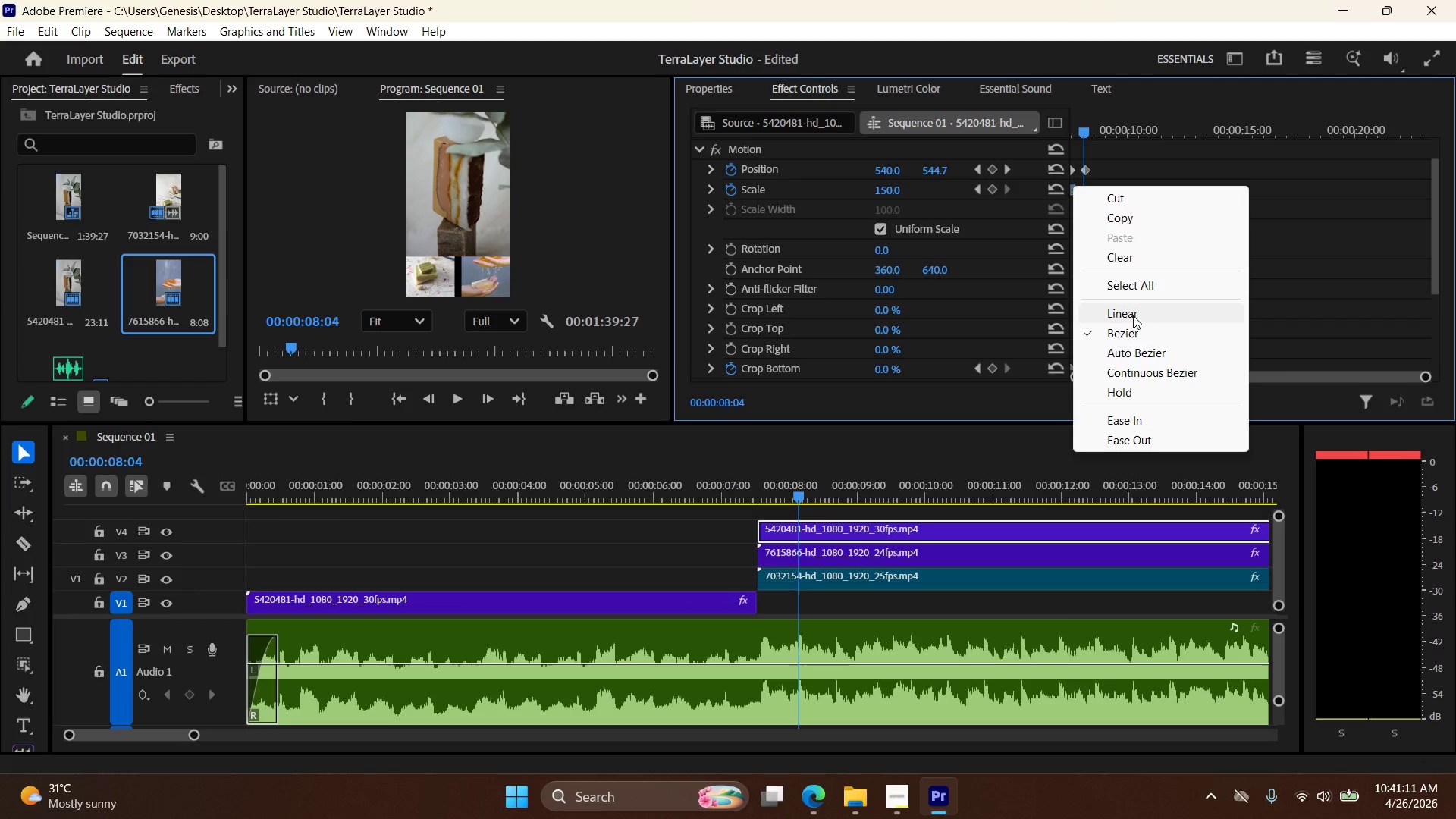 
left_click([1133, 256])
 